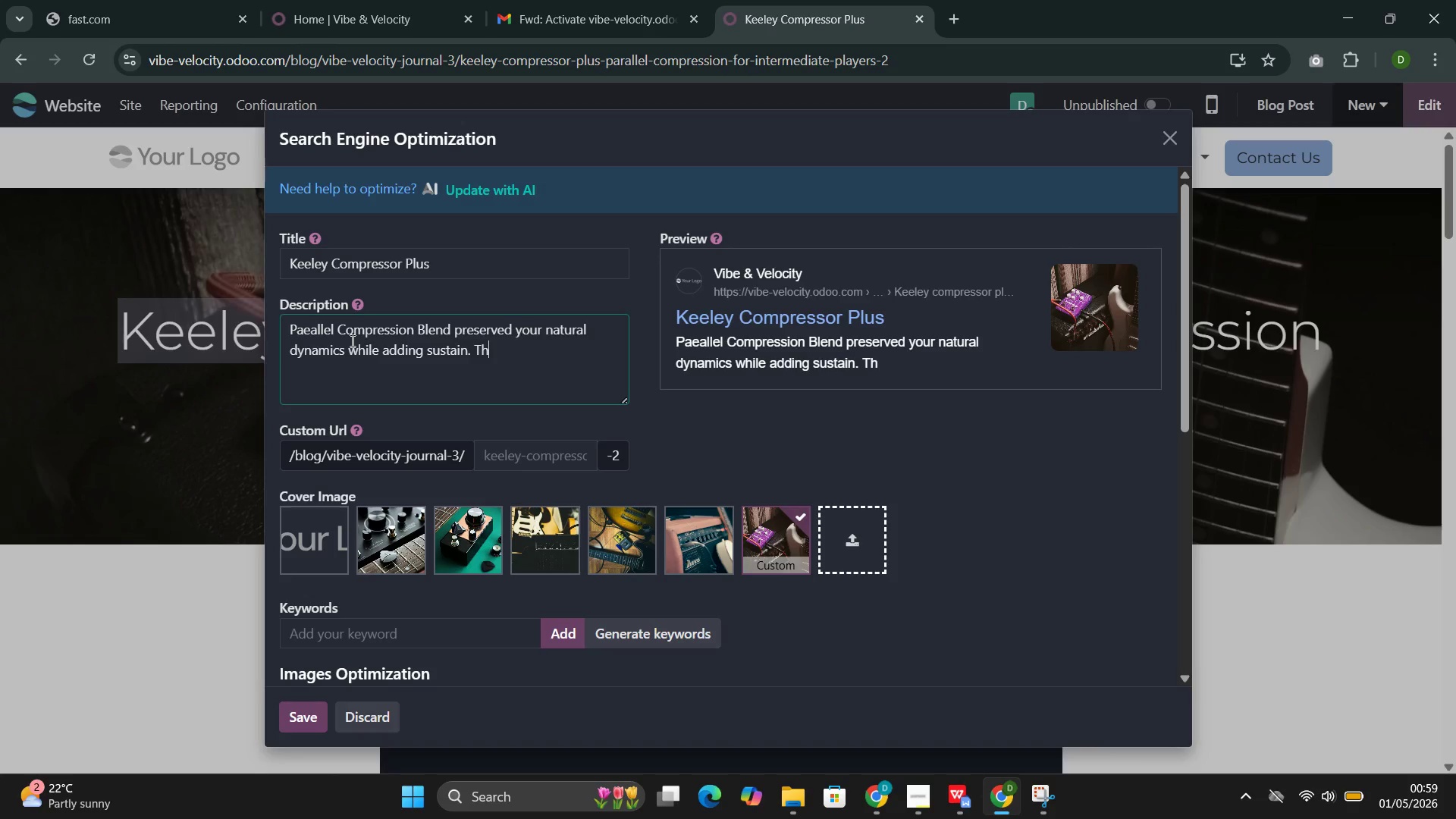 
key(Control+E)
 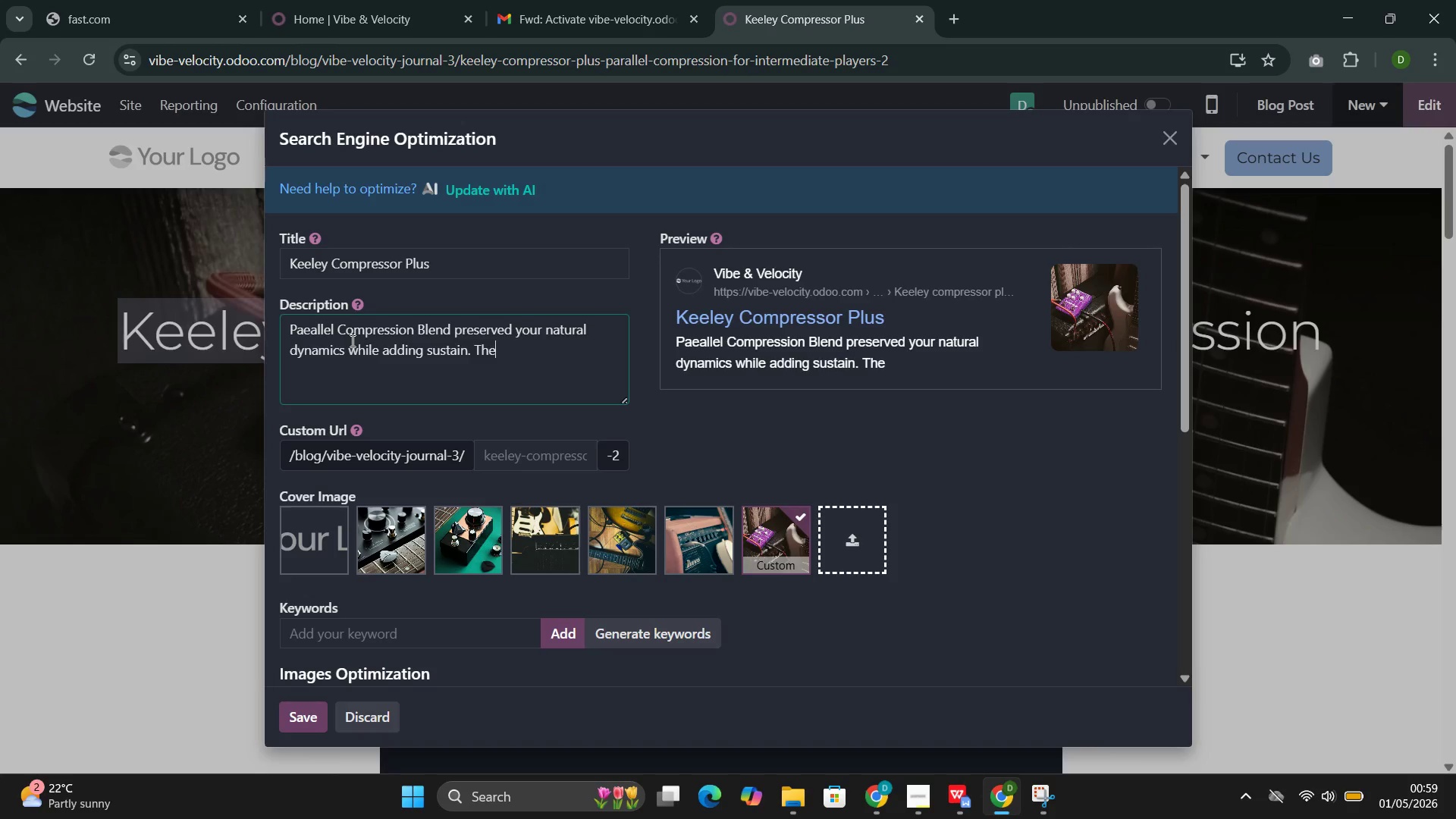 
key(Control+Space)
 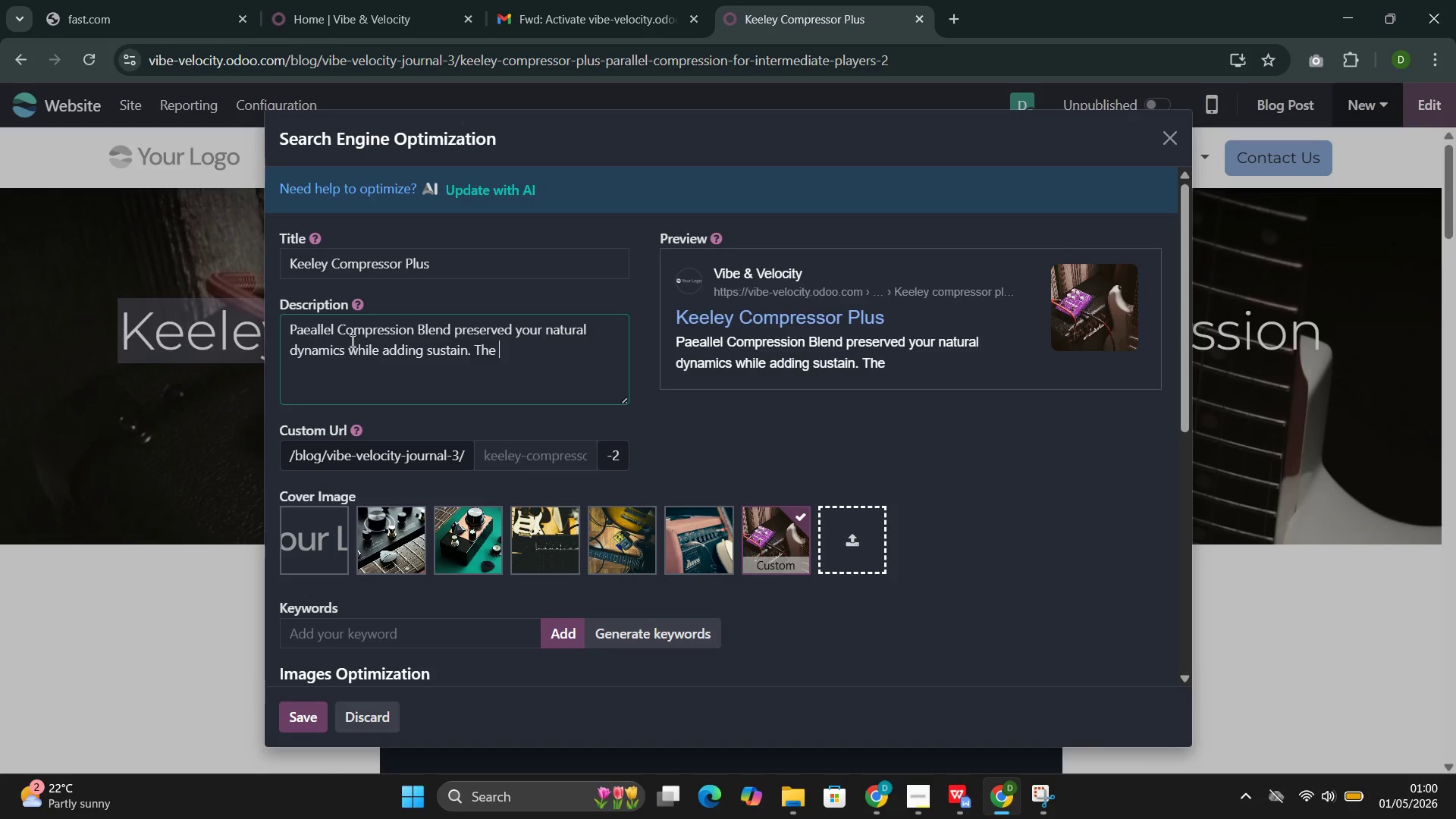 
key(Control+Shift+4)
 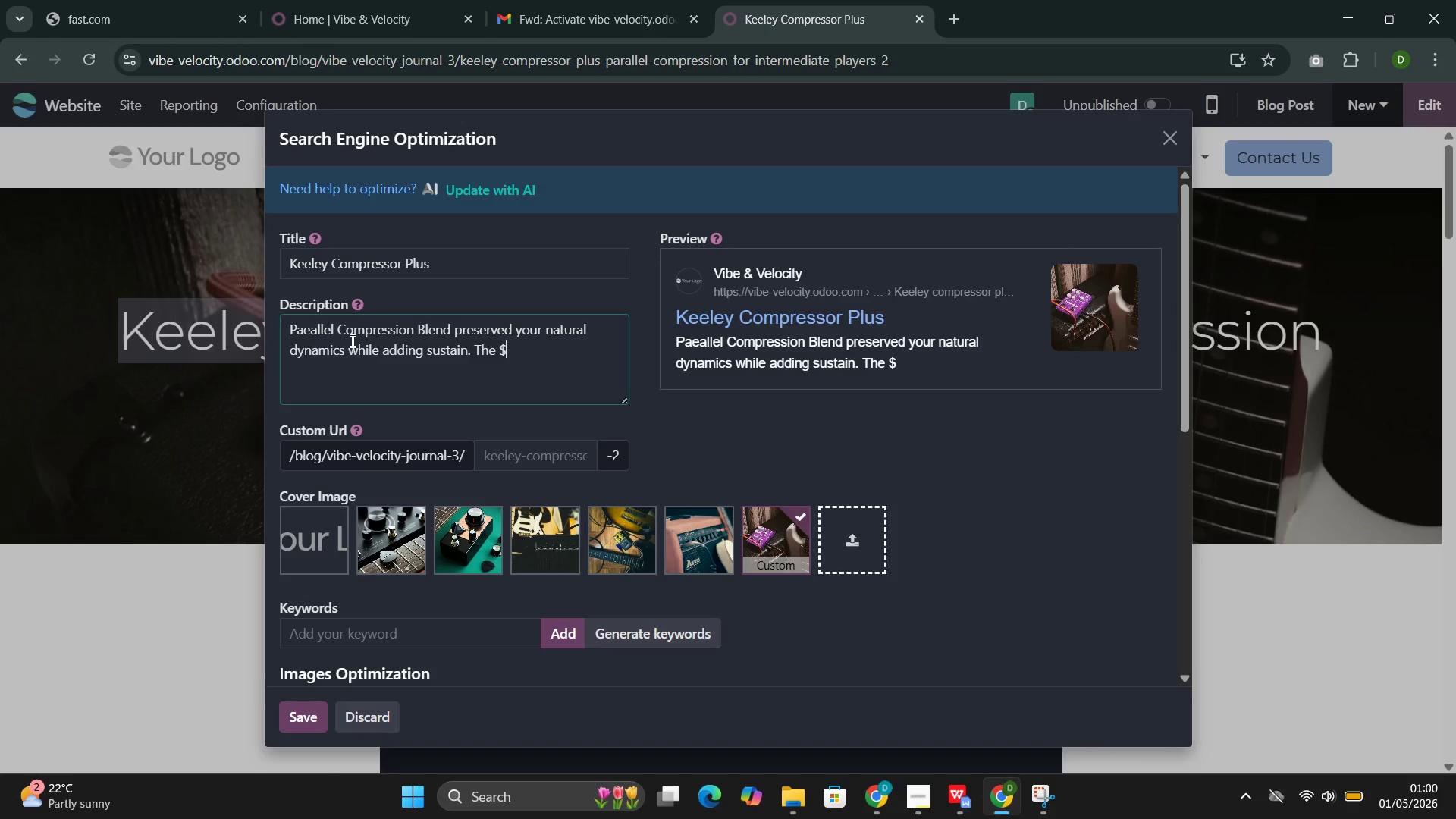 
key(Control+1)
 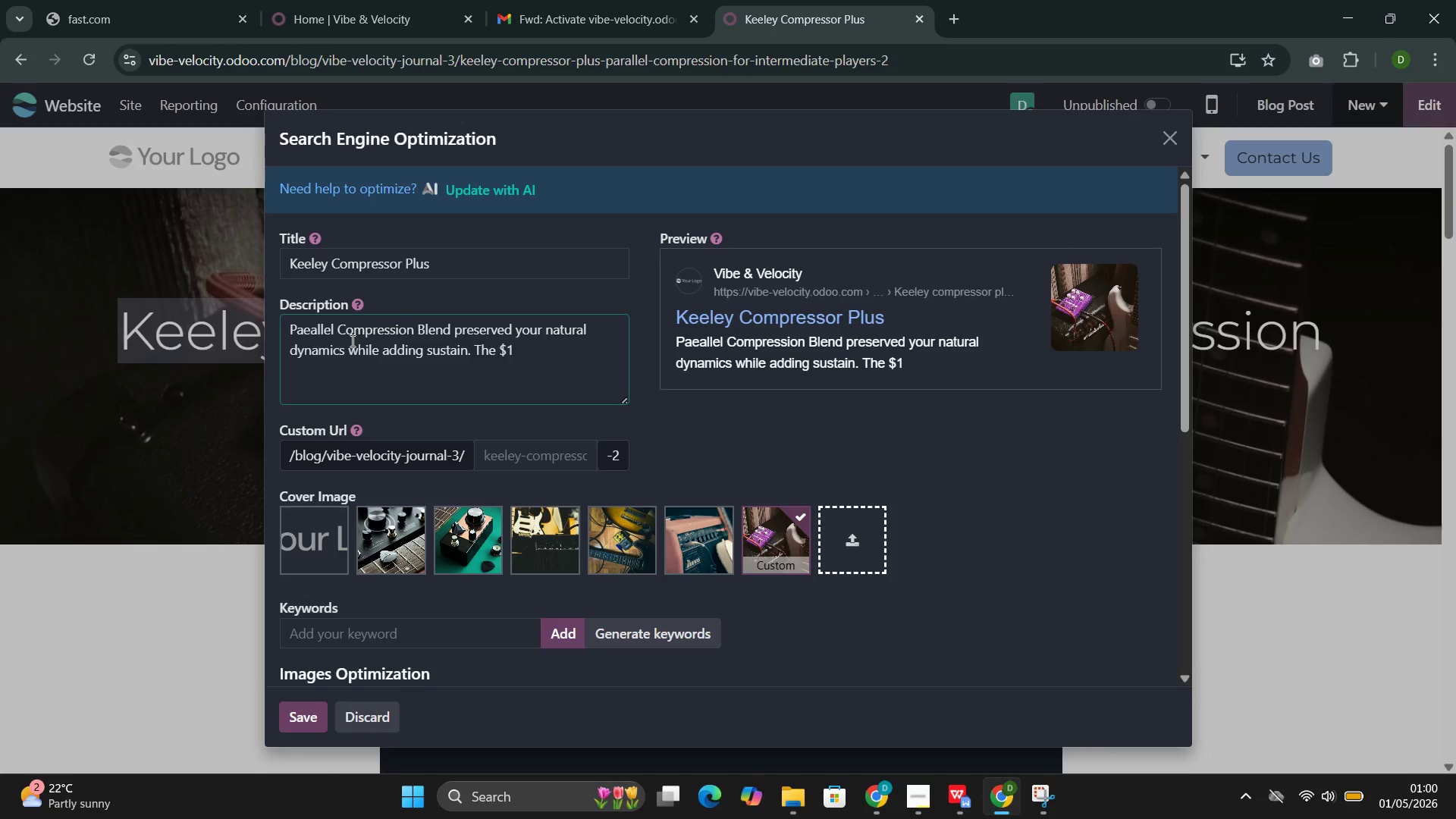 
key(Control+2)
 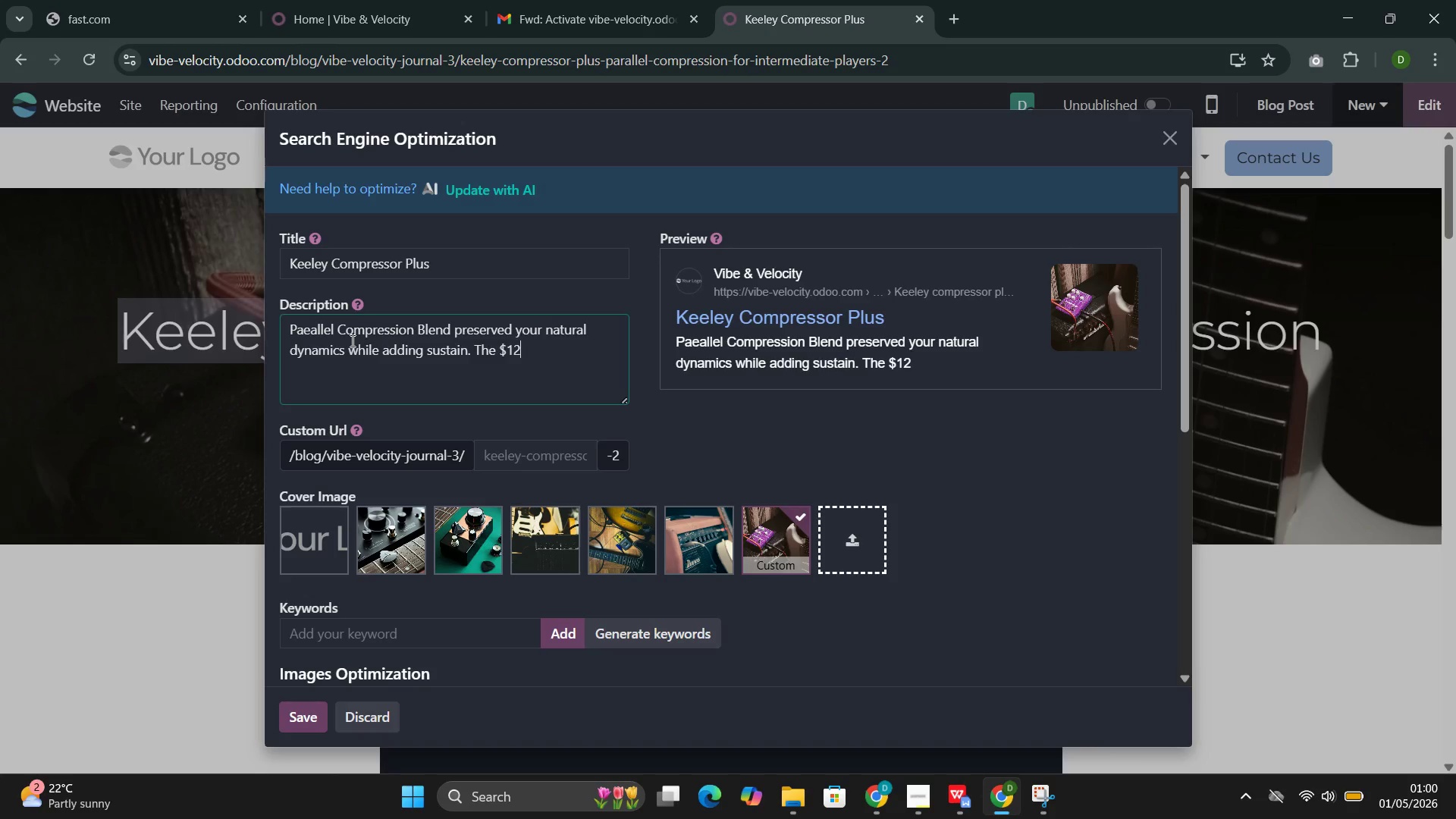 
key(Control+9)
 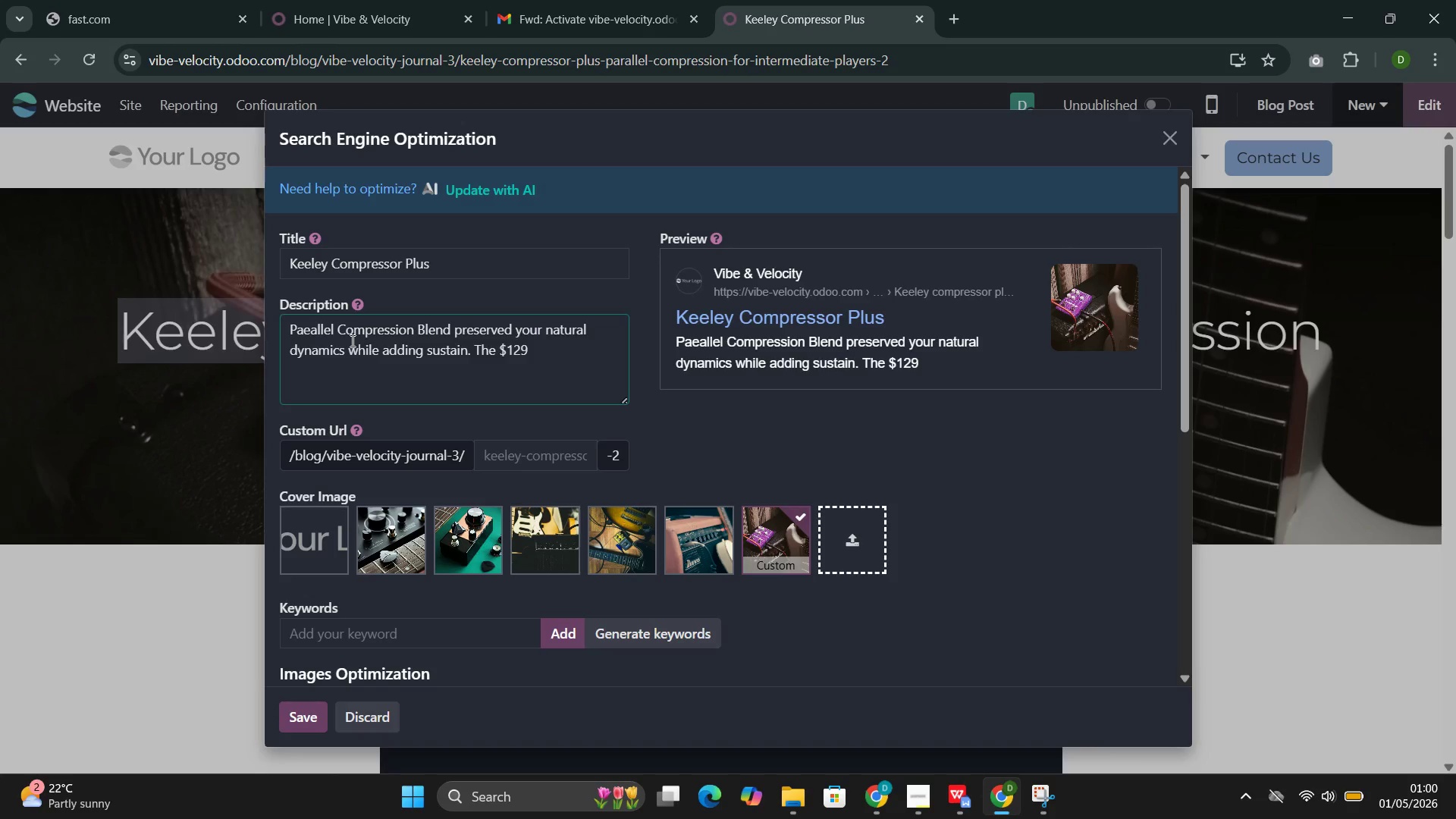 
key(Control+Space)
 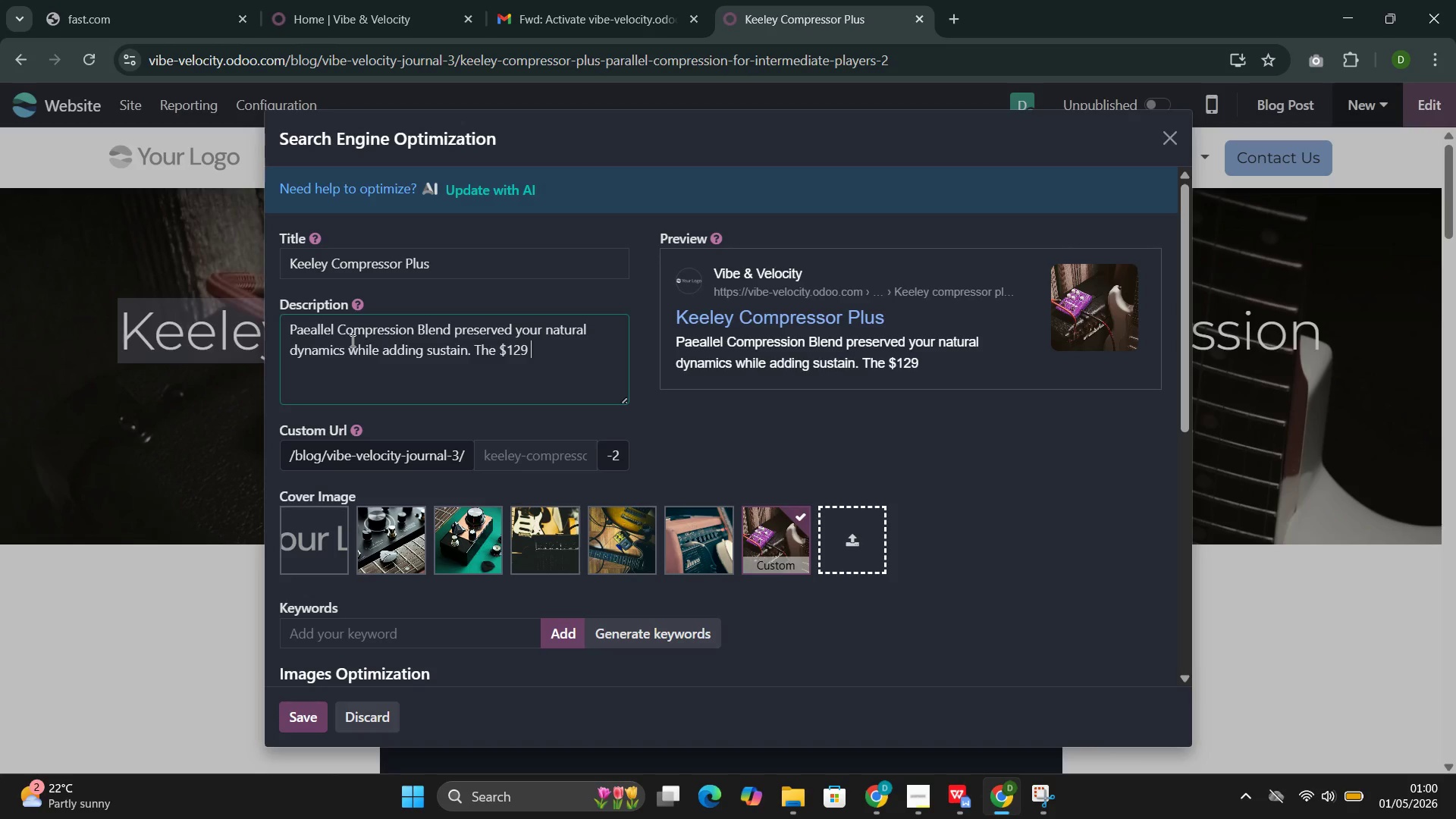 
key(Control+Shift+K)
 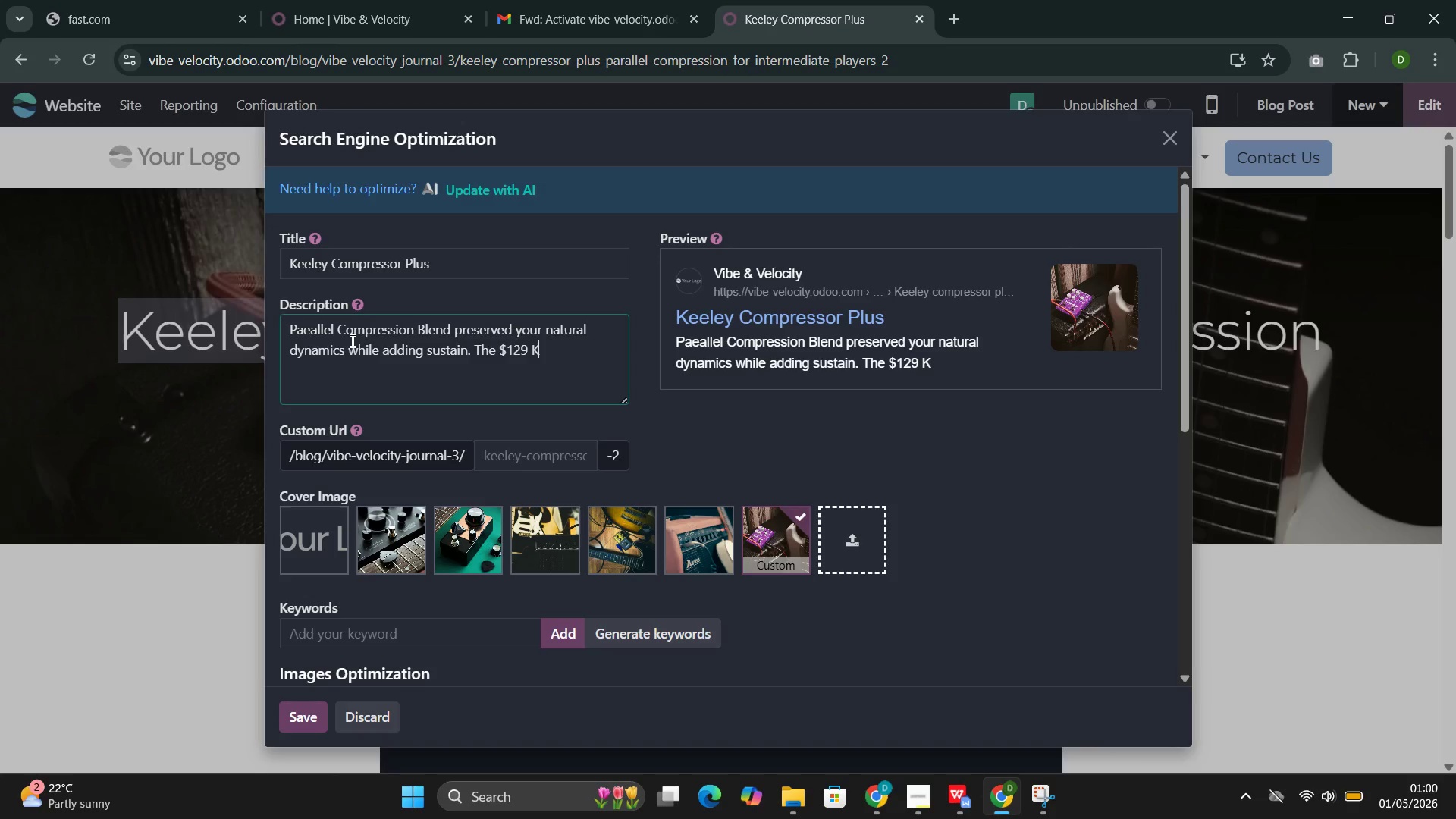 
key(Control+E)
 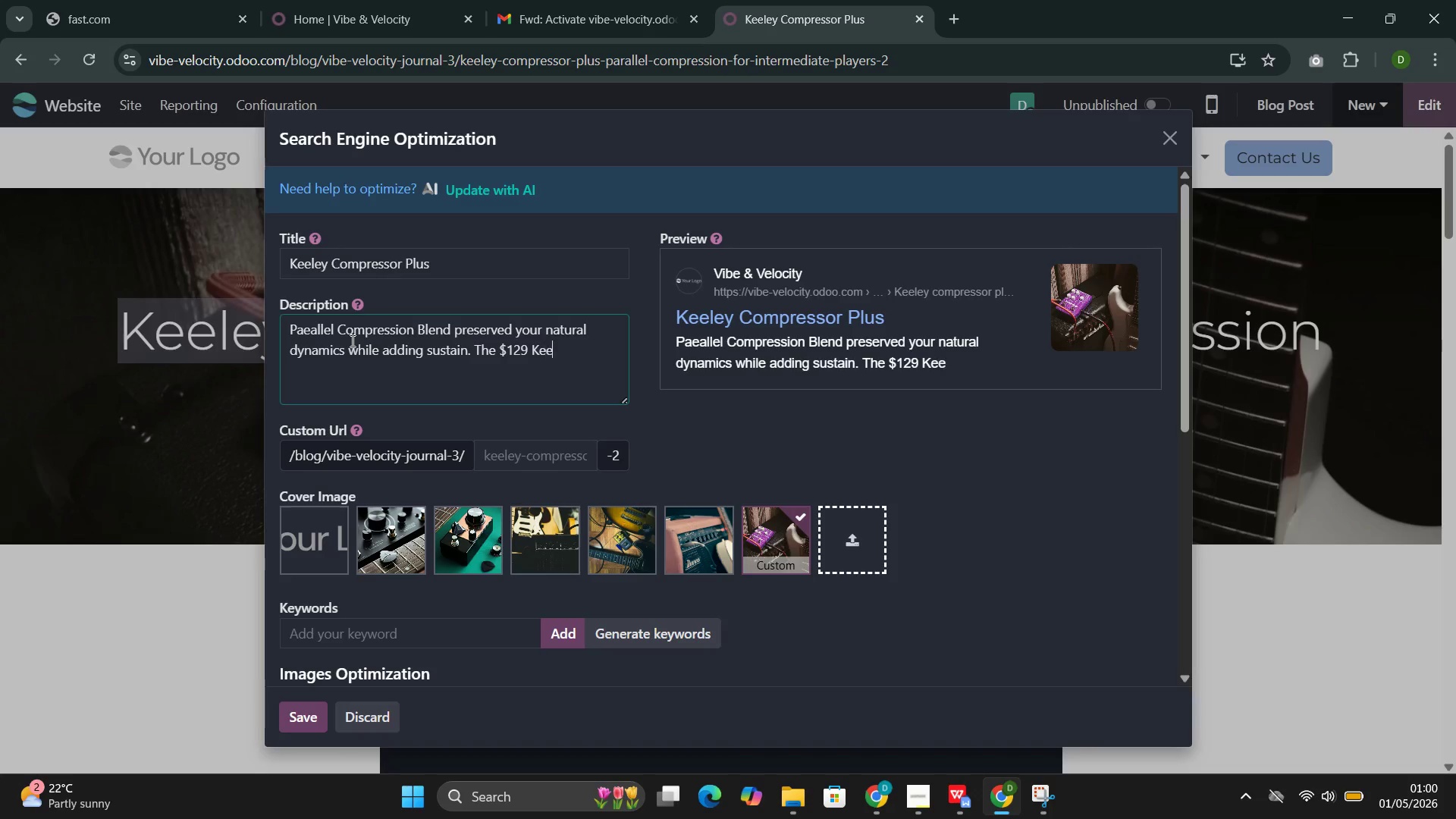 
key(Control+E)
 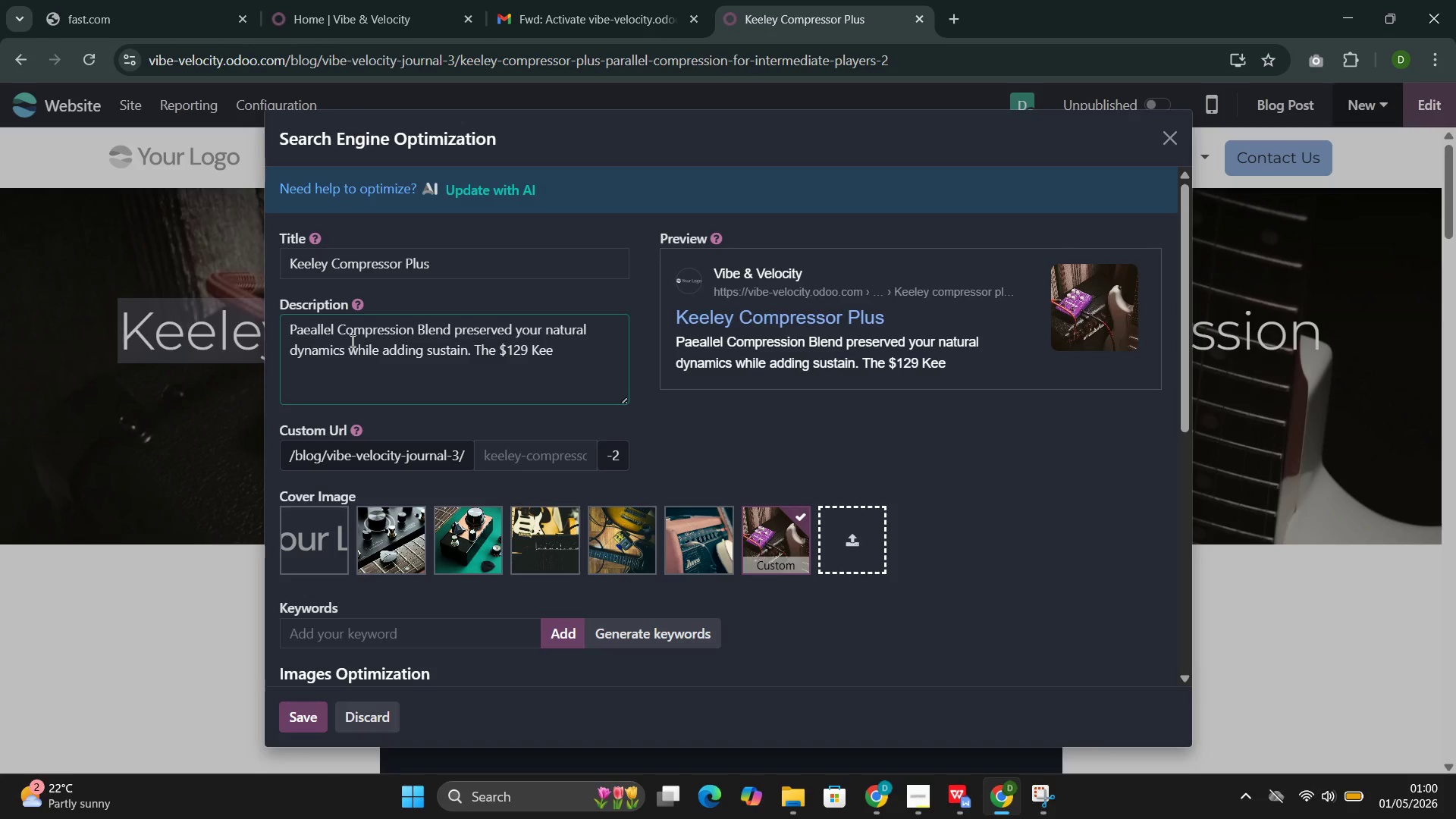 
key(Control+L)
 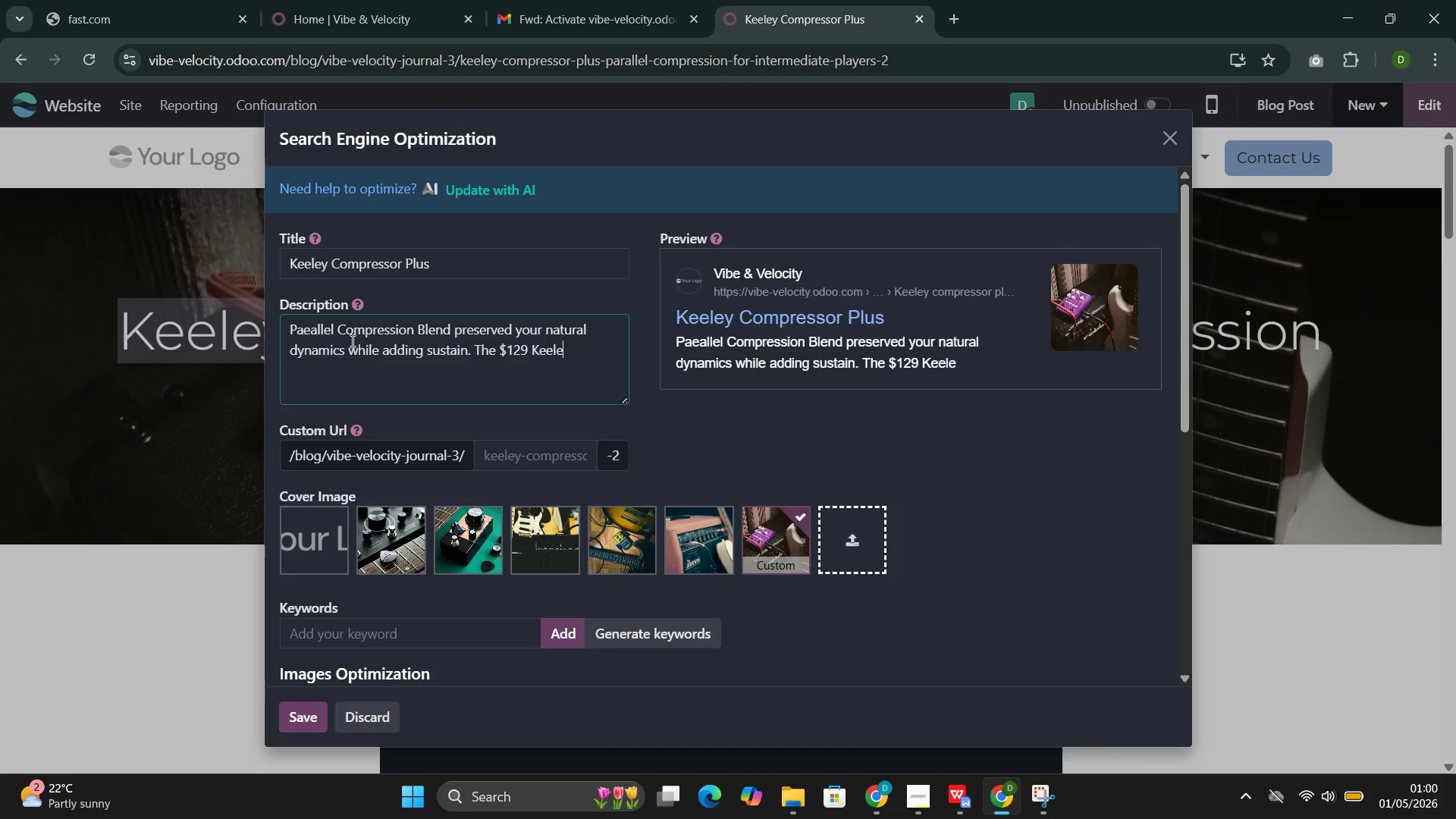 
key(Control+E)
 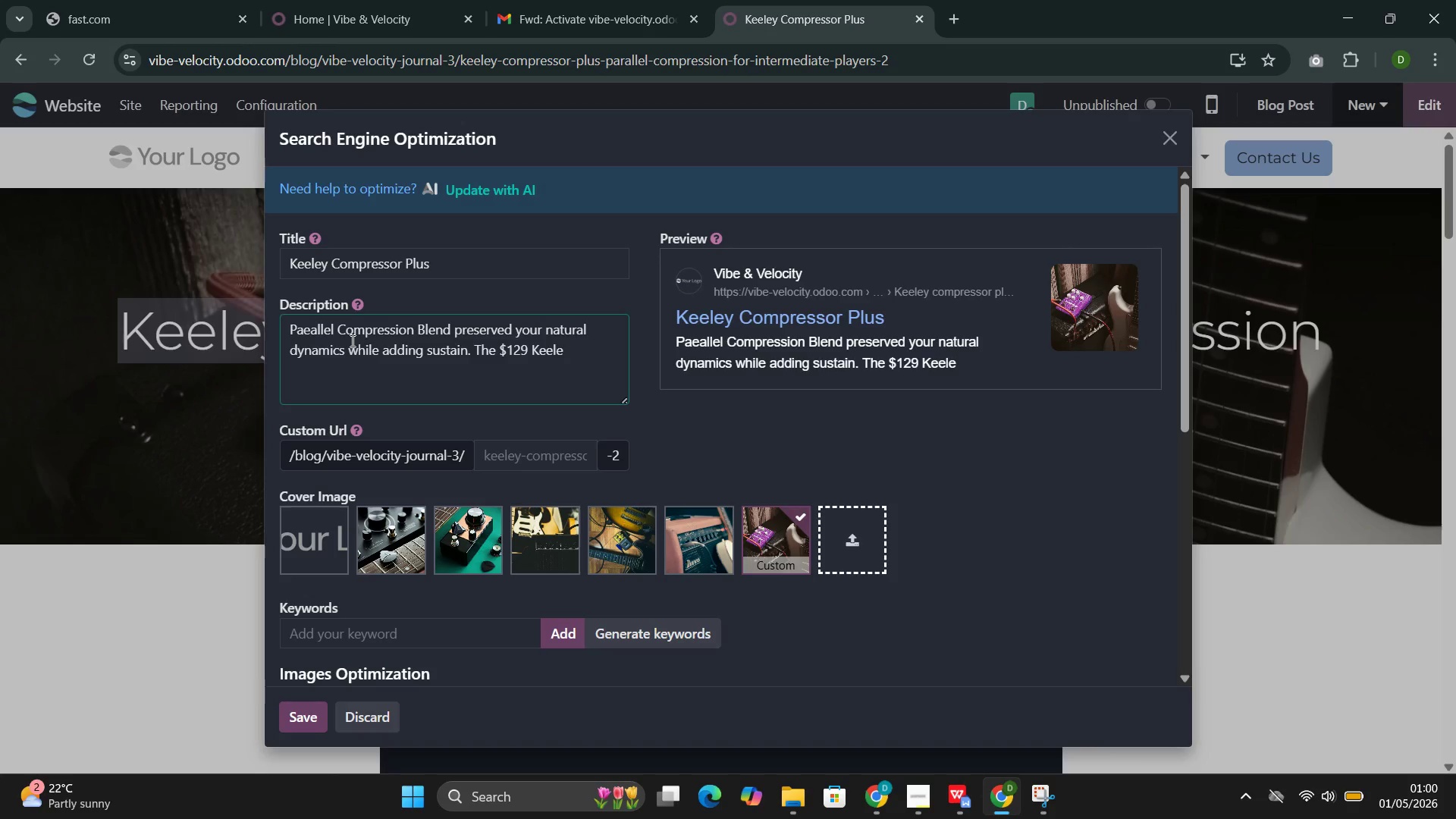 
key(Control+Y)
 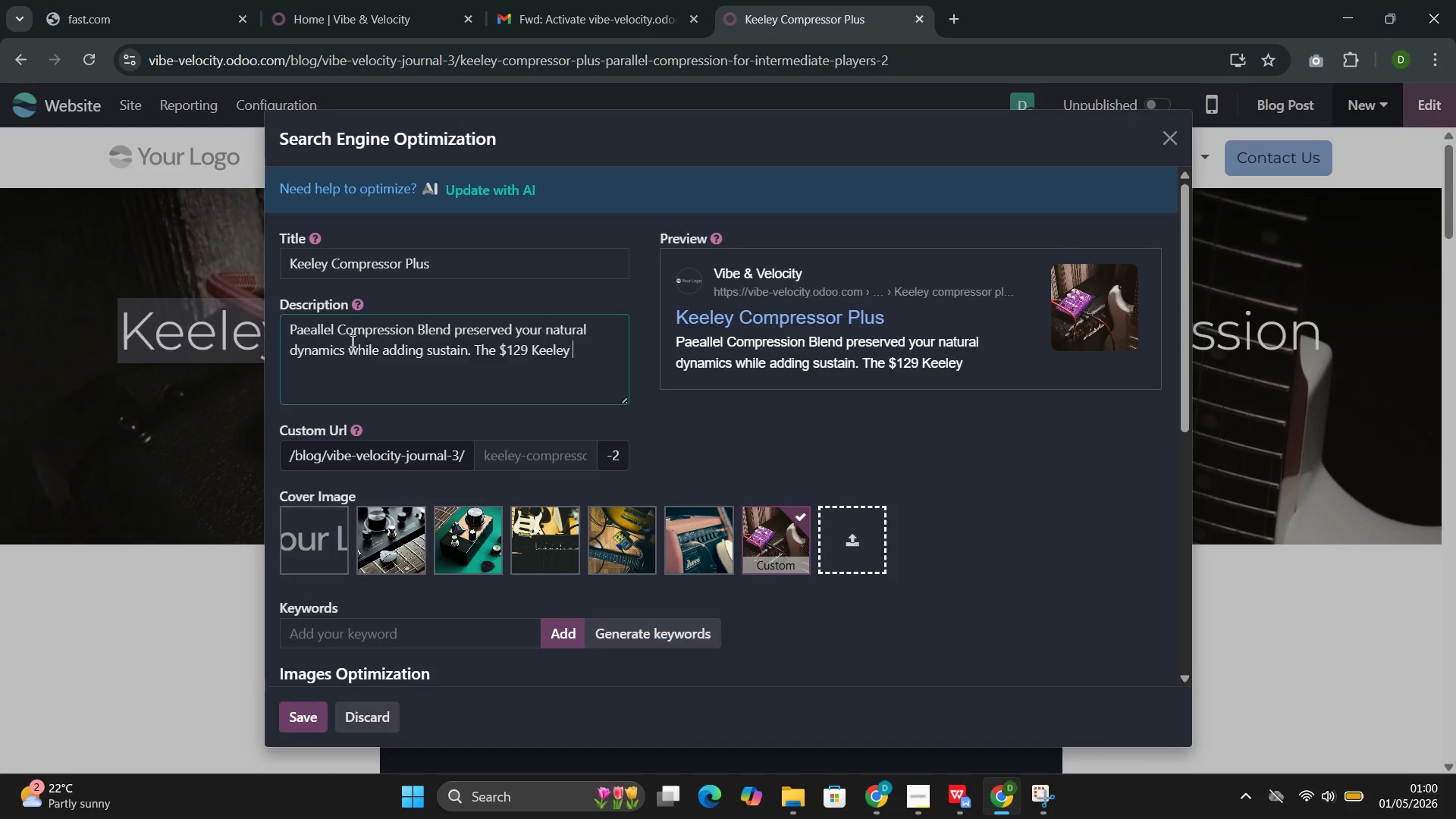 
key(Control+Space)
 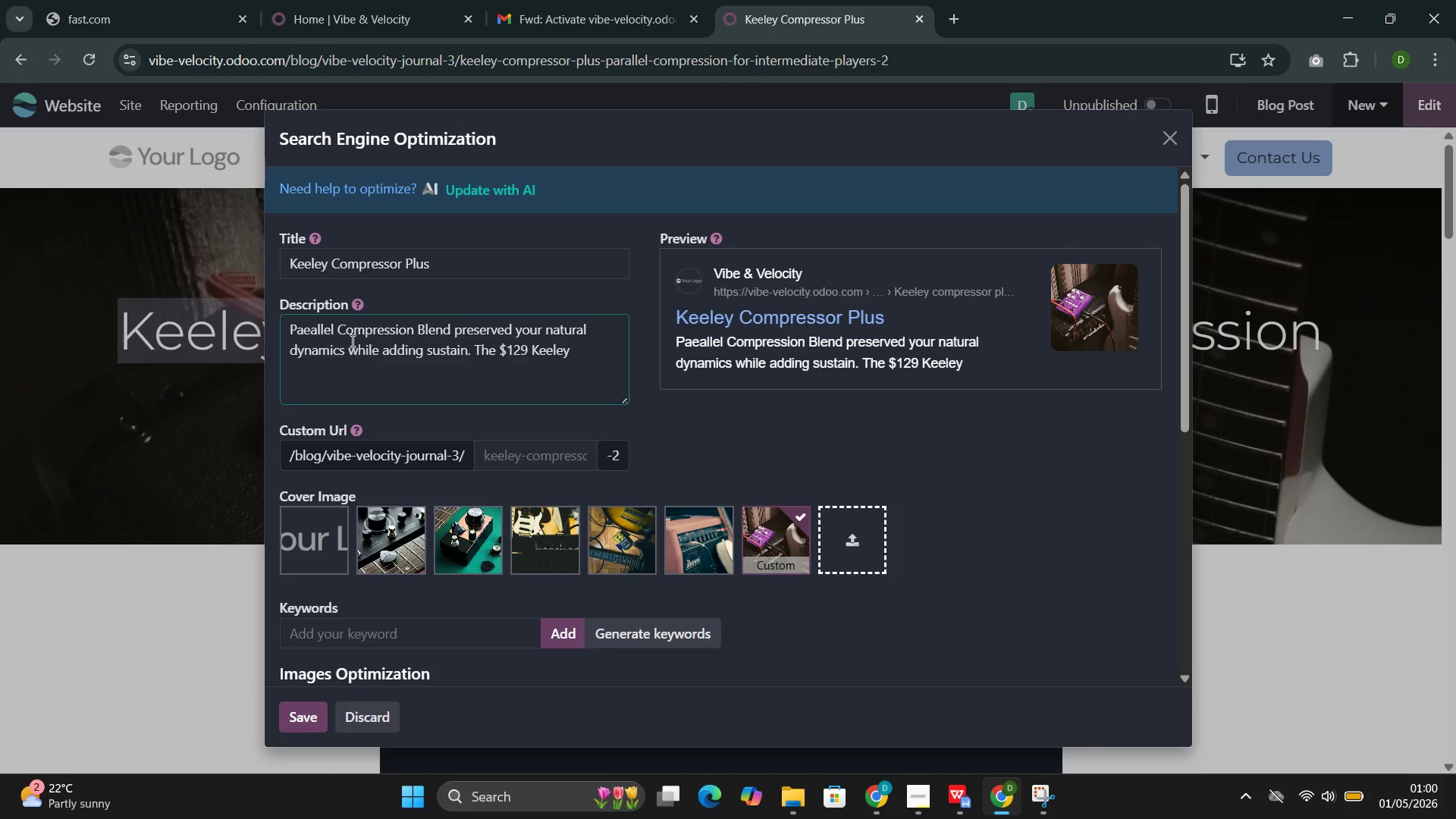 
key(Control+Shift+C)
 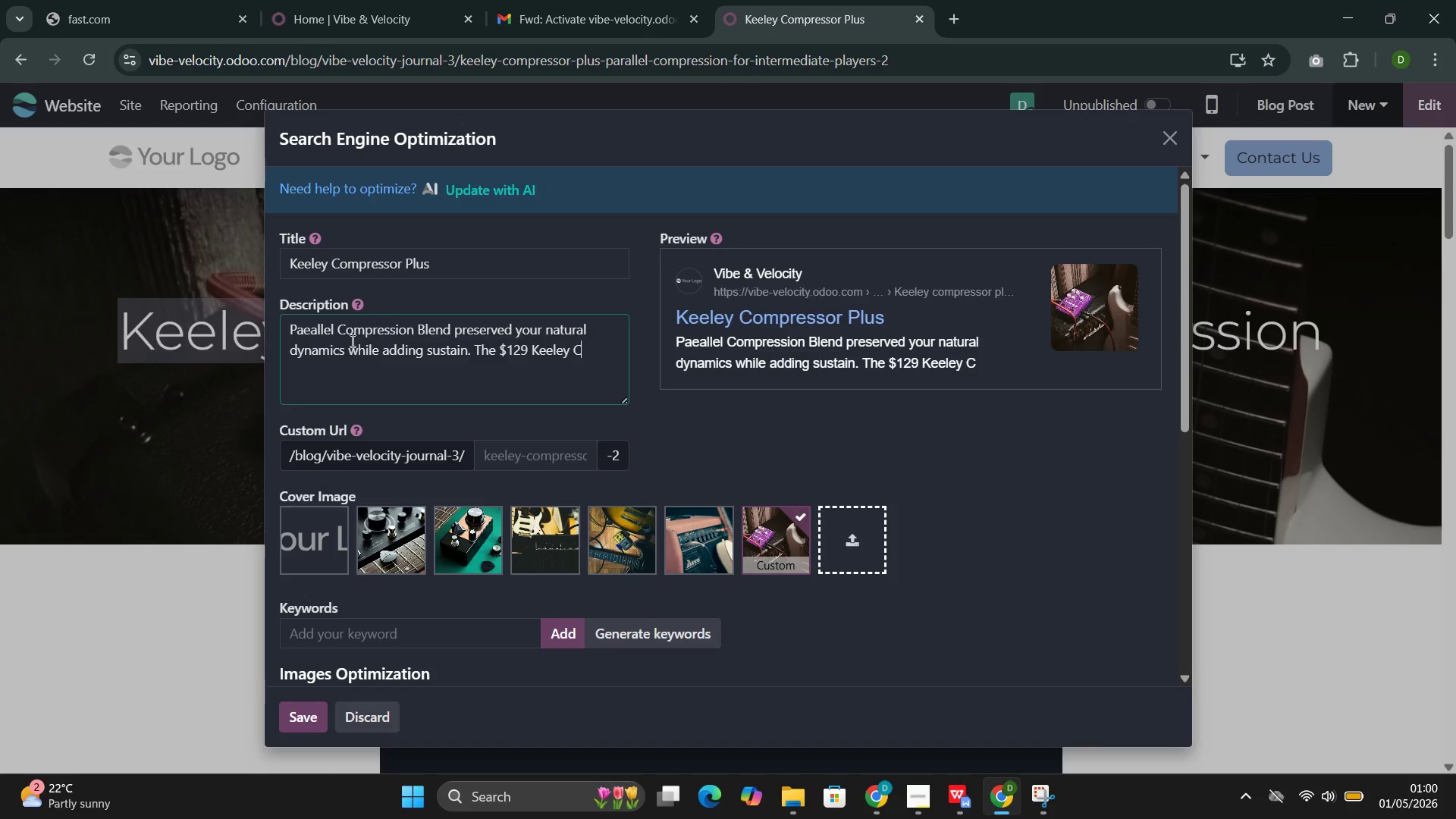 
key(Control+O)
 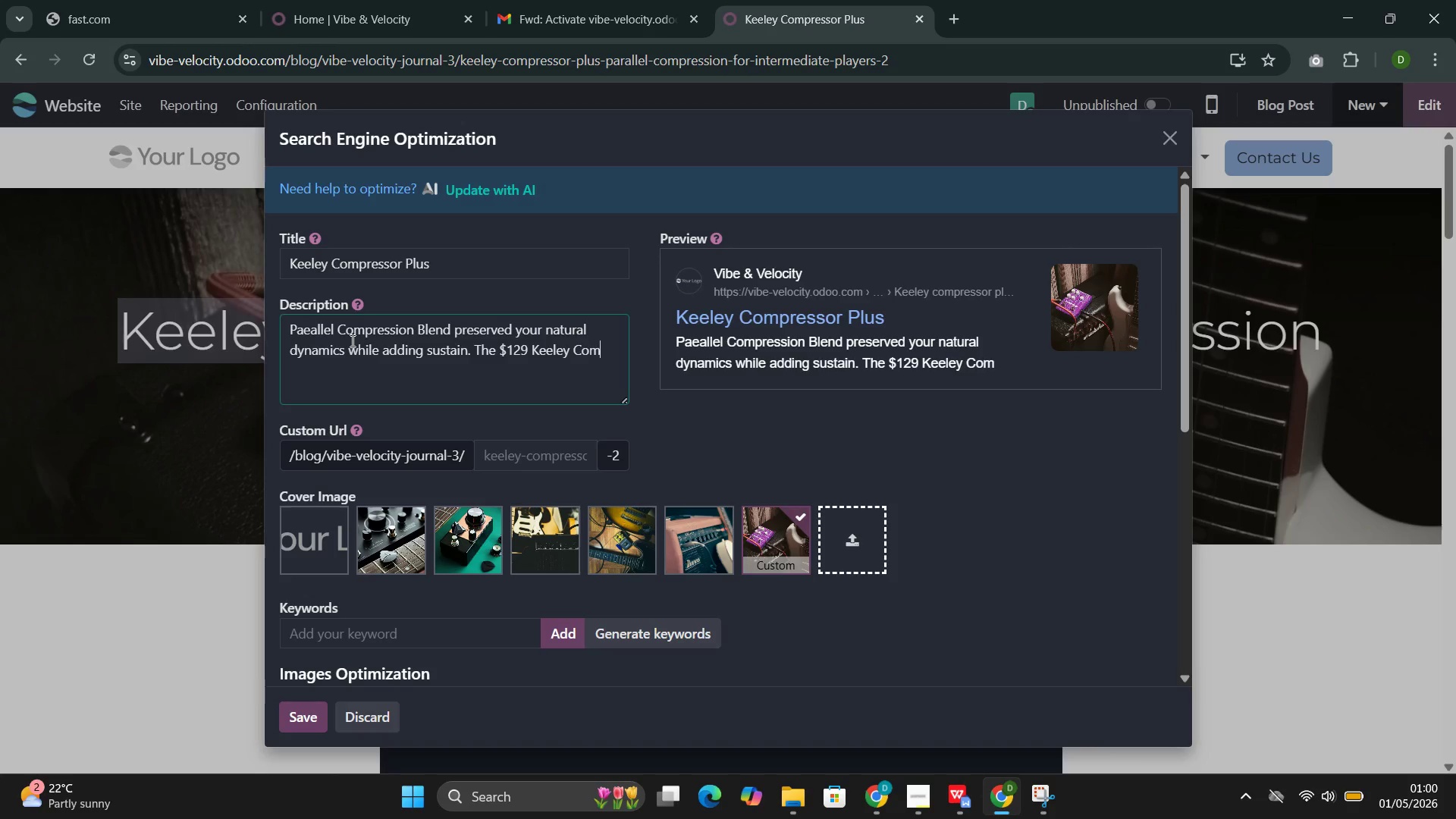 
key(Control+M)
 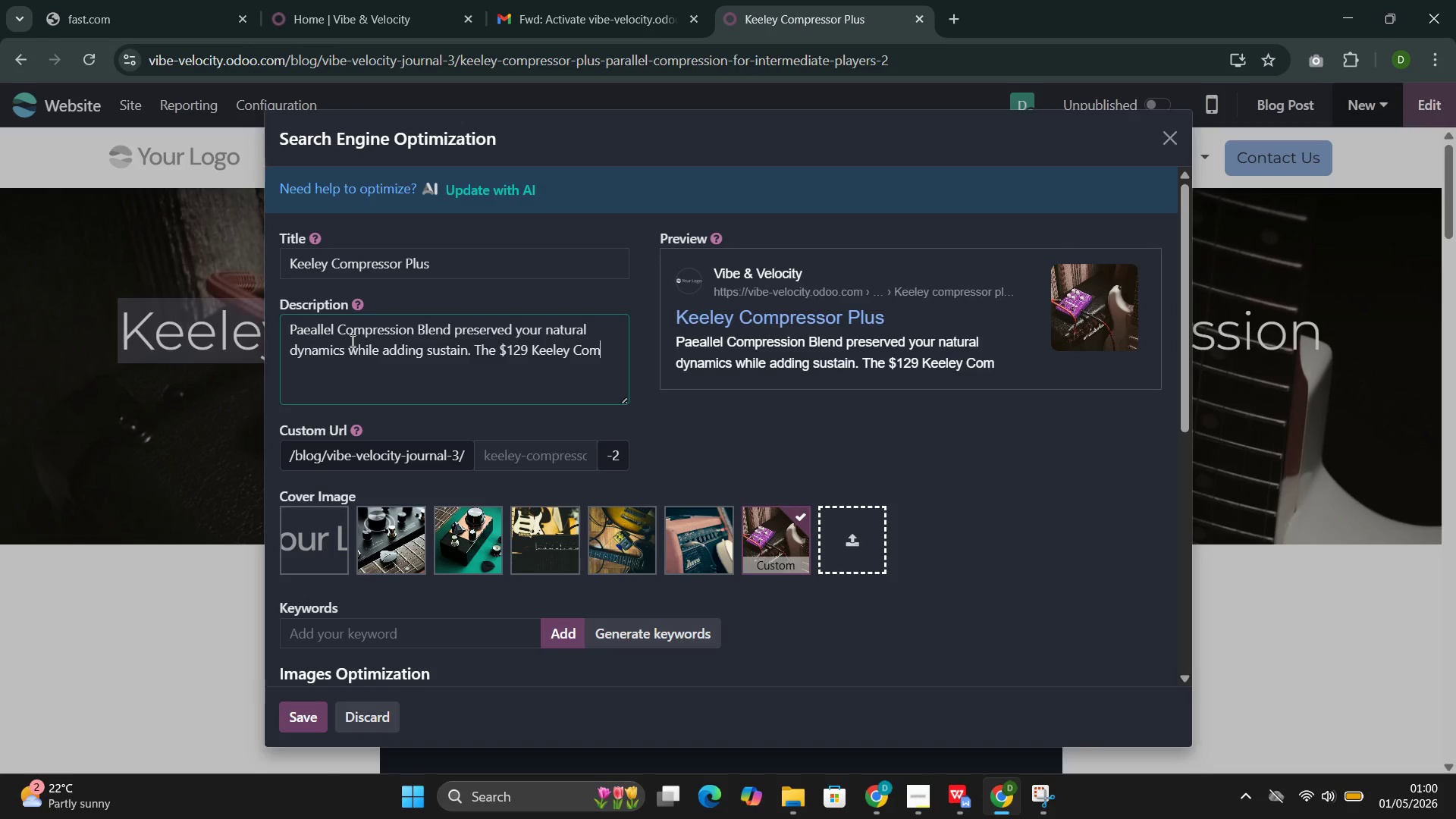 
key(Control+P)
 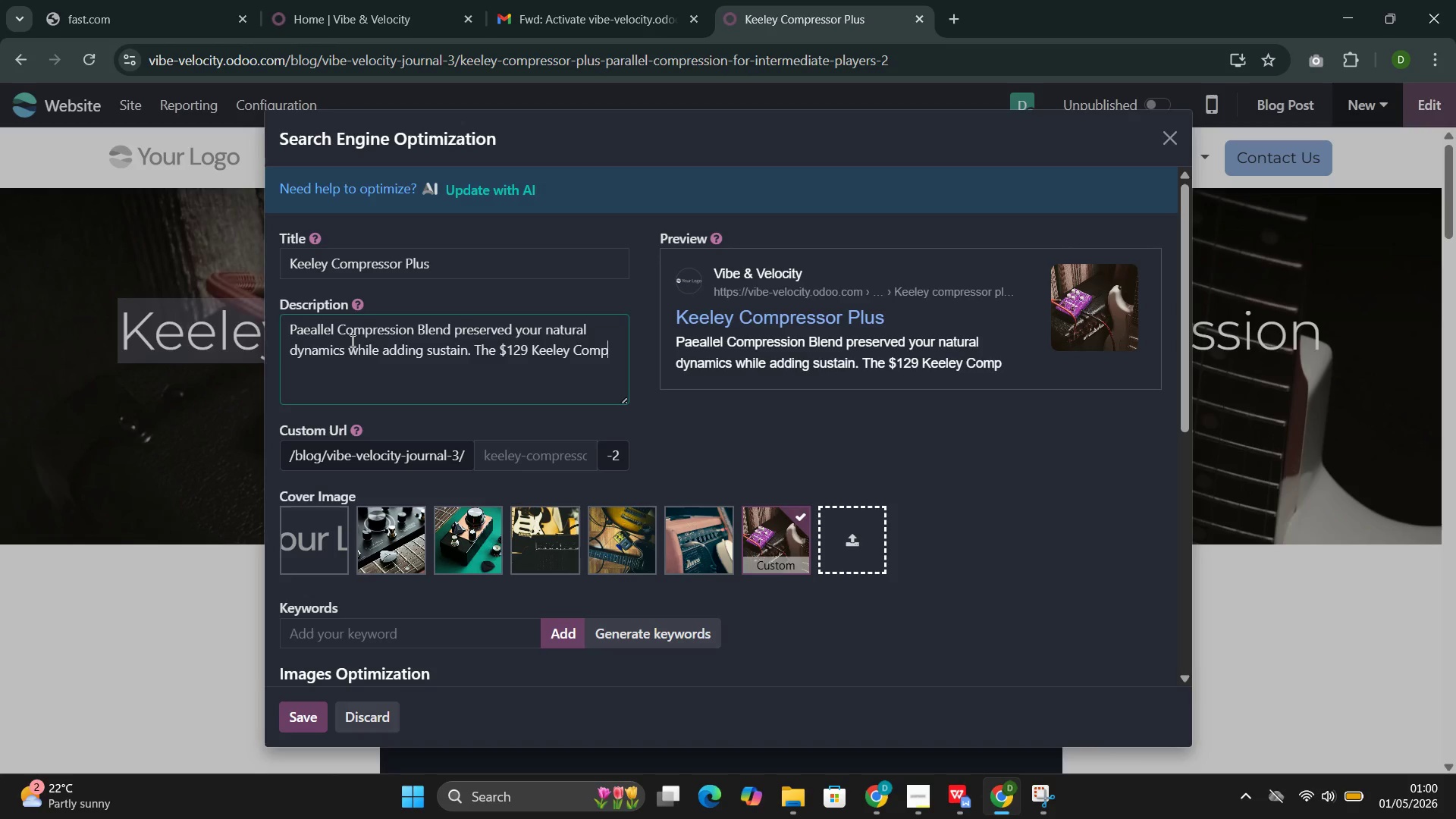 
key(Control+R)
 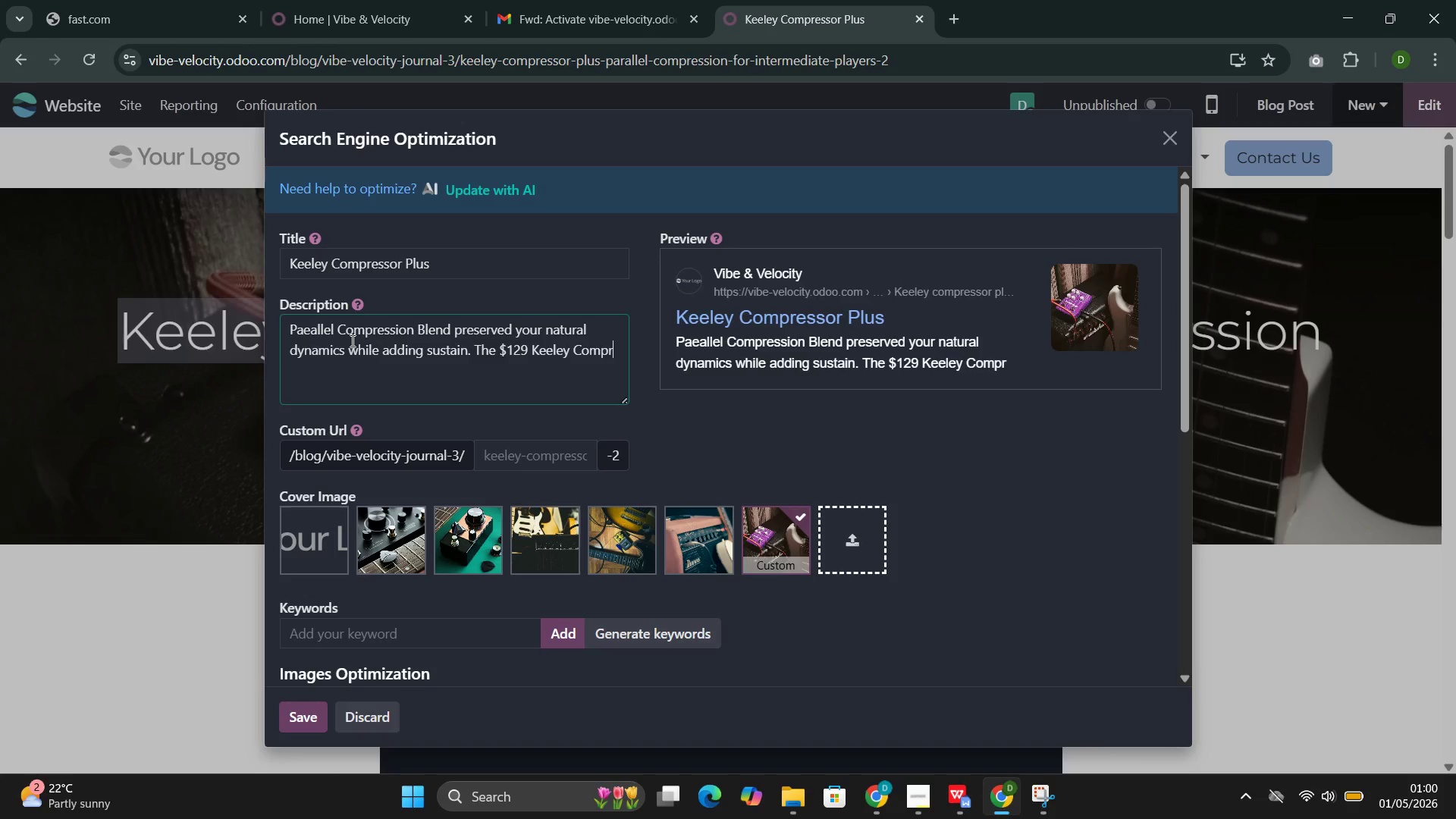 
key(Control+E)
 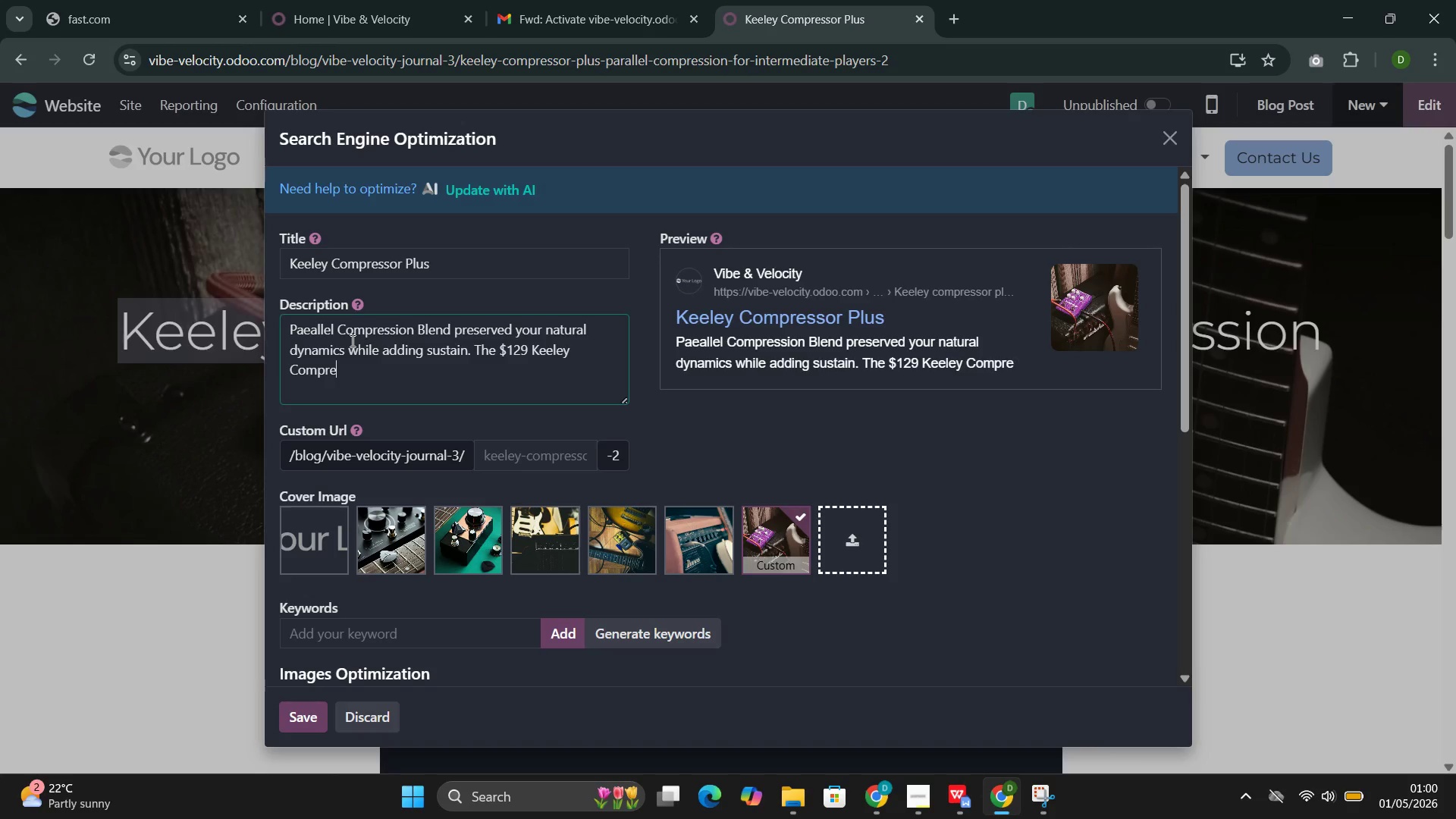 
key(Control+S)
 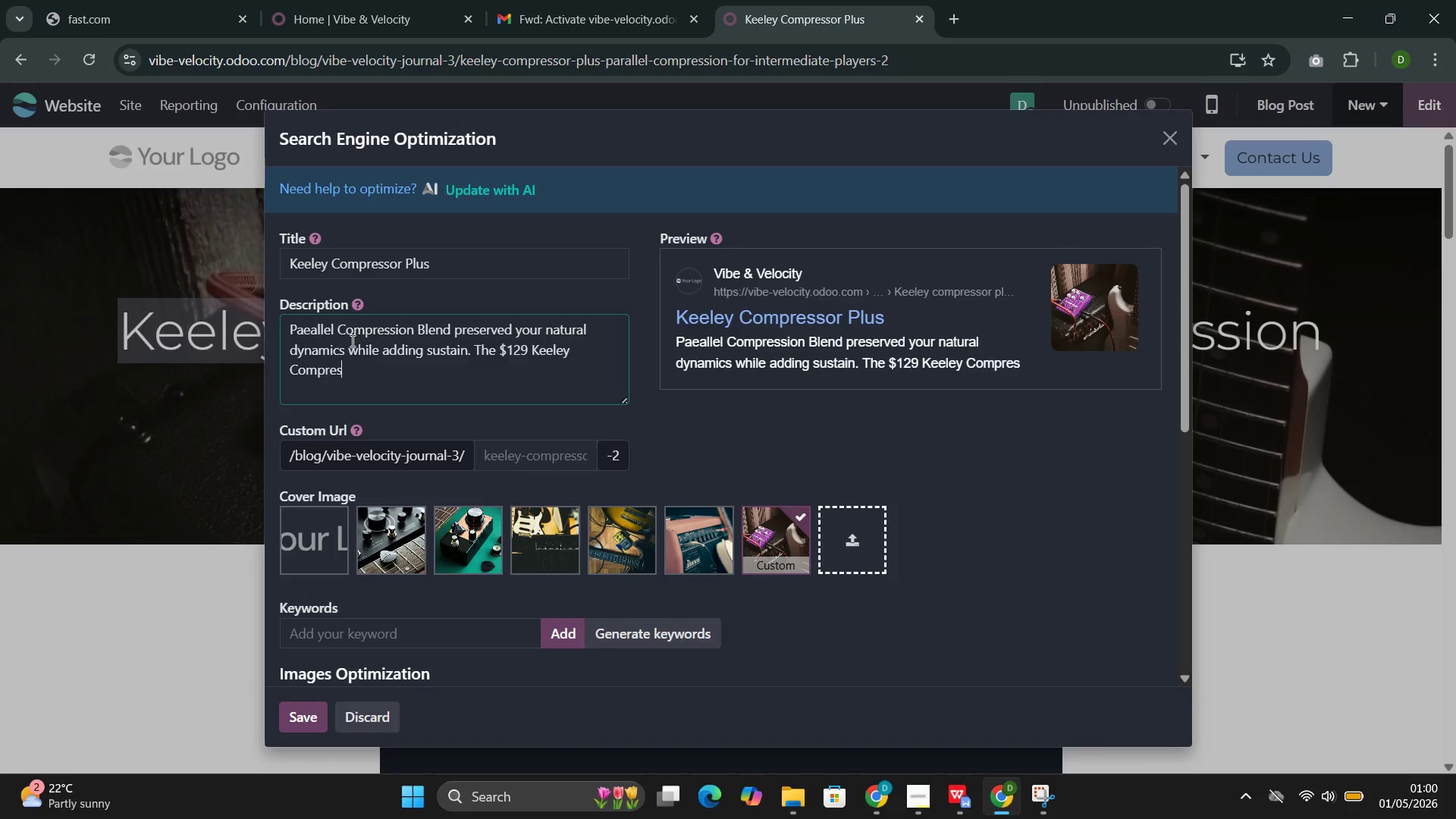 
key(Control+S)
 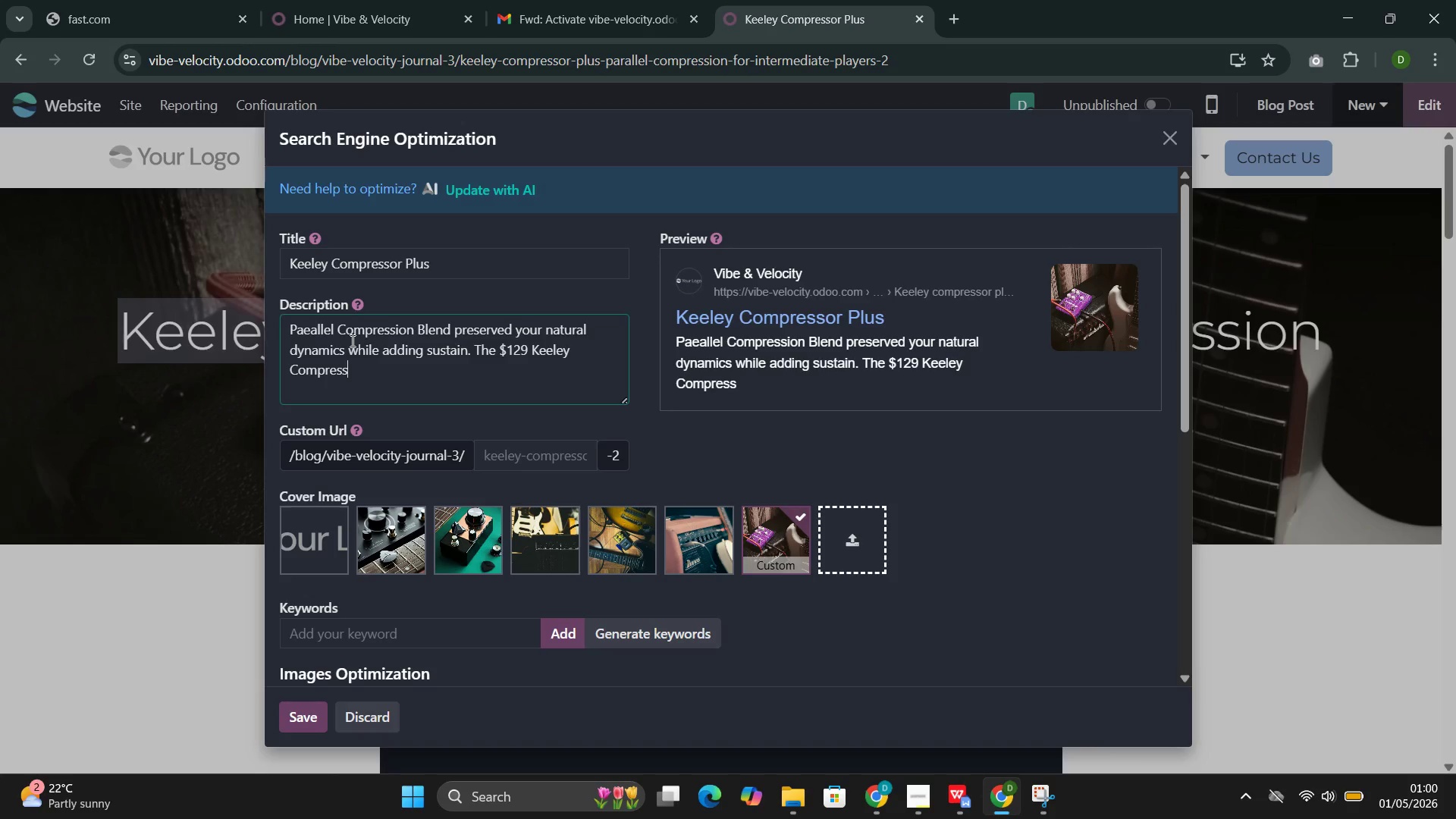 
key(Control+O)
 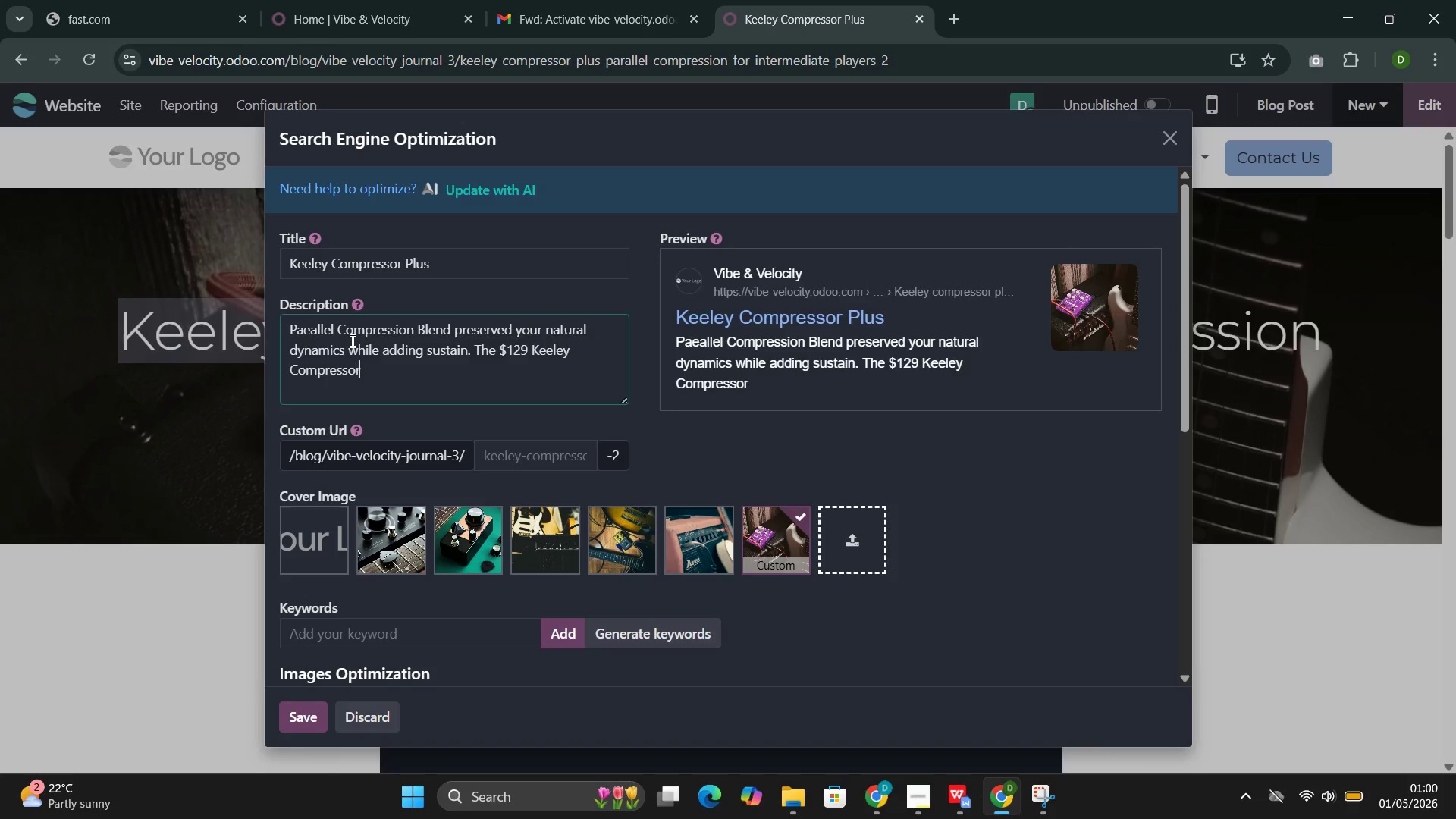 
key(Control+R)
 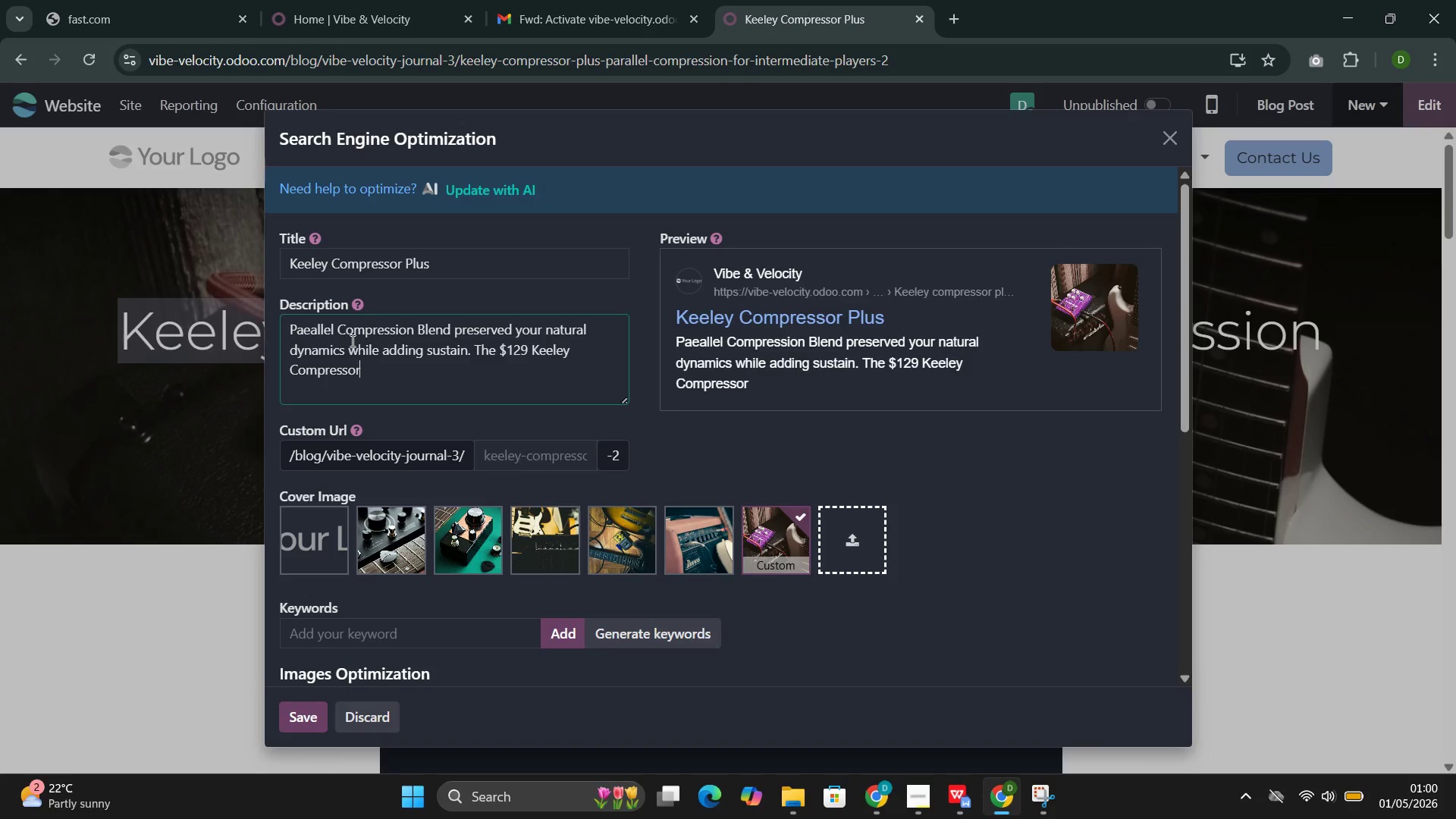 
key(Control+Space)
 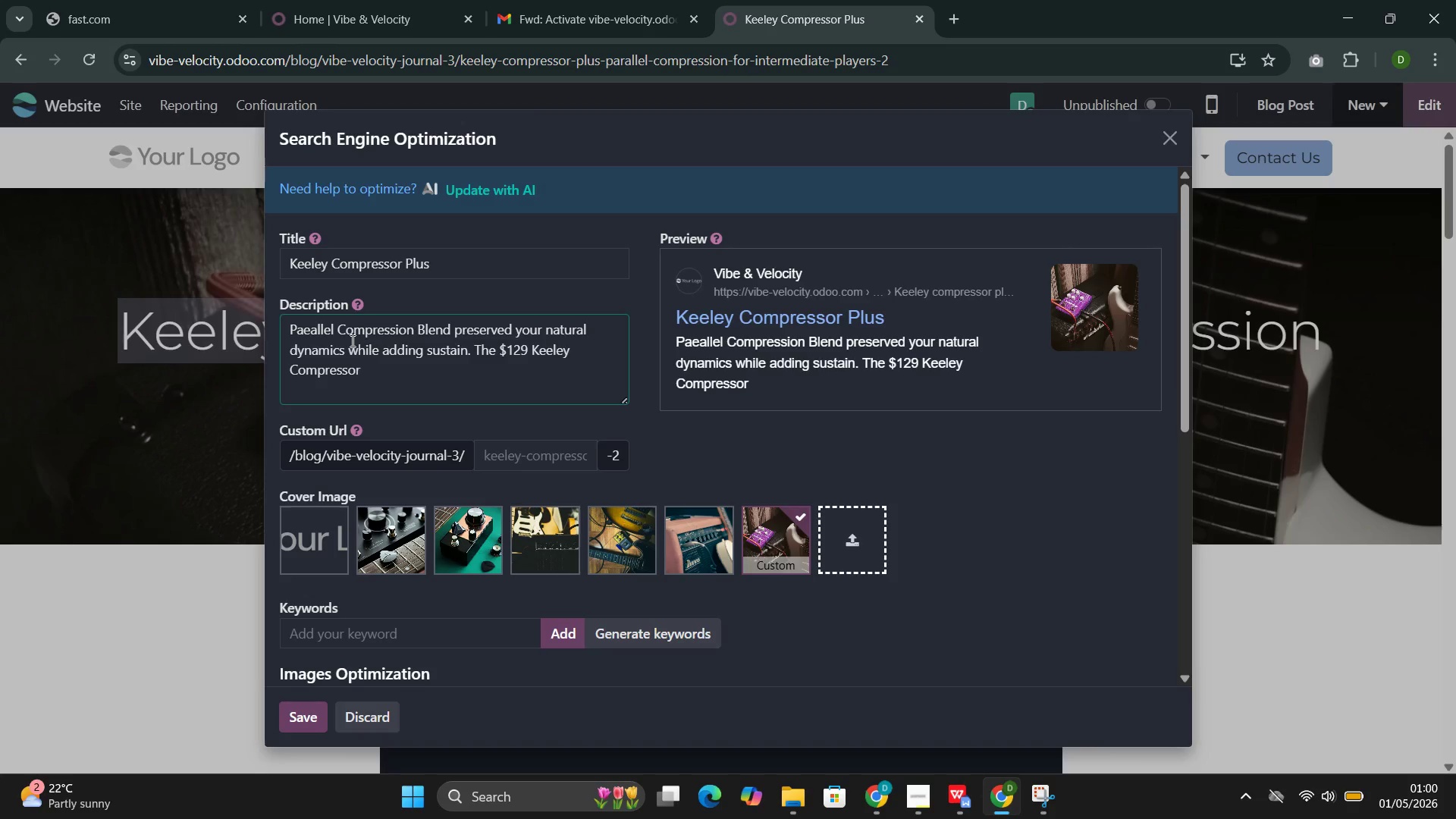 
key(Control+Shift+ShiftLeft)
 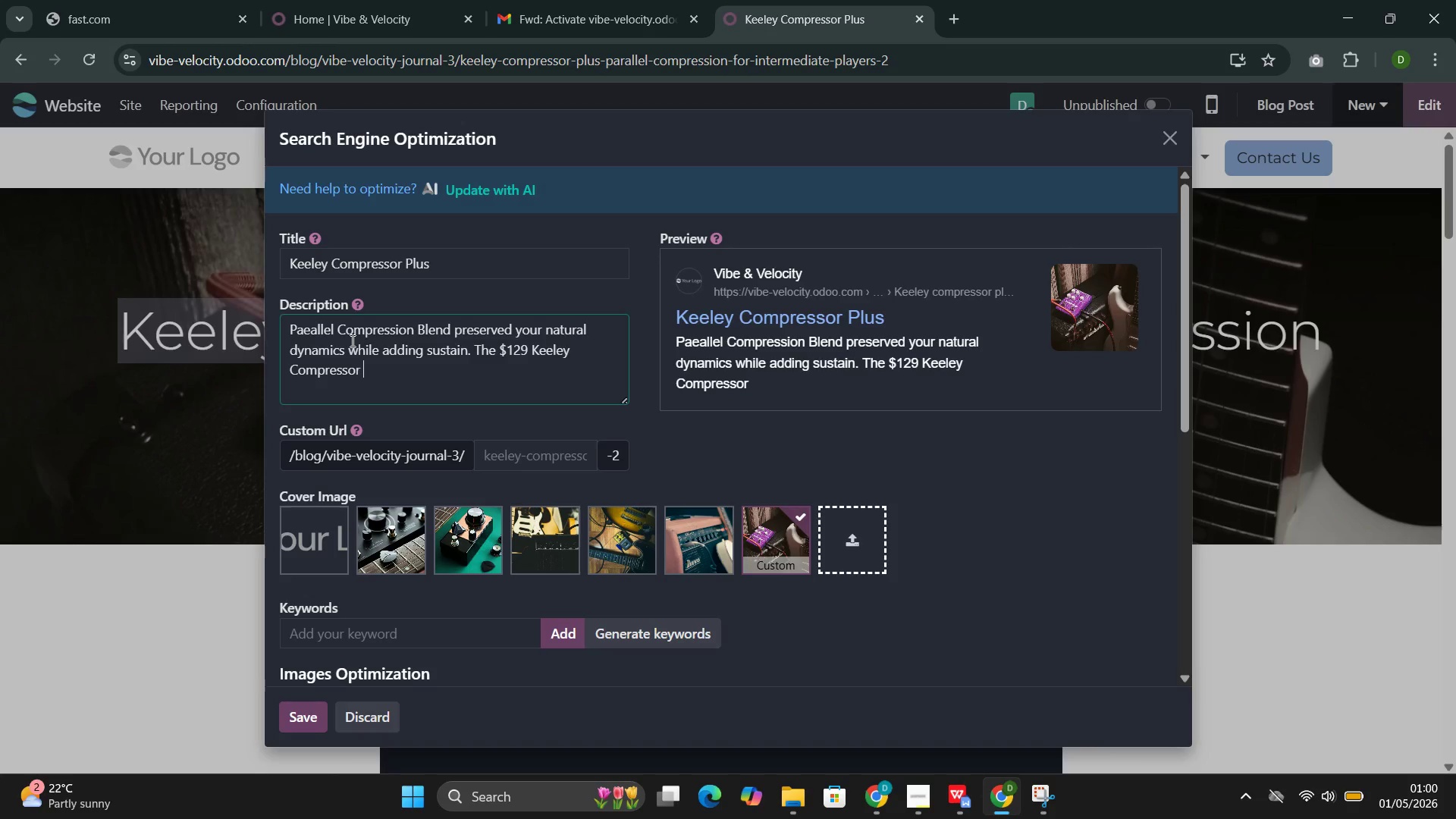 
key(Control+Shift+P)
 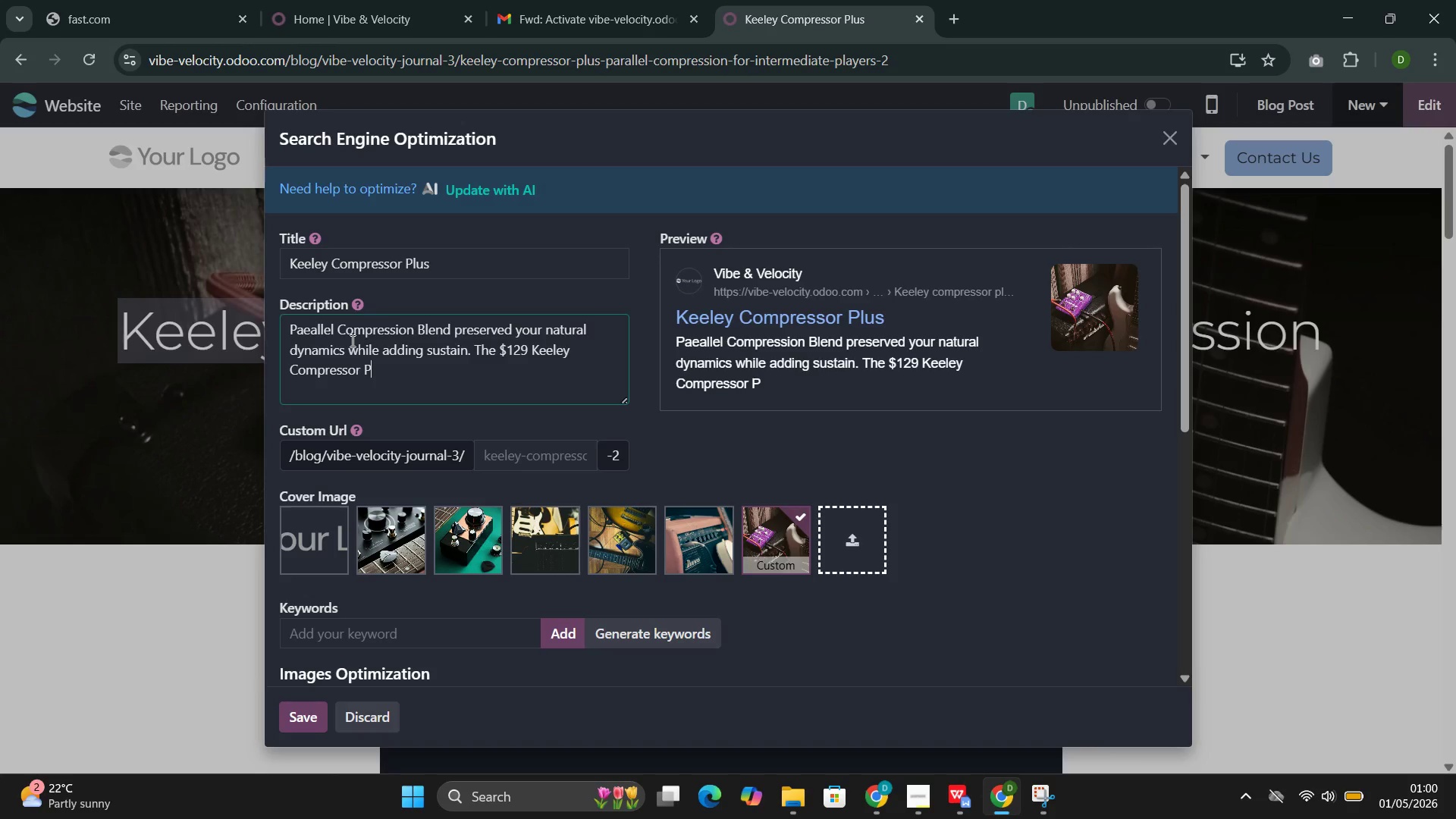 
key(Control+L)
 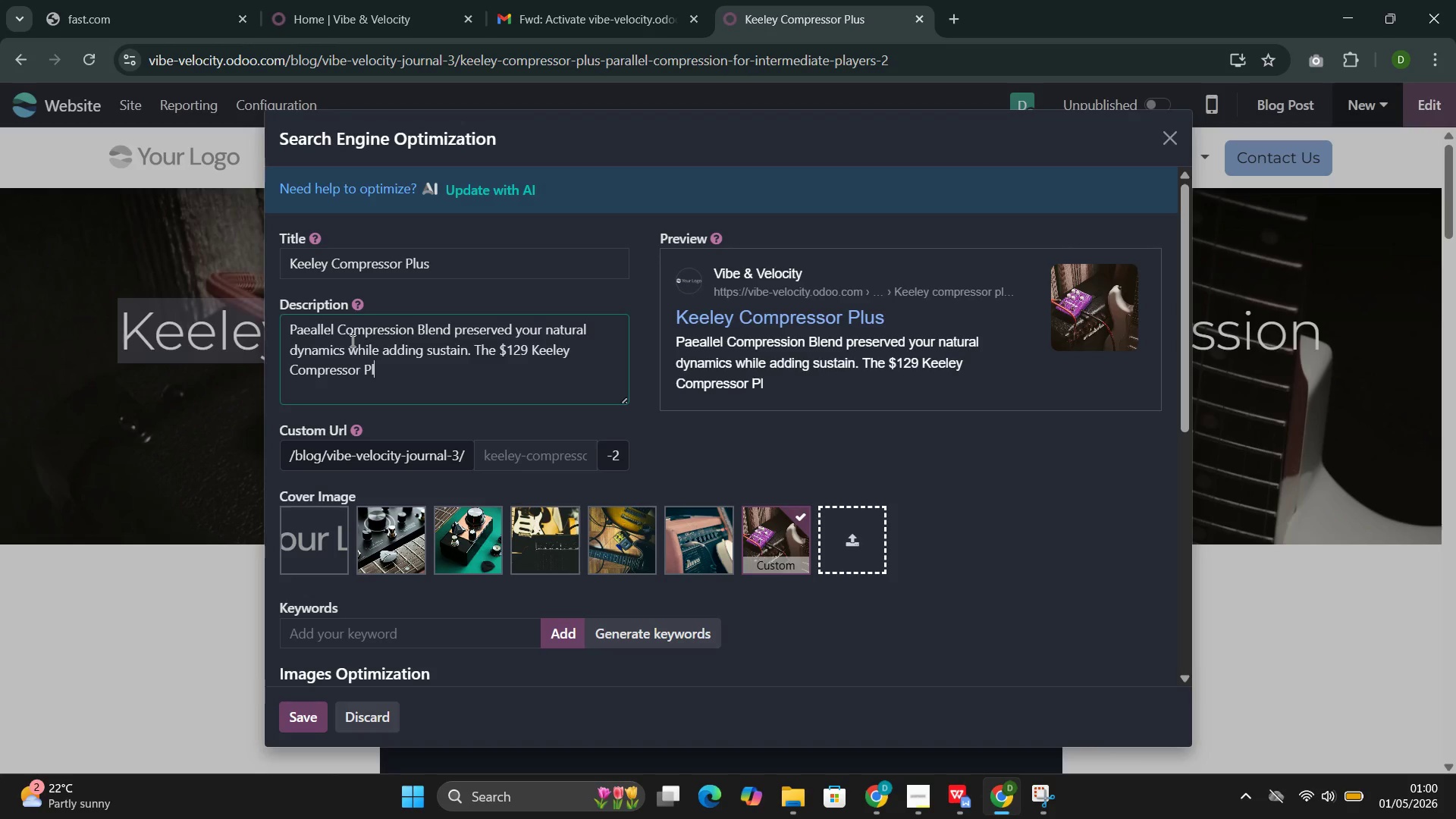 
key(Control+U)
 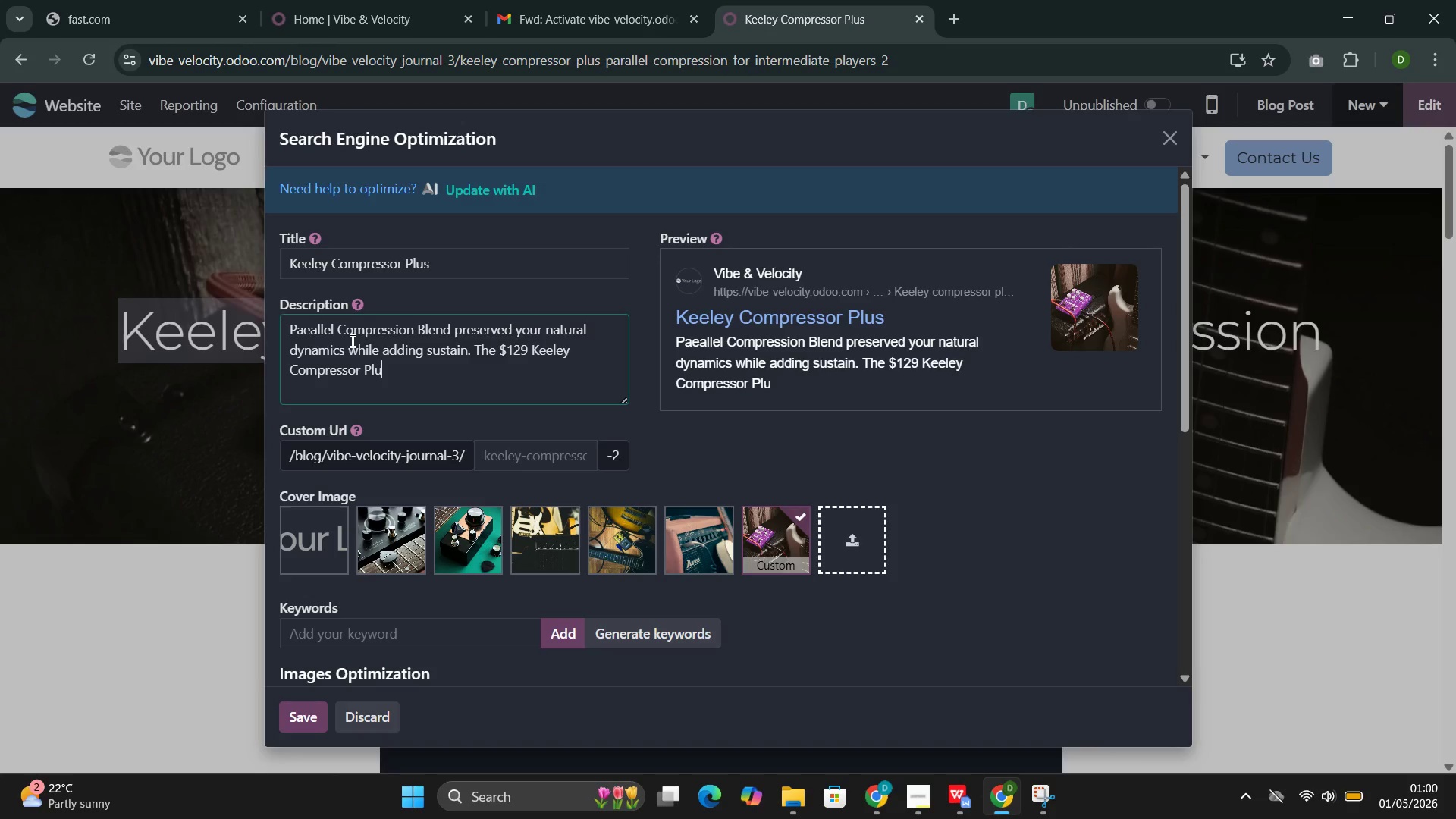 
key(Control+S)
 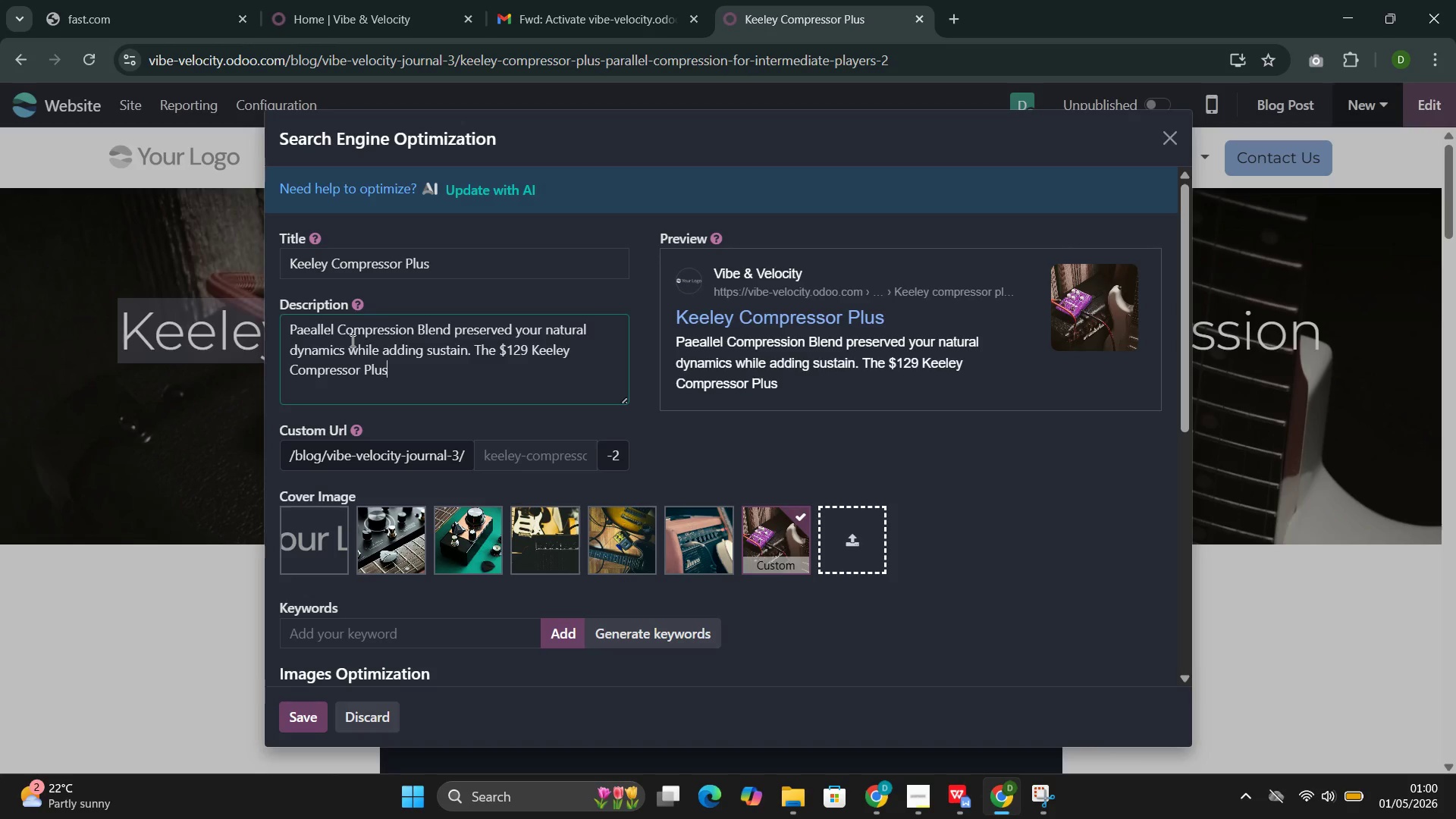 
key(Control+Space)
 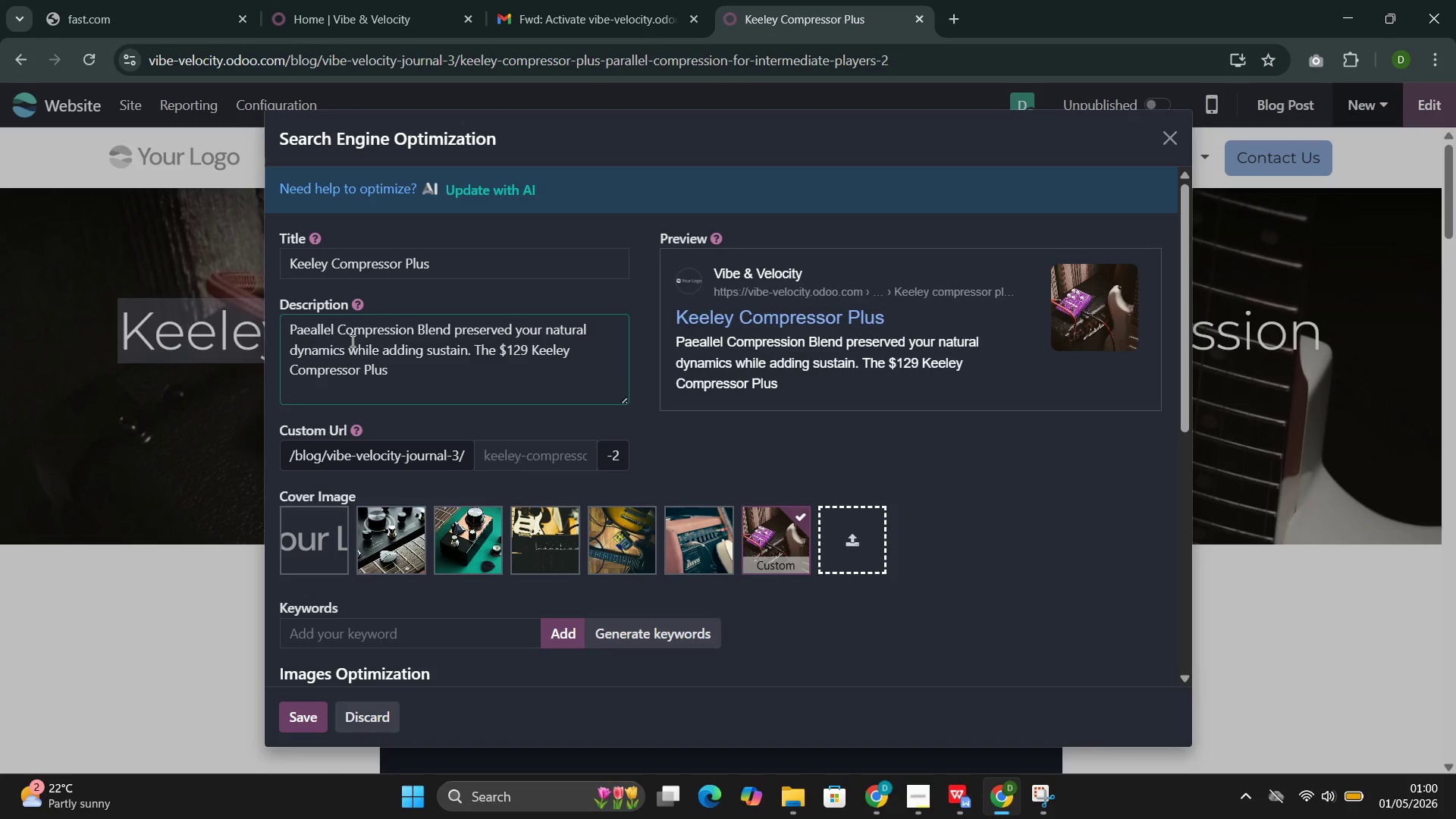 
key(Control+F)
 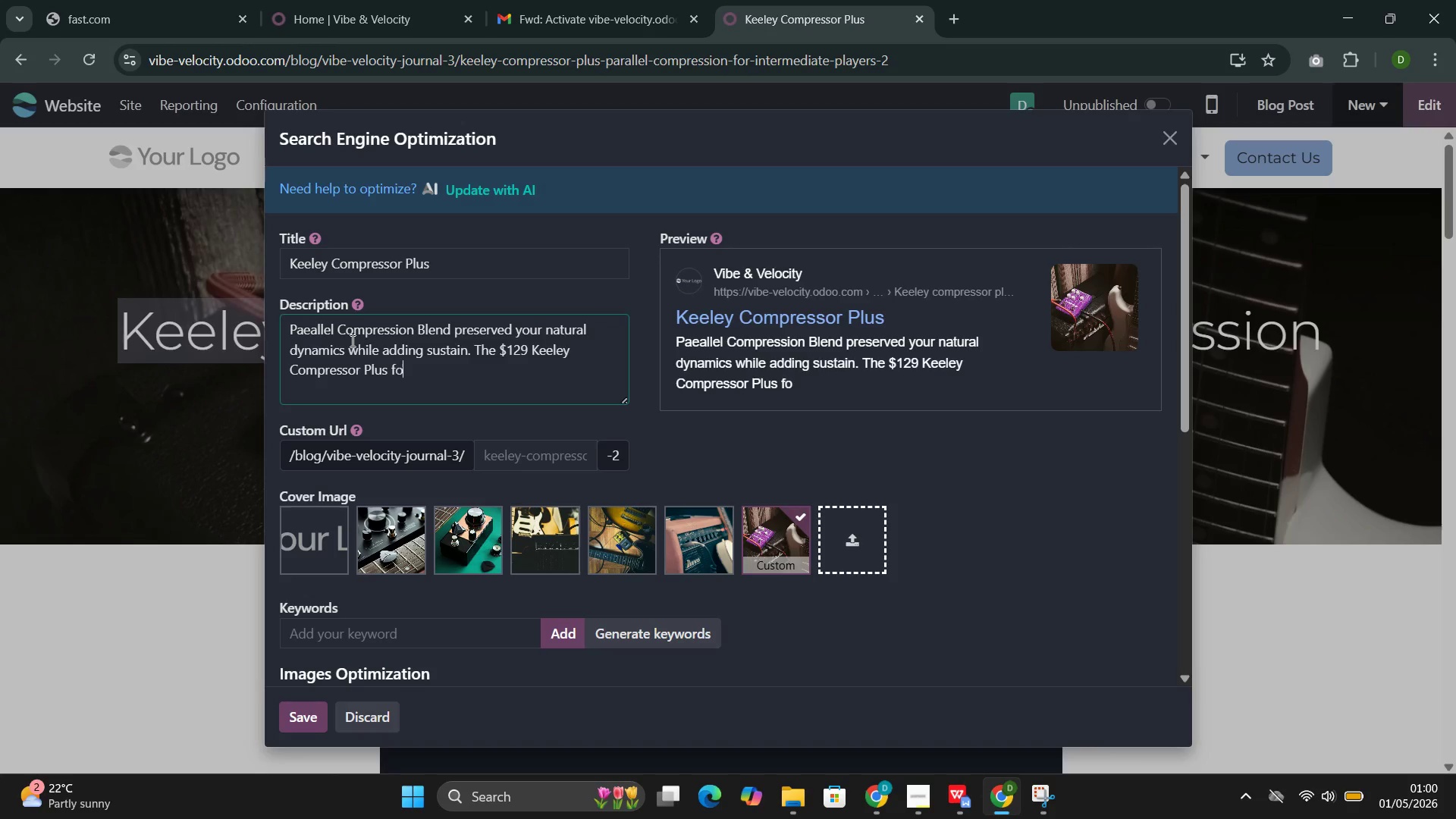 
key(Control+O)
 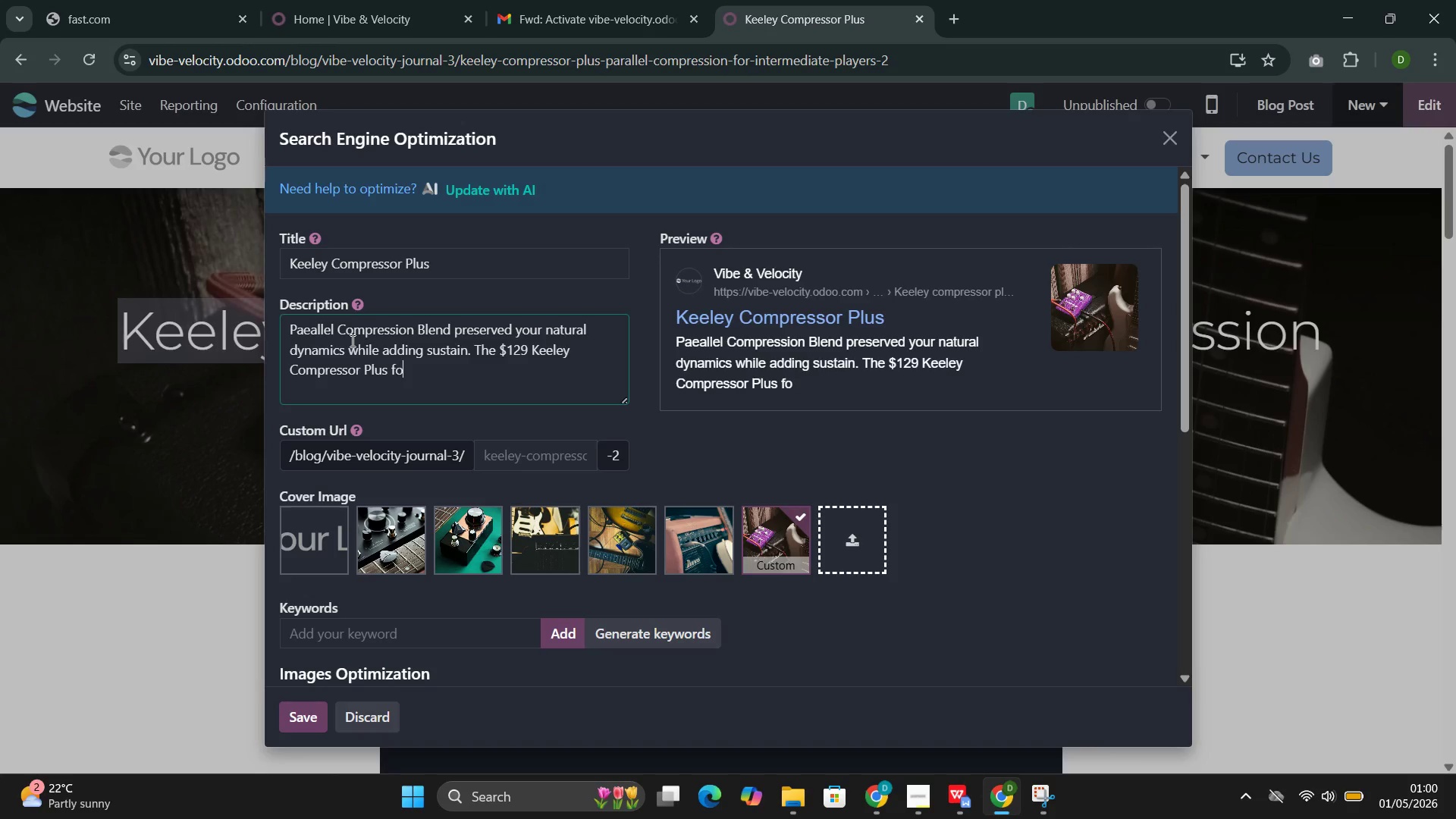 
key(Control+R)
 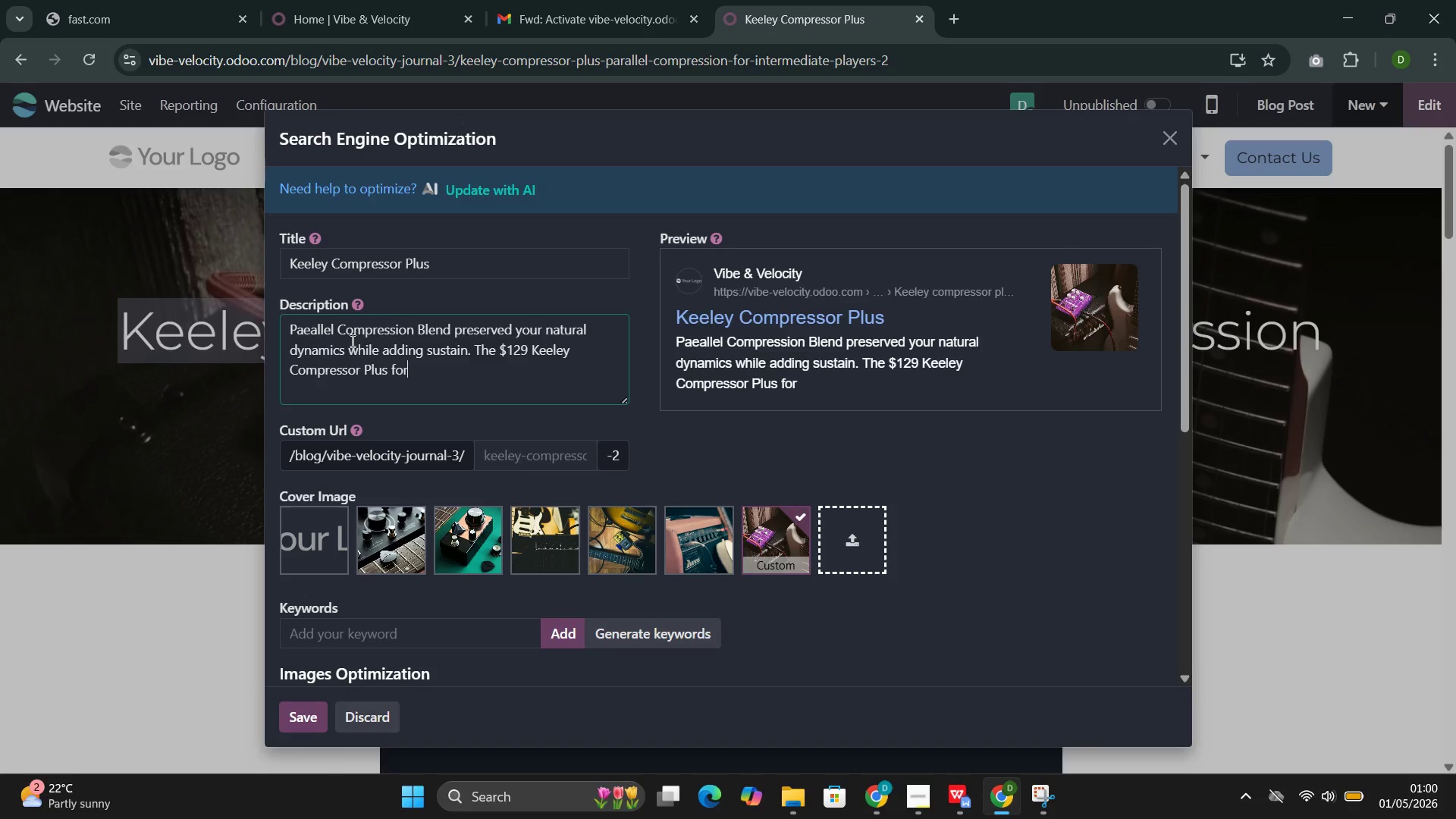 
key(Control+Space)
 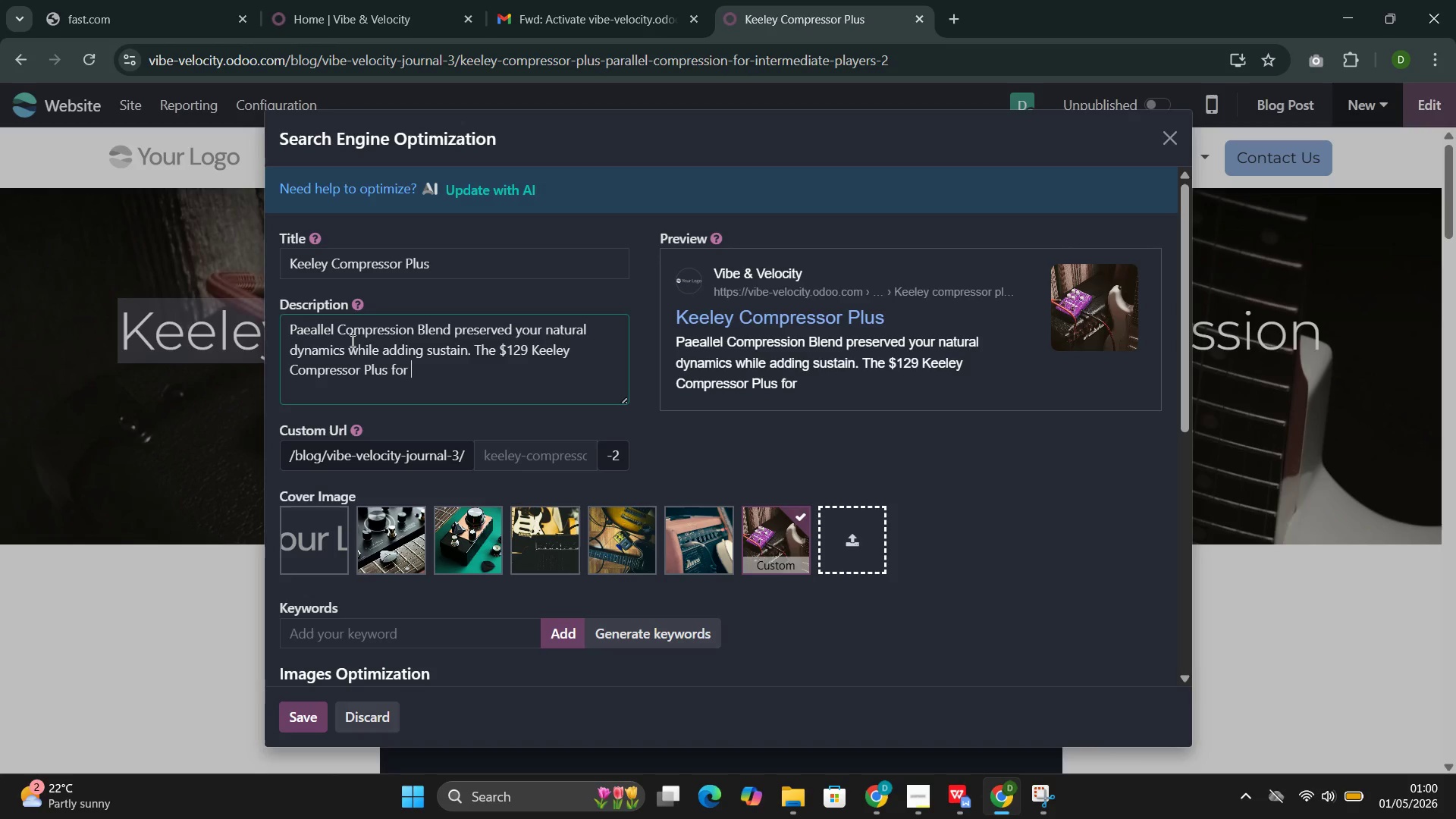 
key(Control+I)
 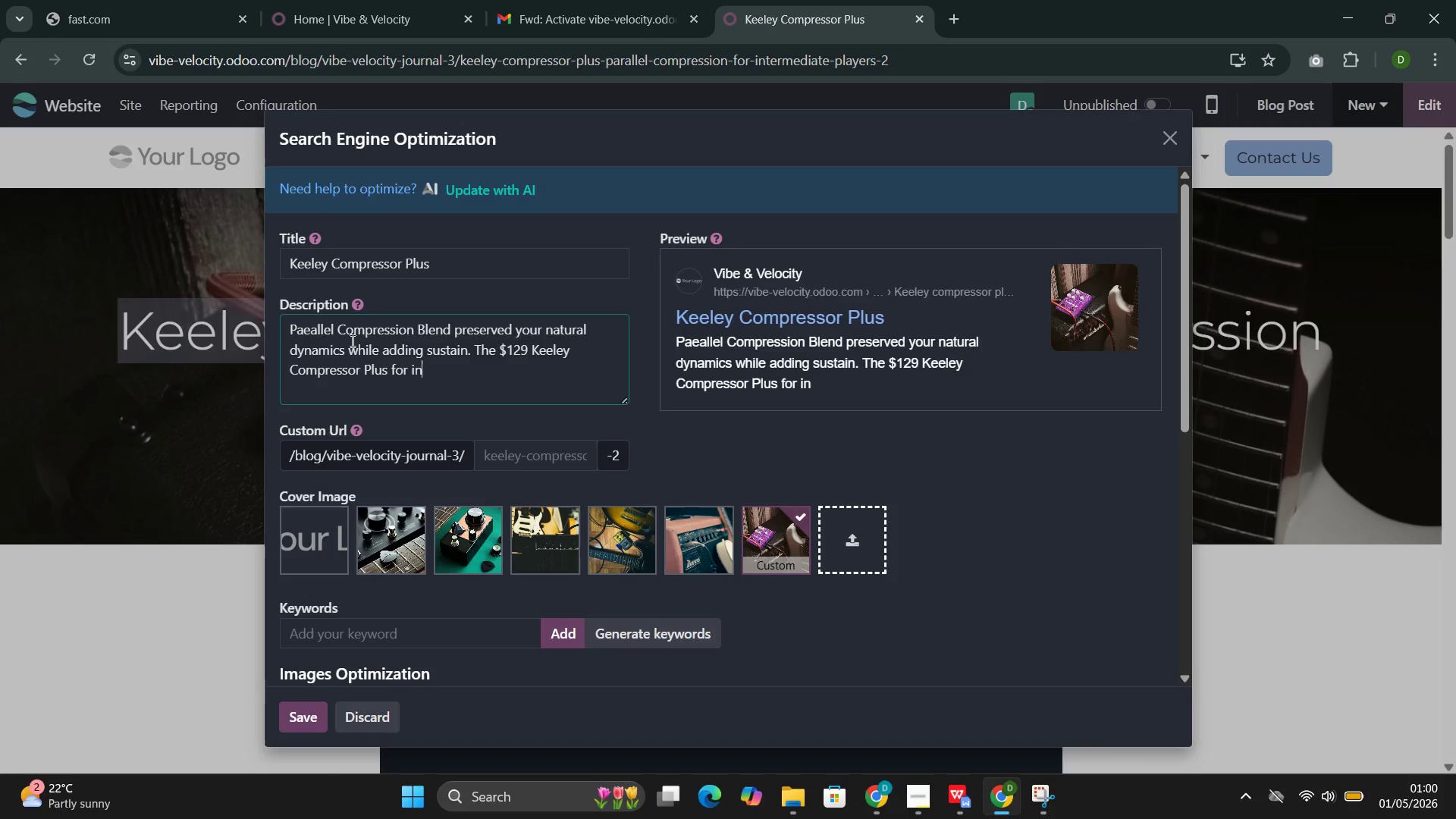 
key(Control+N)
 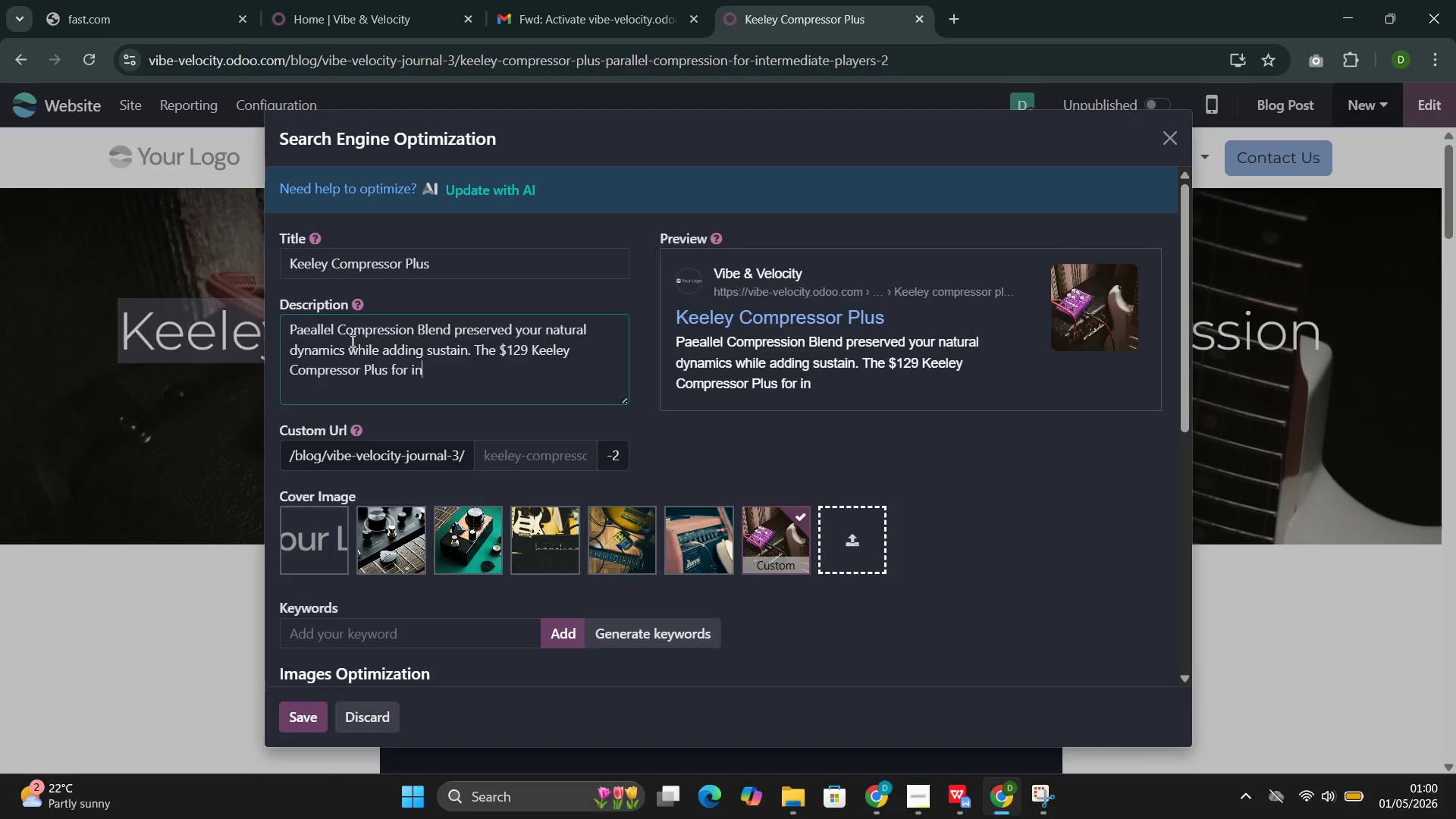 
key(Control+T)
 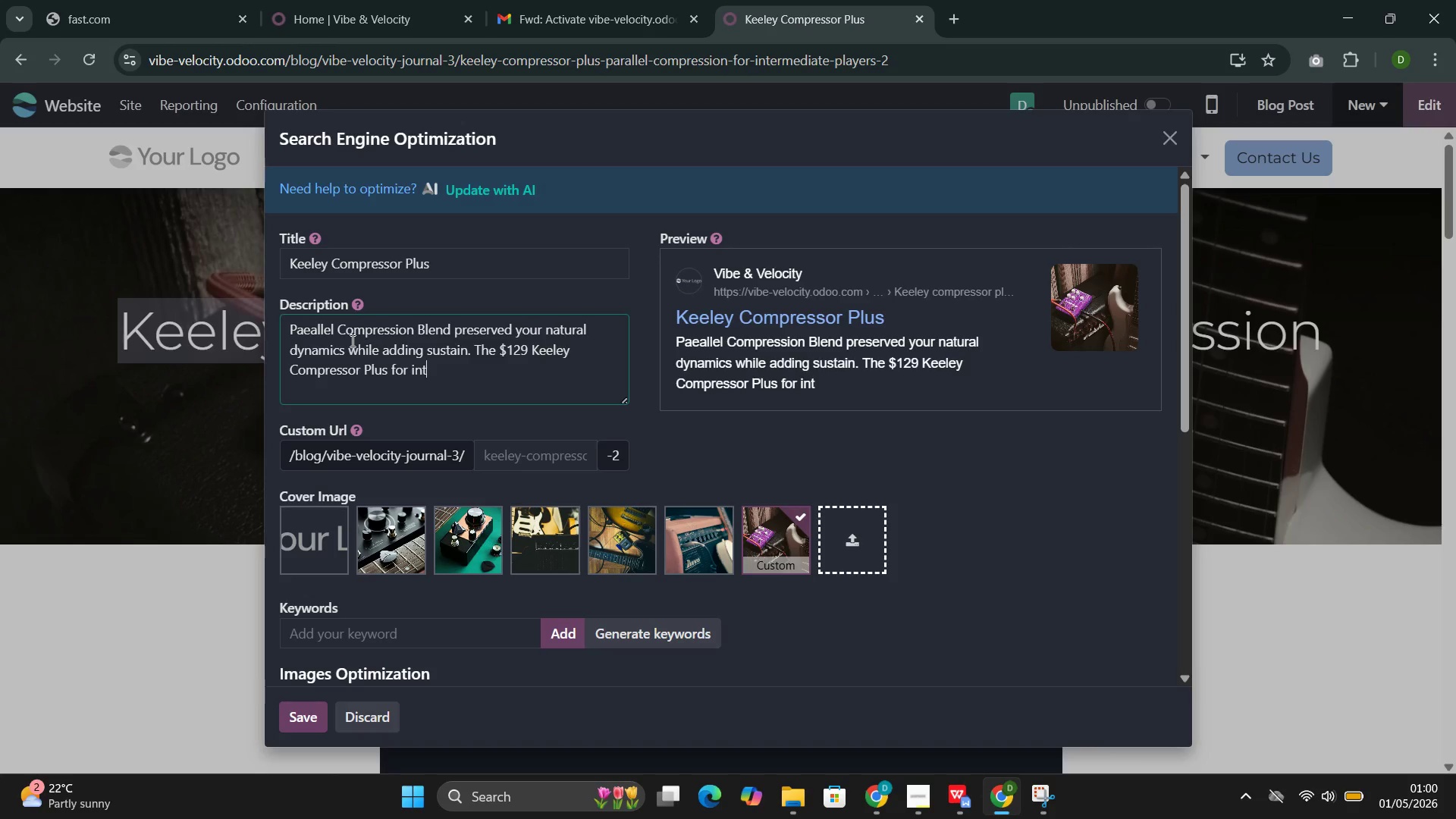 
key(Control+E)
 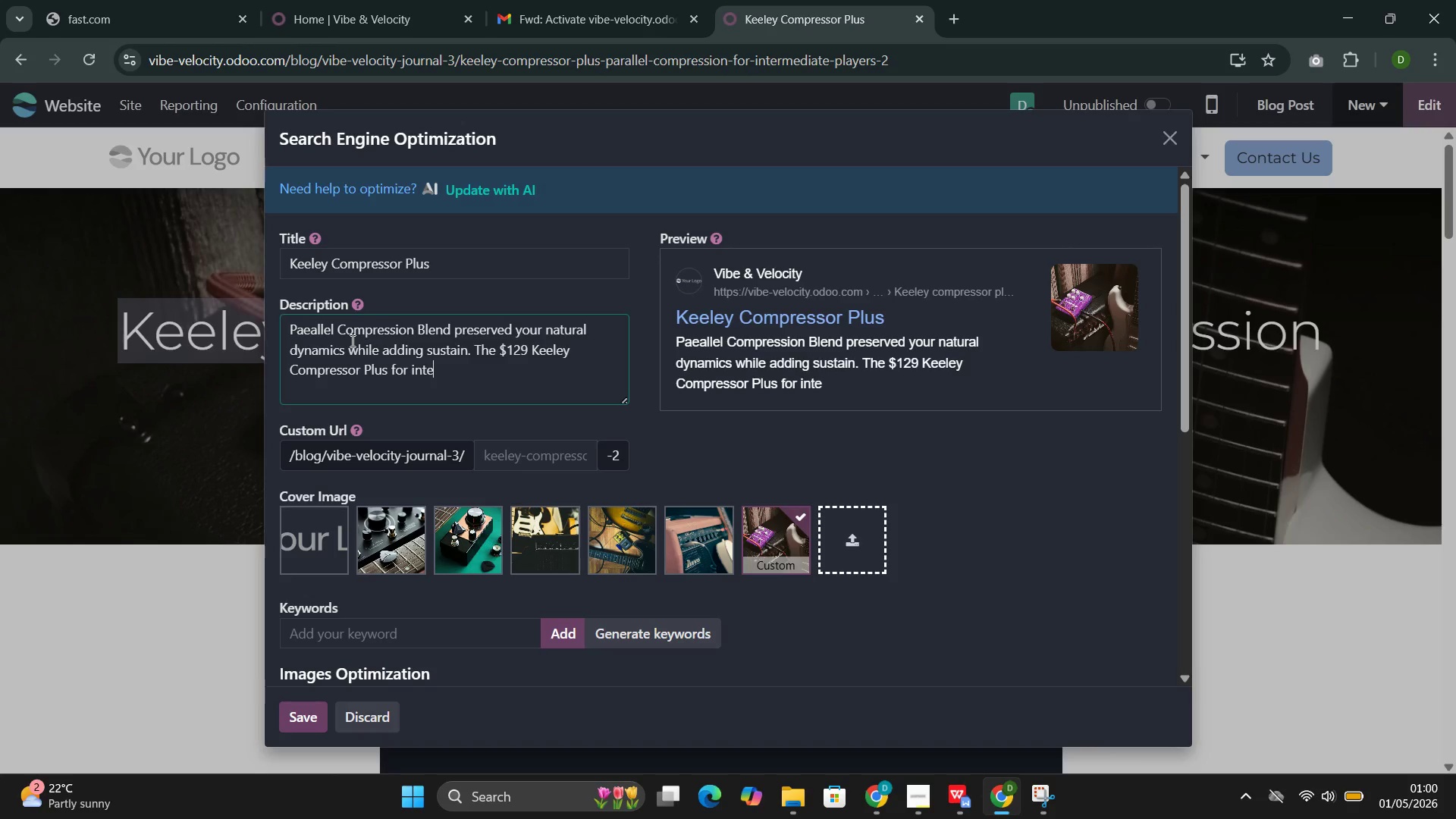 
key(Control+R)
 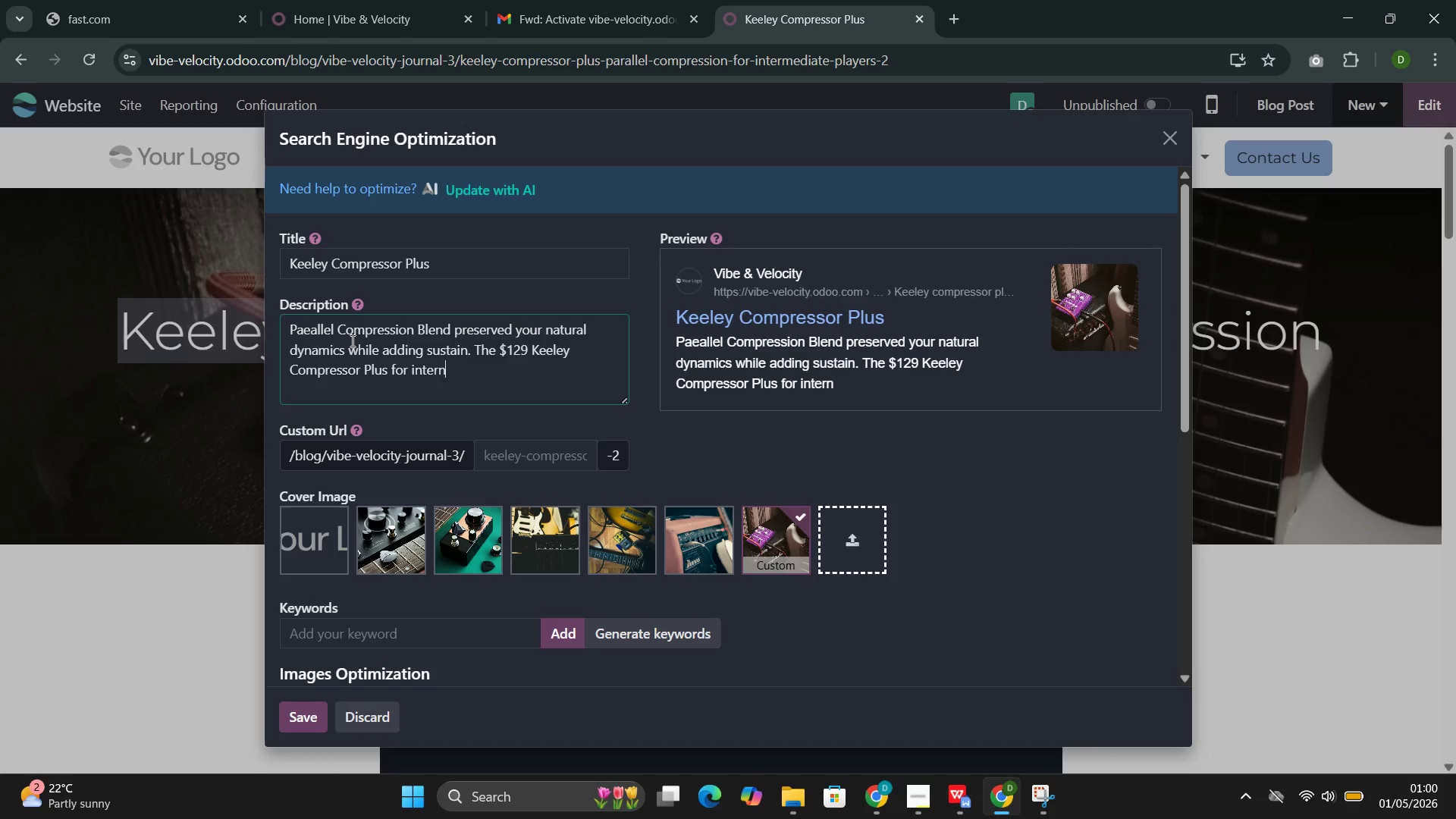 
key(Control+N)
 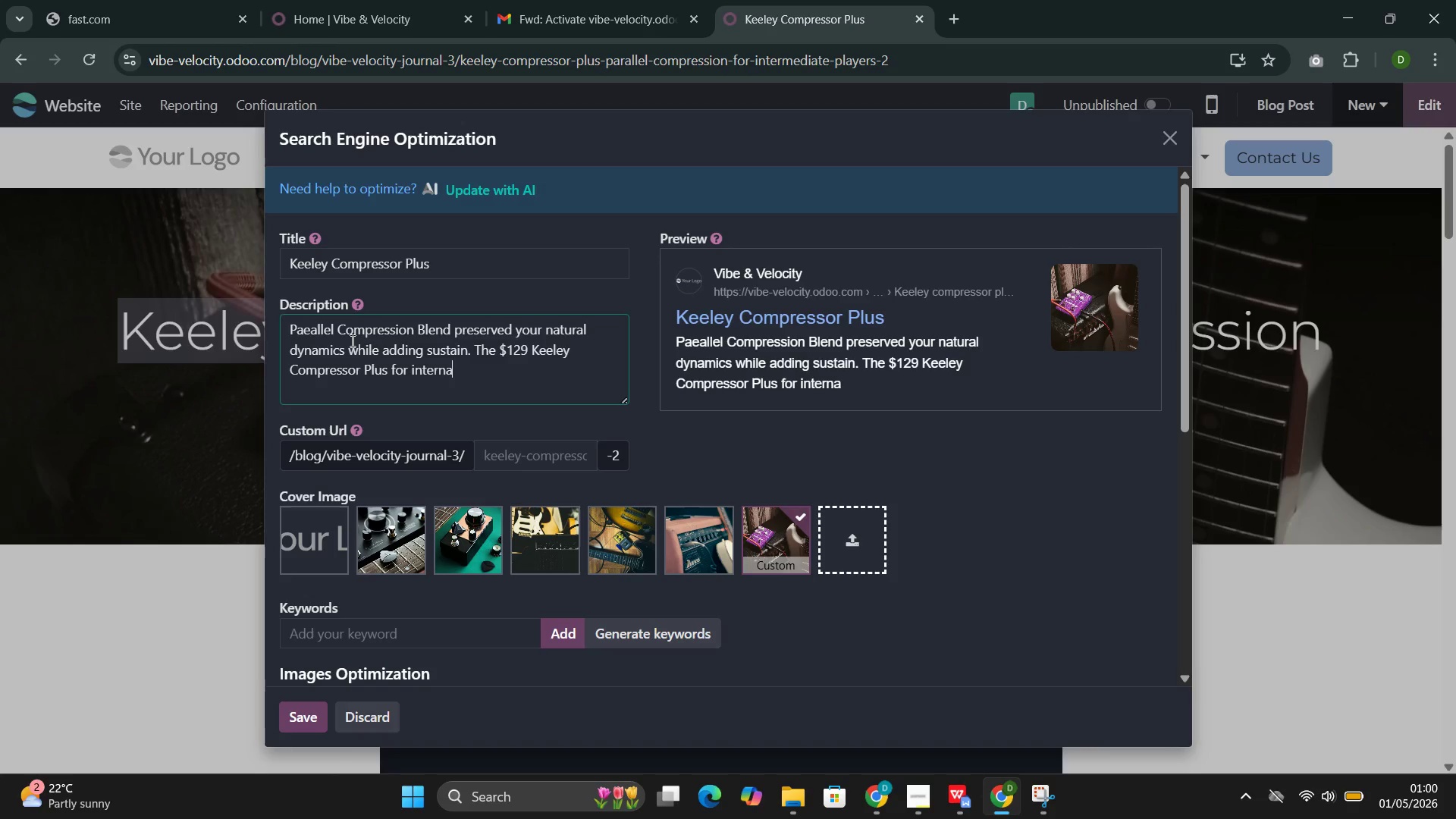 
key(Control+A)
 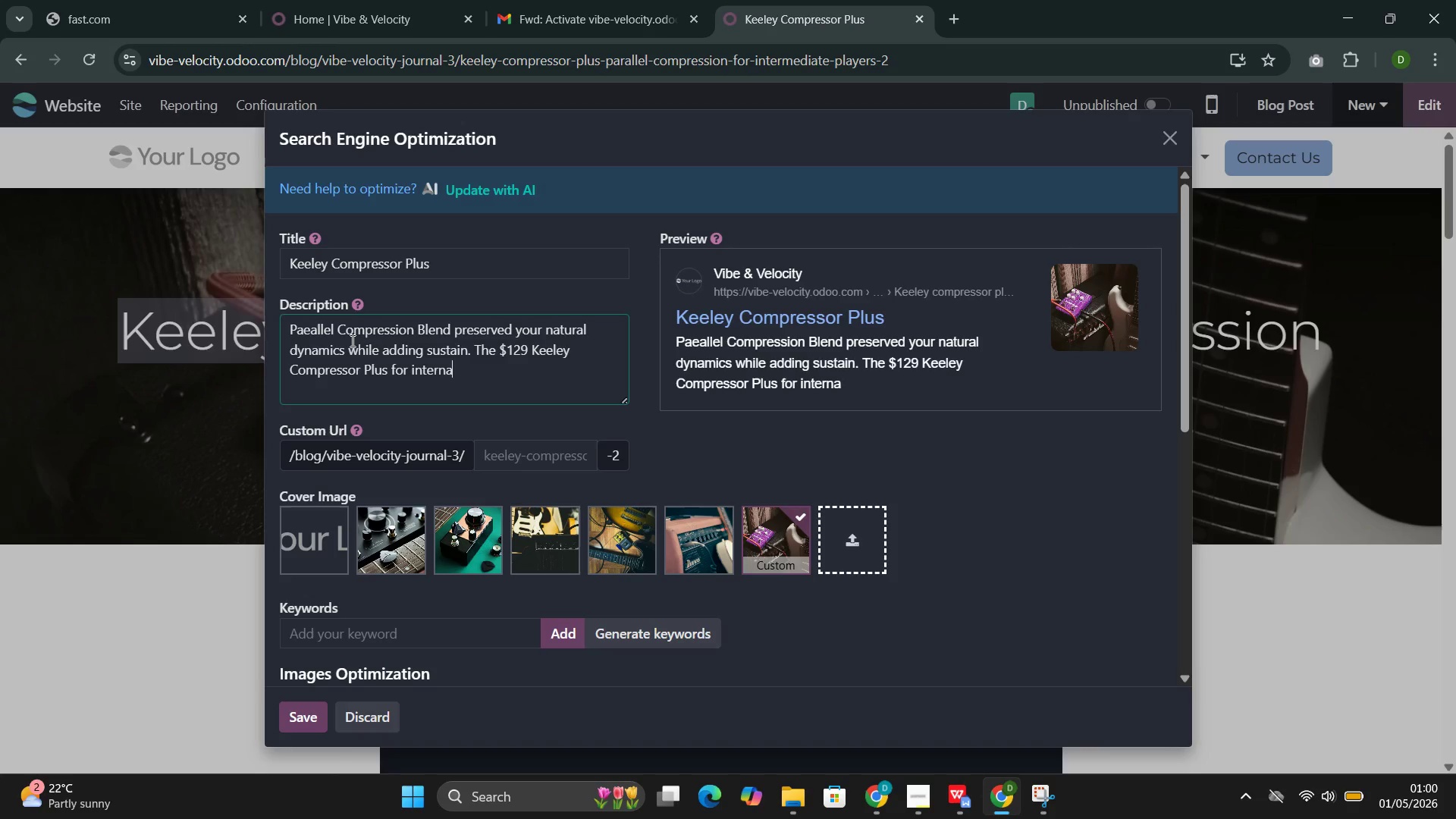 
key(Control+T)
 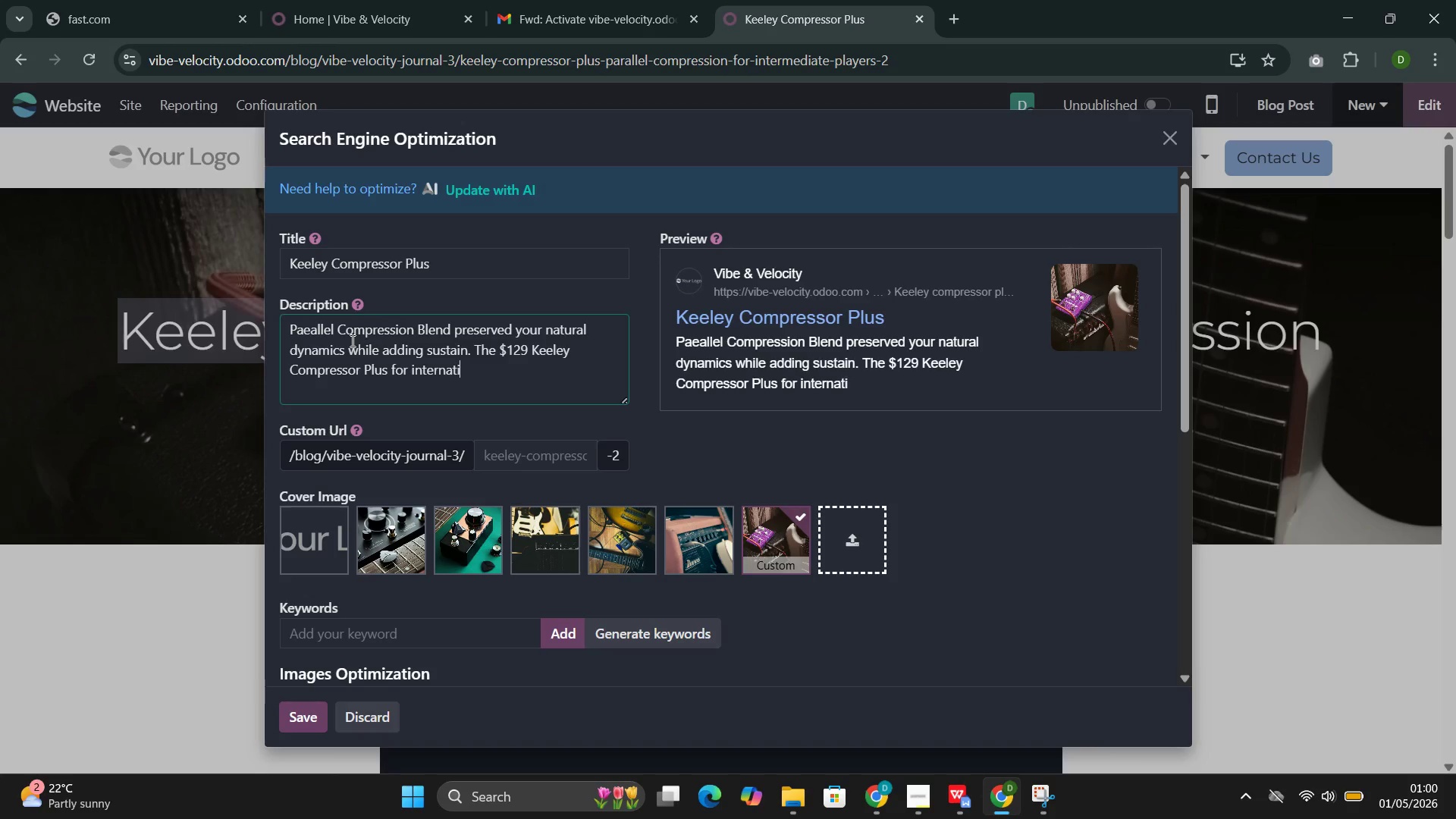 
key(Control+I)
 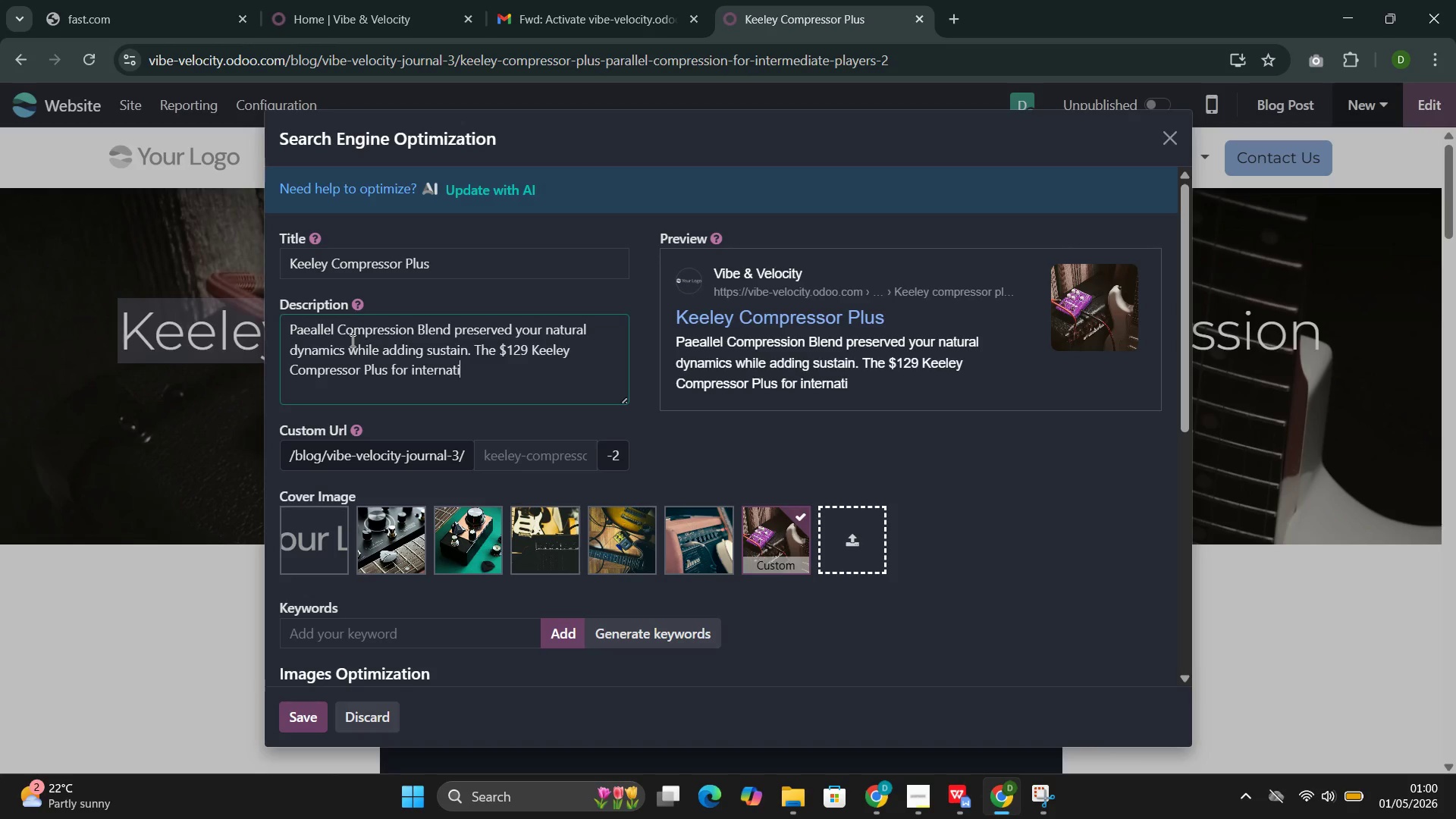 
key(Control+O)
 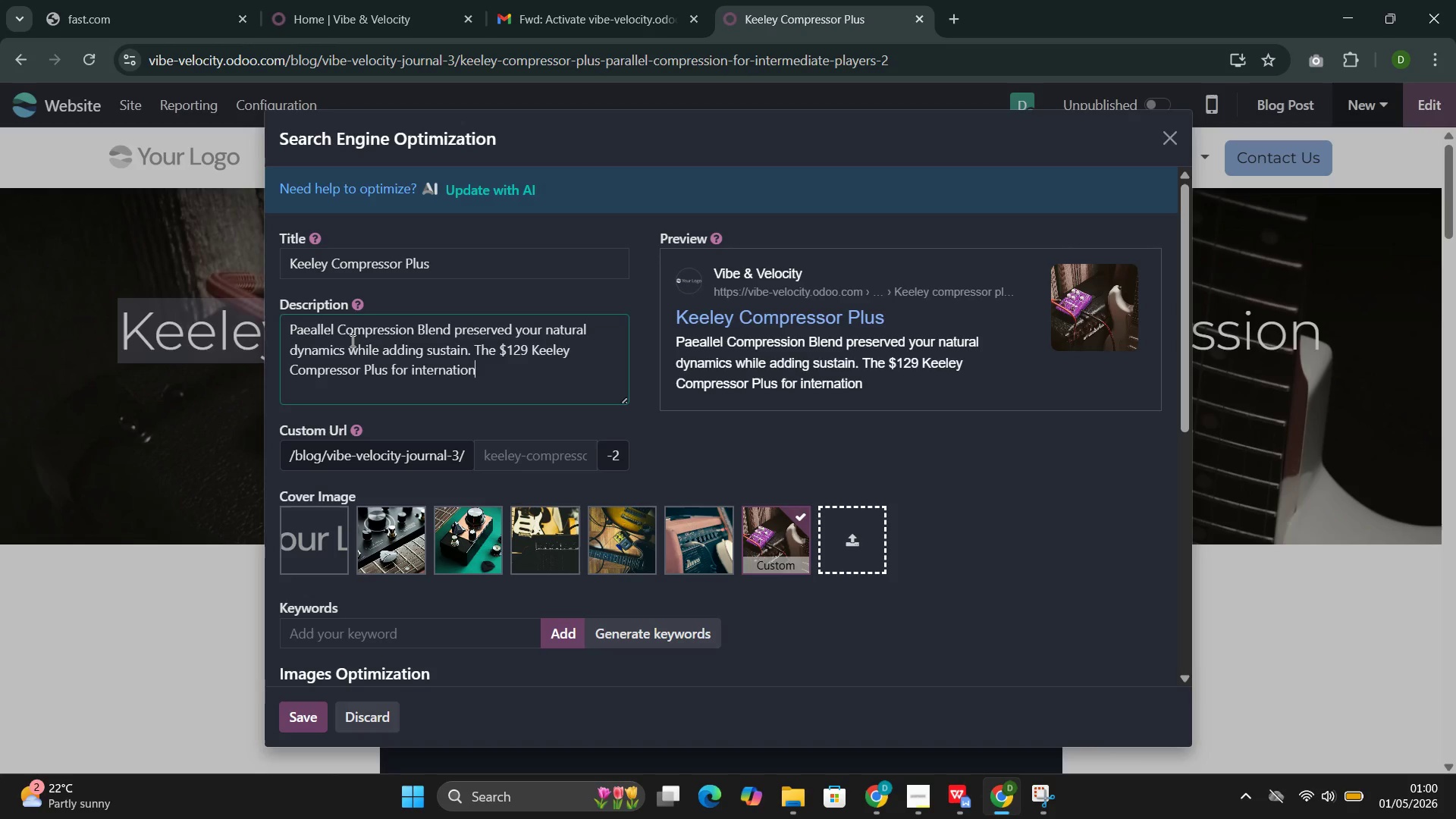 
key(Control+N)
 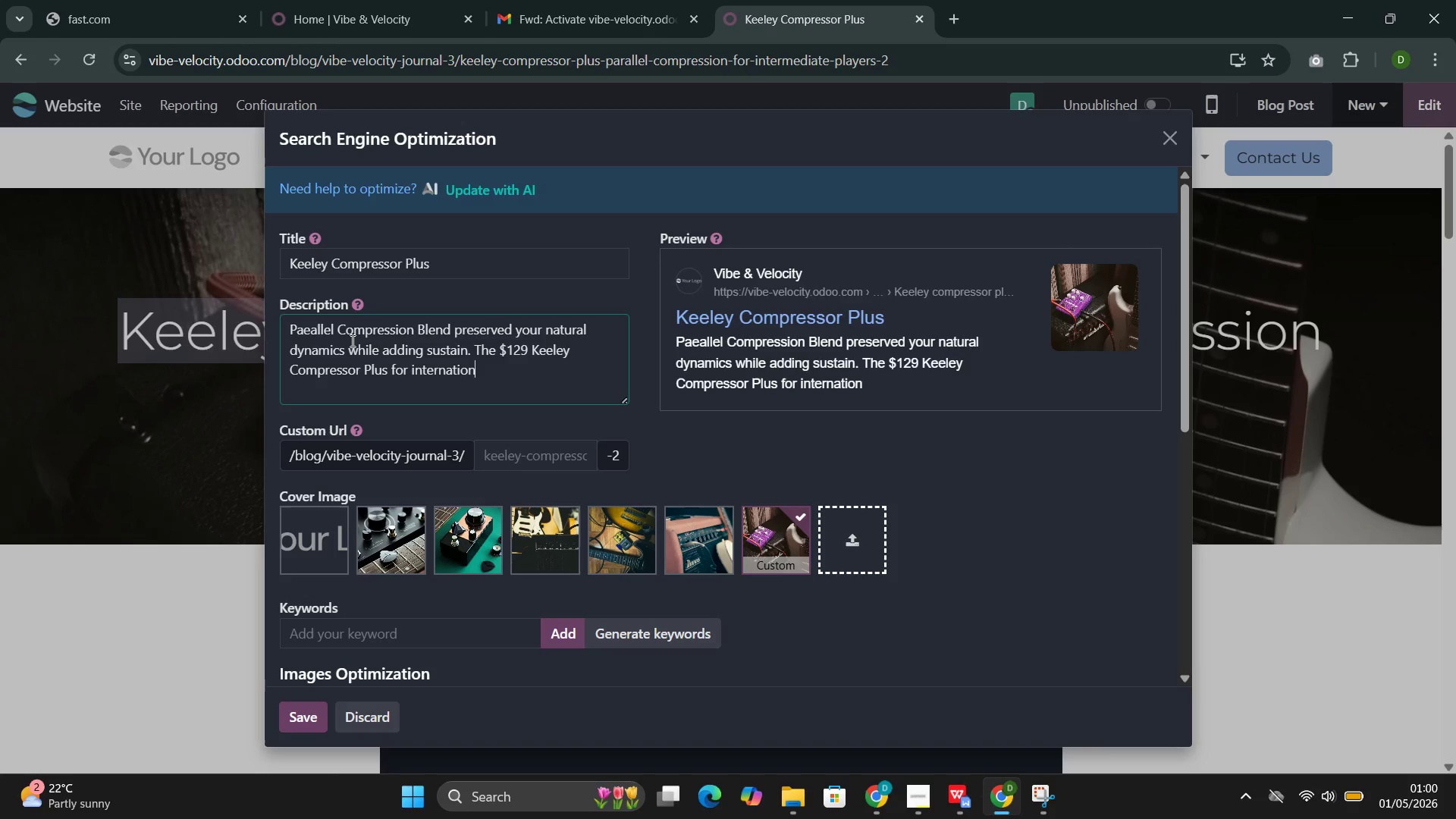 
key(Control+A)
 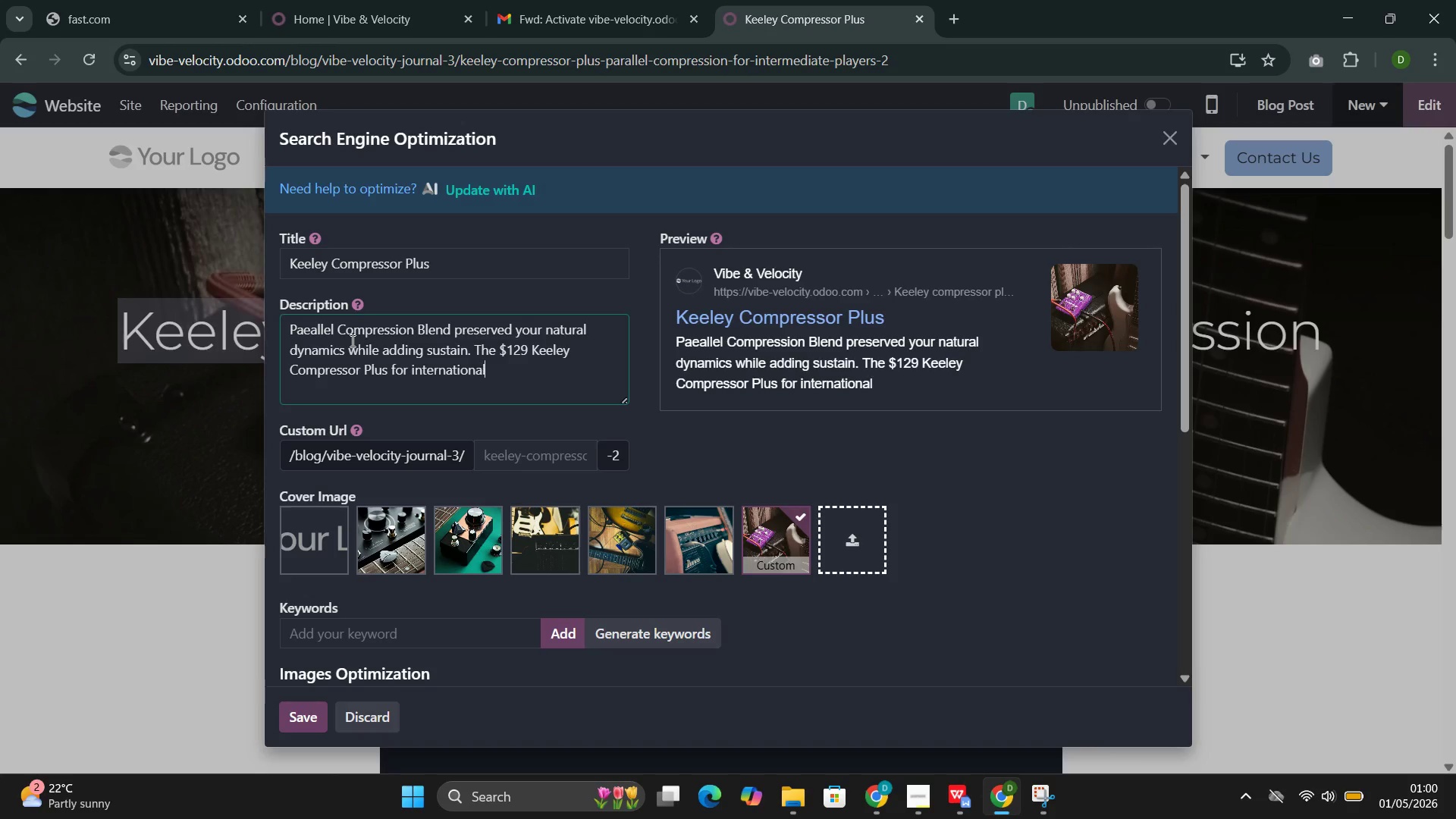 
key(Control+L)
 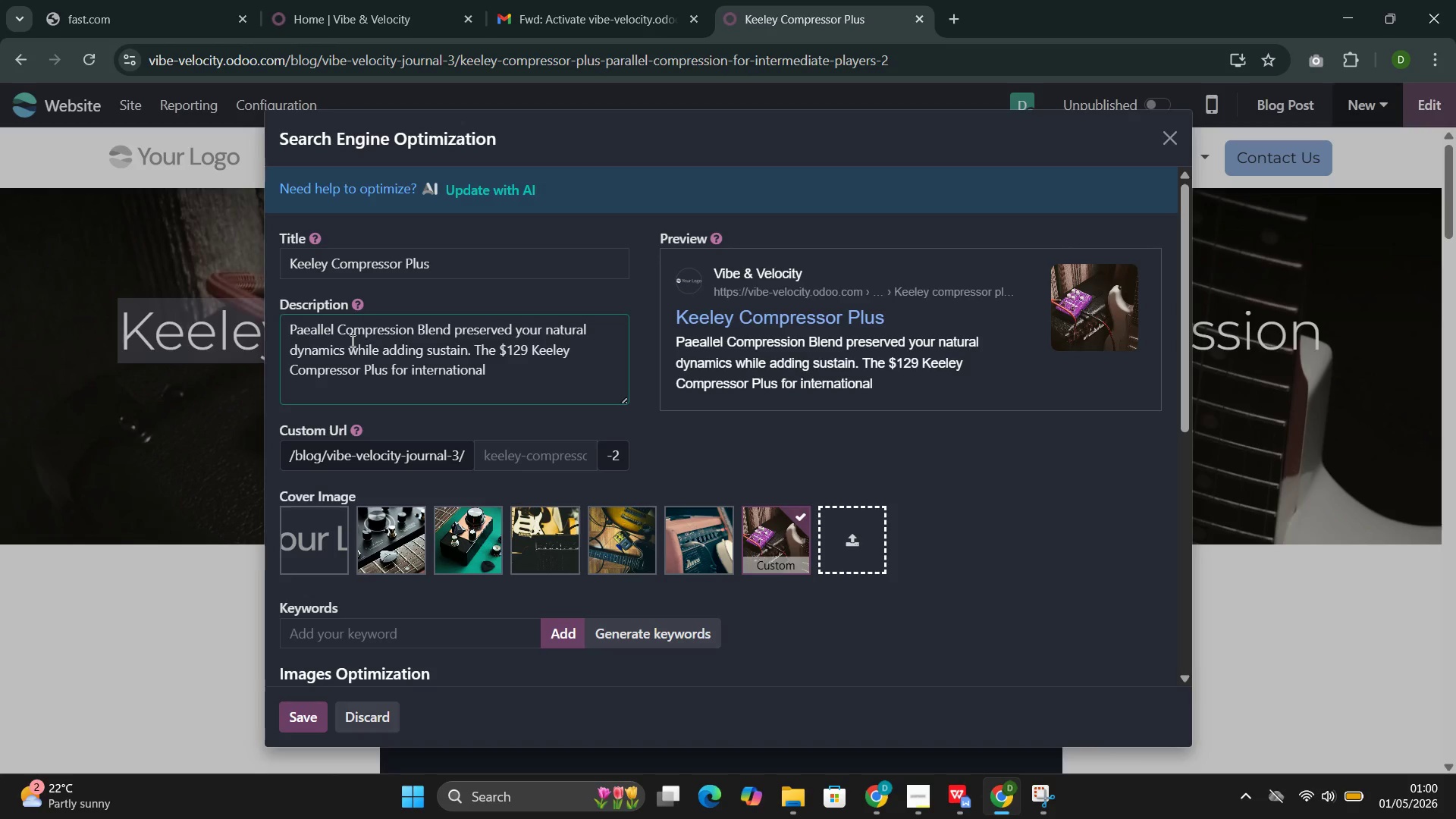 
key(Control+Backspace)
 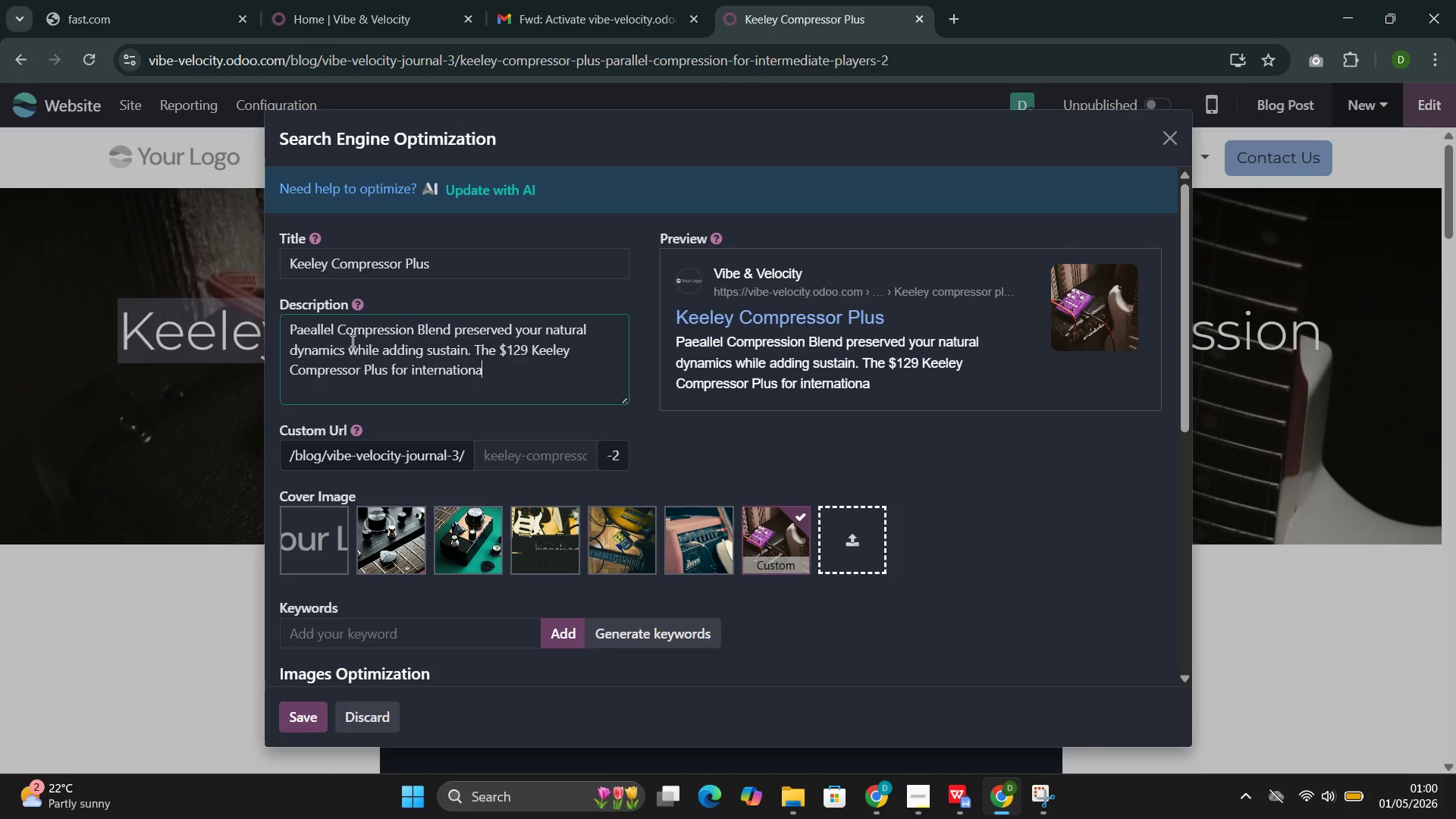 
key(Control+Backspace)
 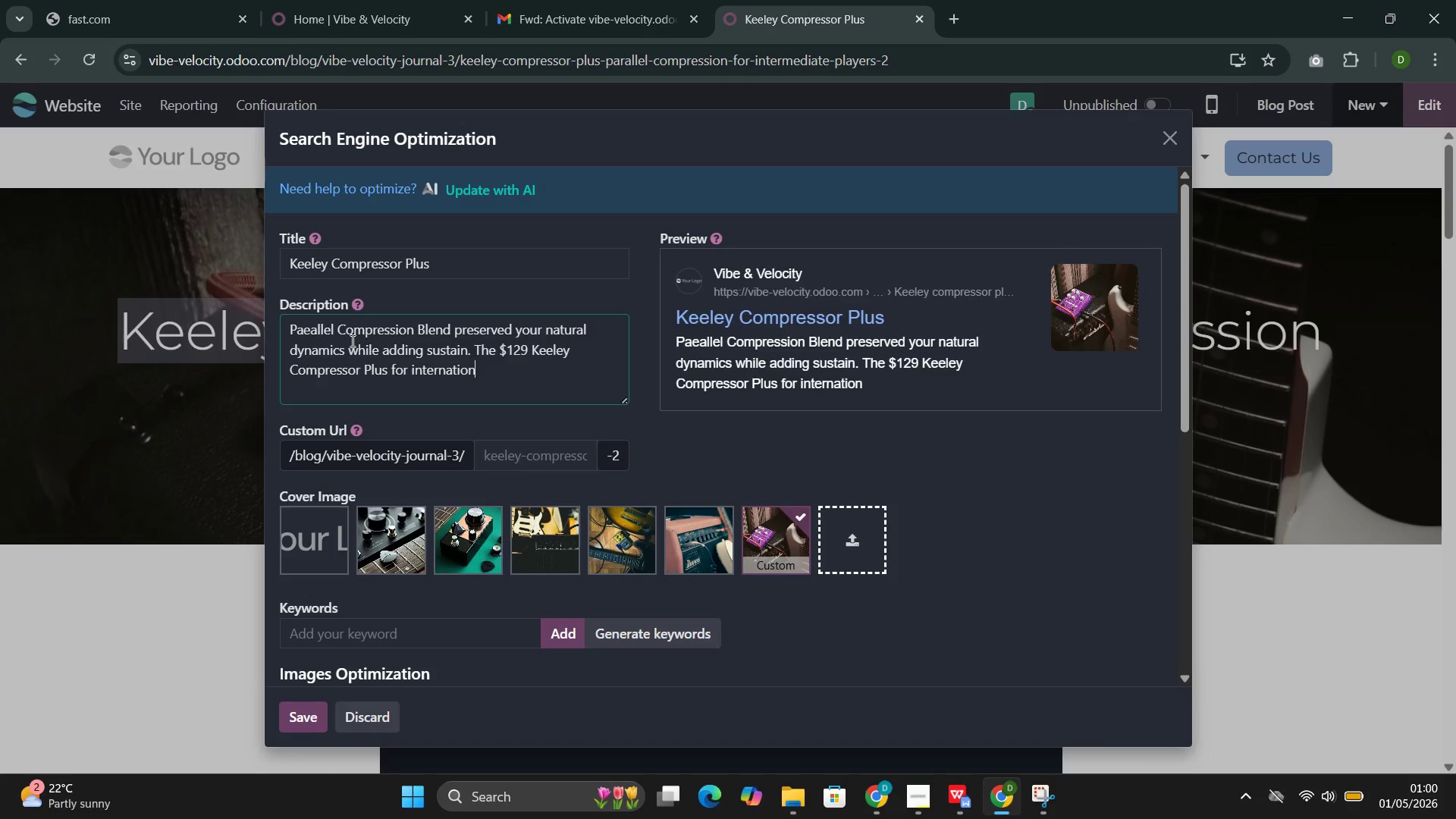 
key(Control+Backspace)
 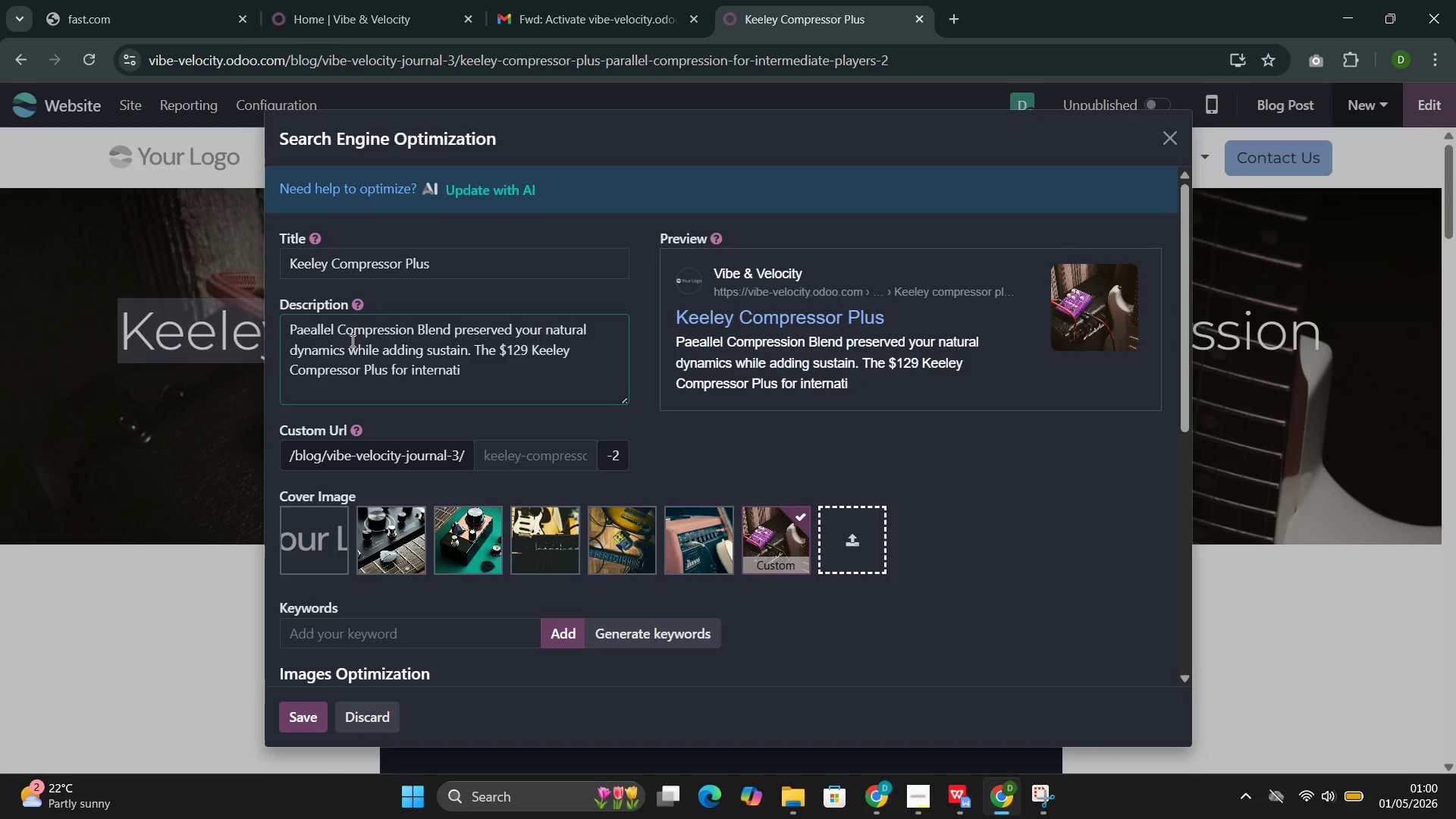 
key(Control+Backspace)
 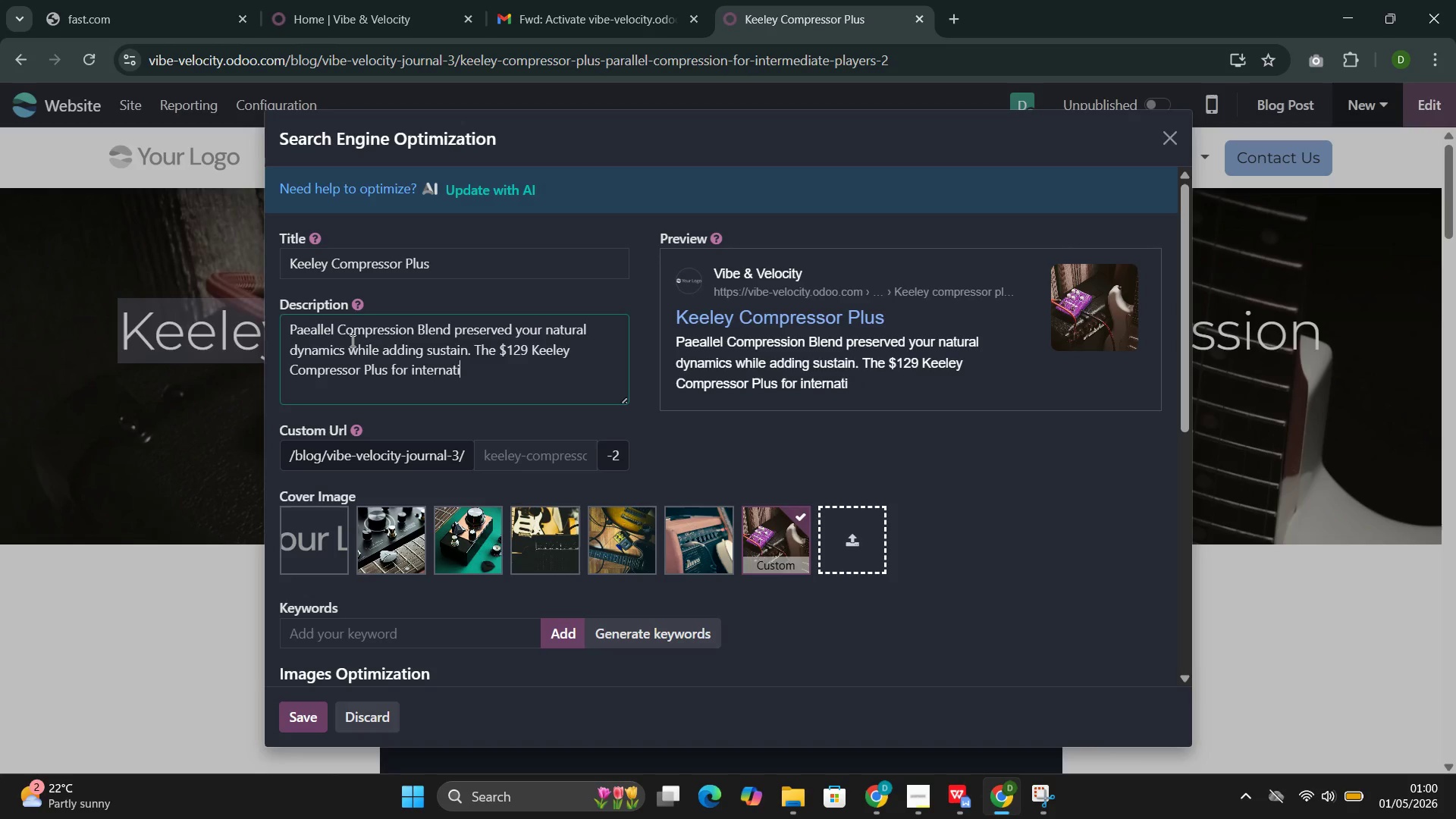 
key(Control+Backspace)
 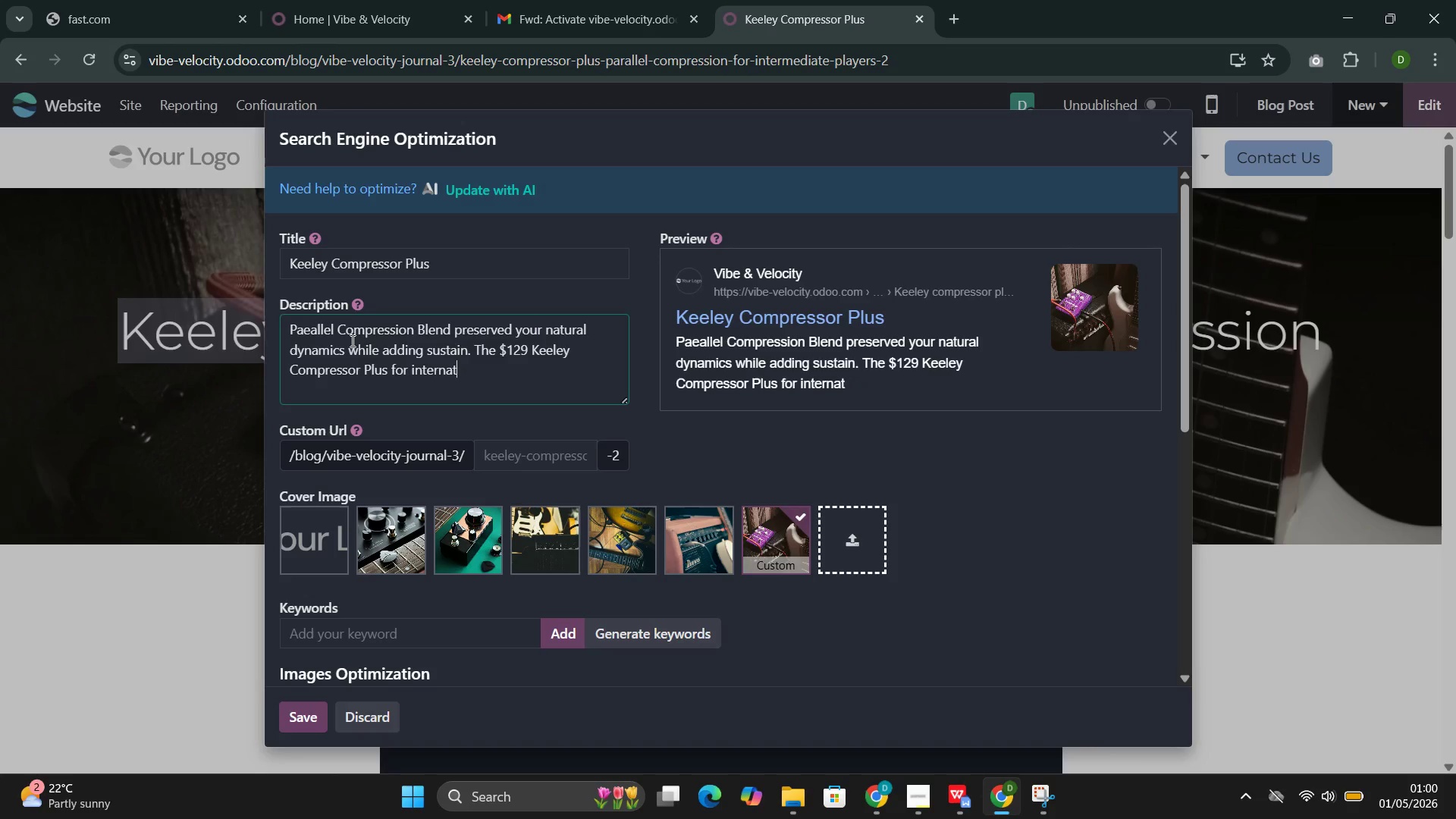 
key(Control+Backspace)
 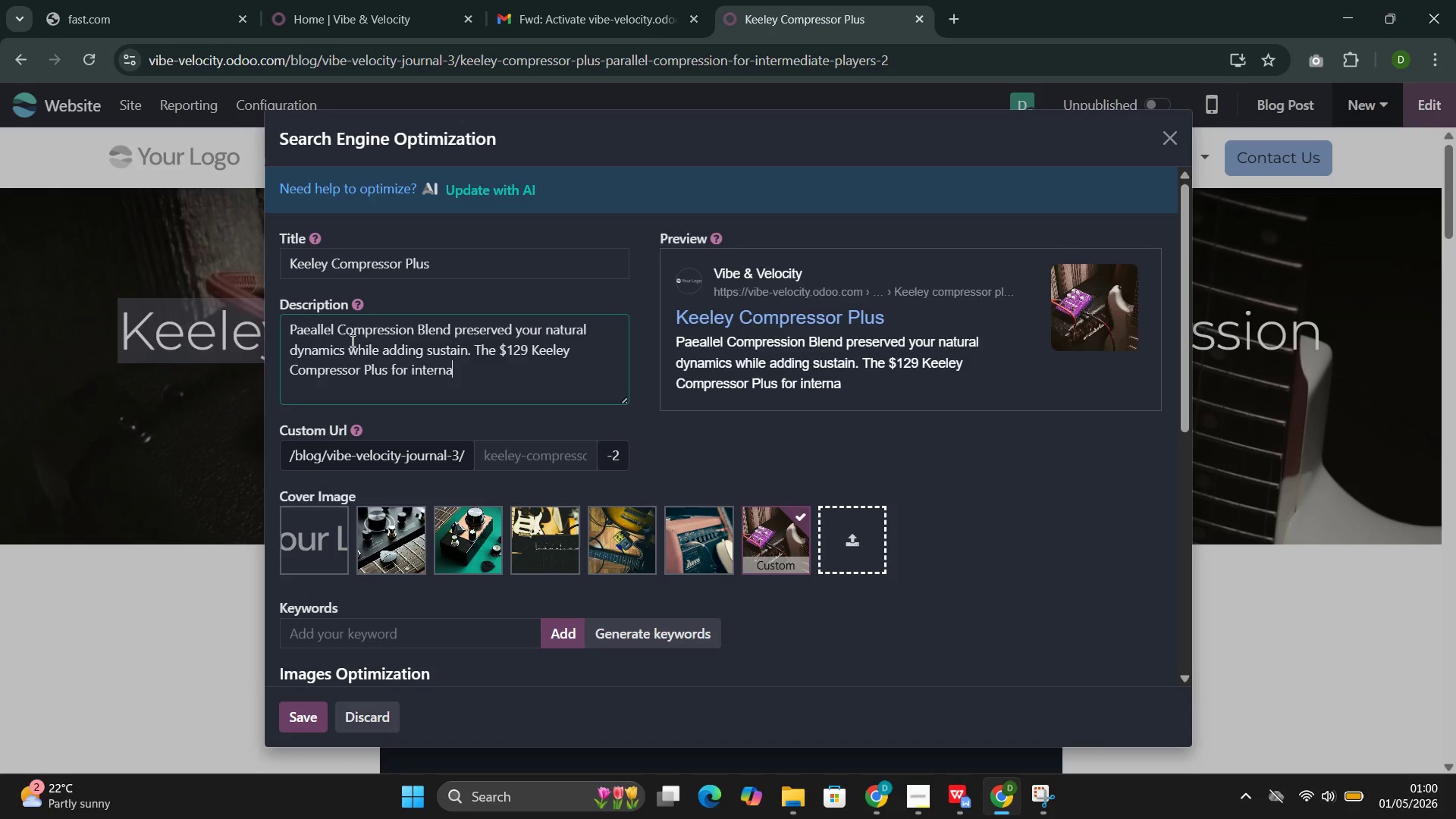 
key(Control+Backspace)
 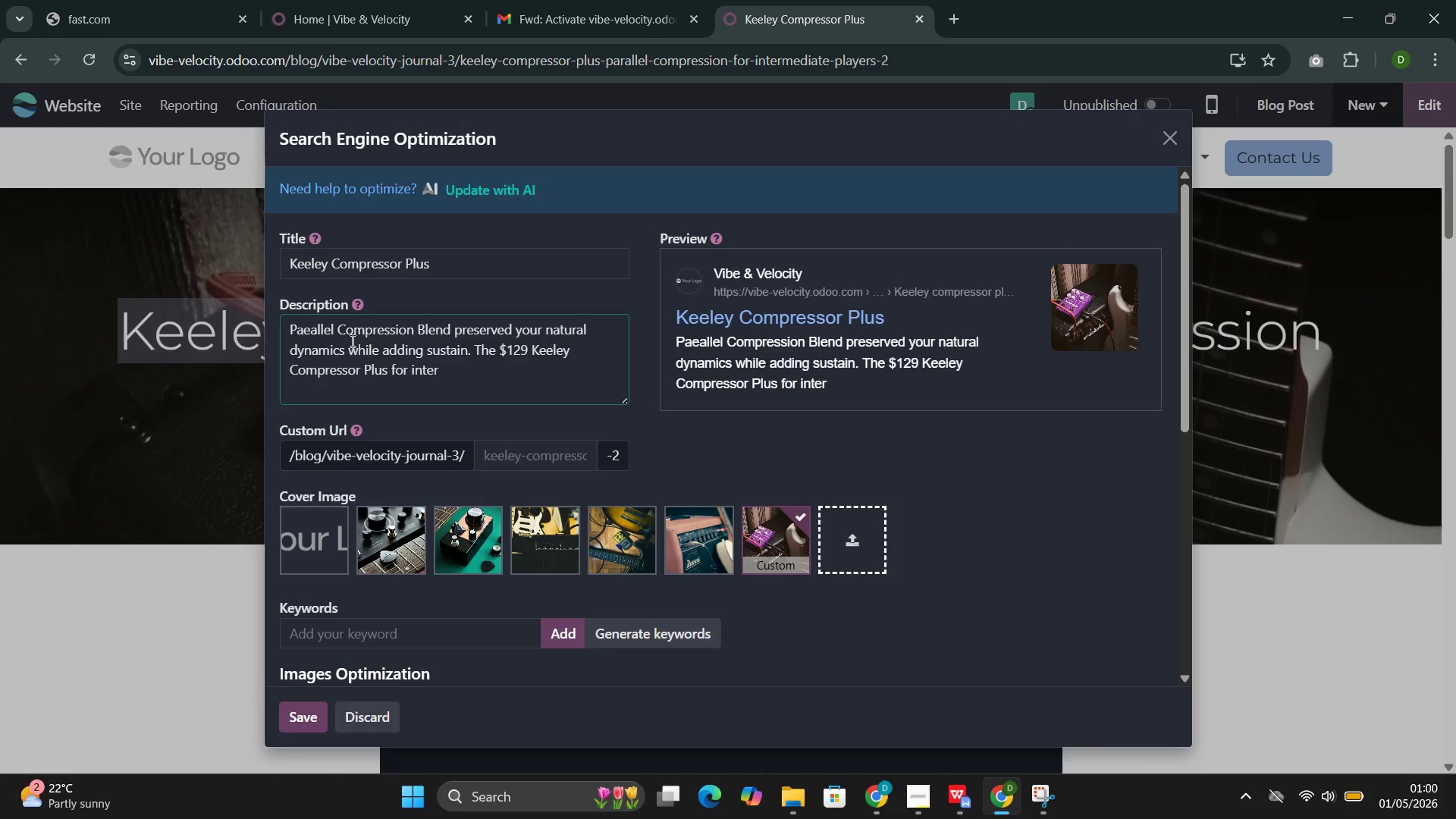 
key(Control+Backspace)
 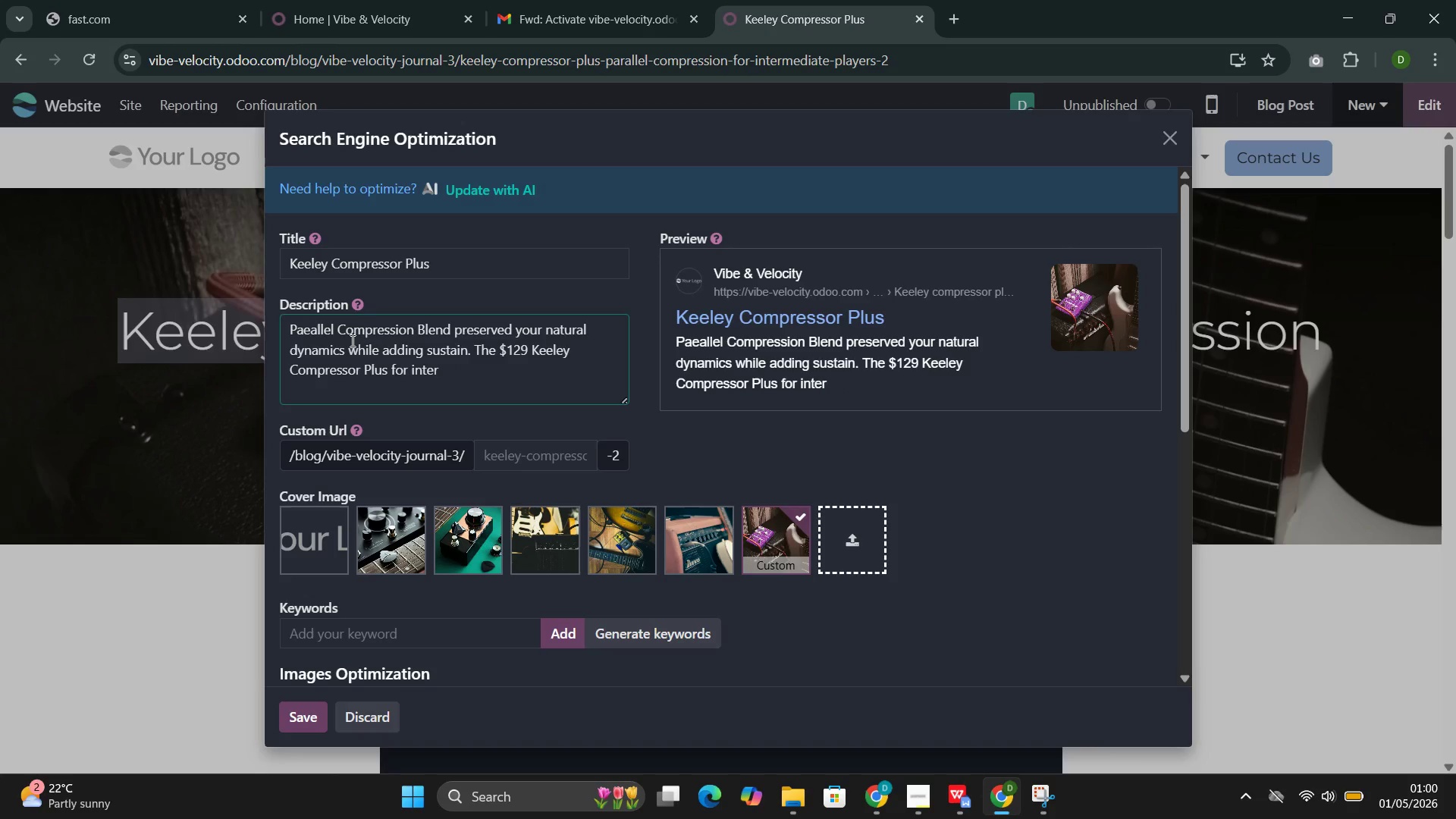 
key(Control+M)
 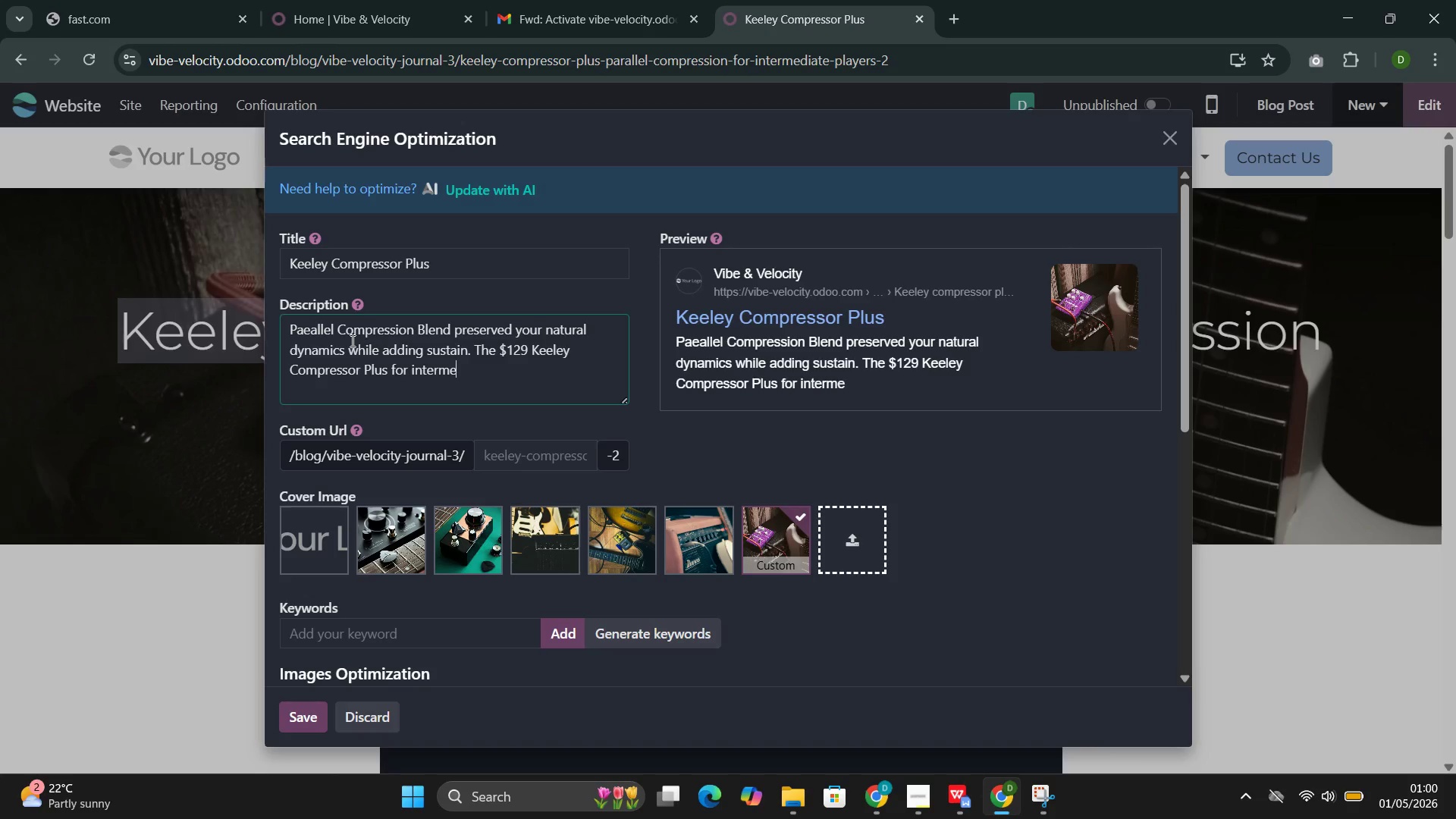 
key(Control+E)
 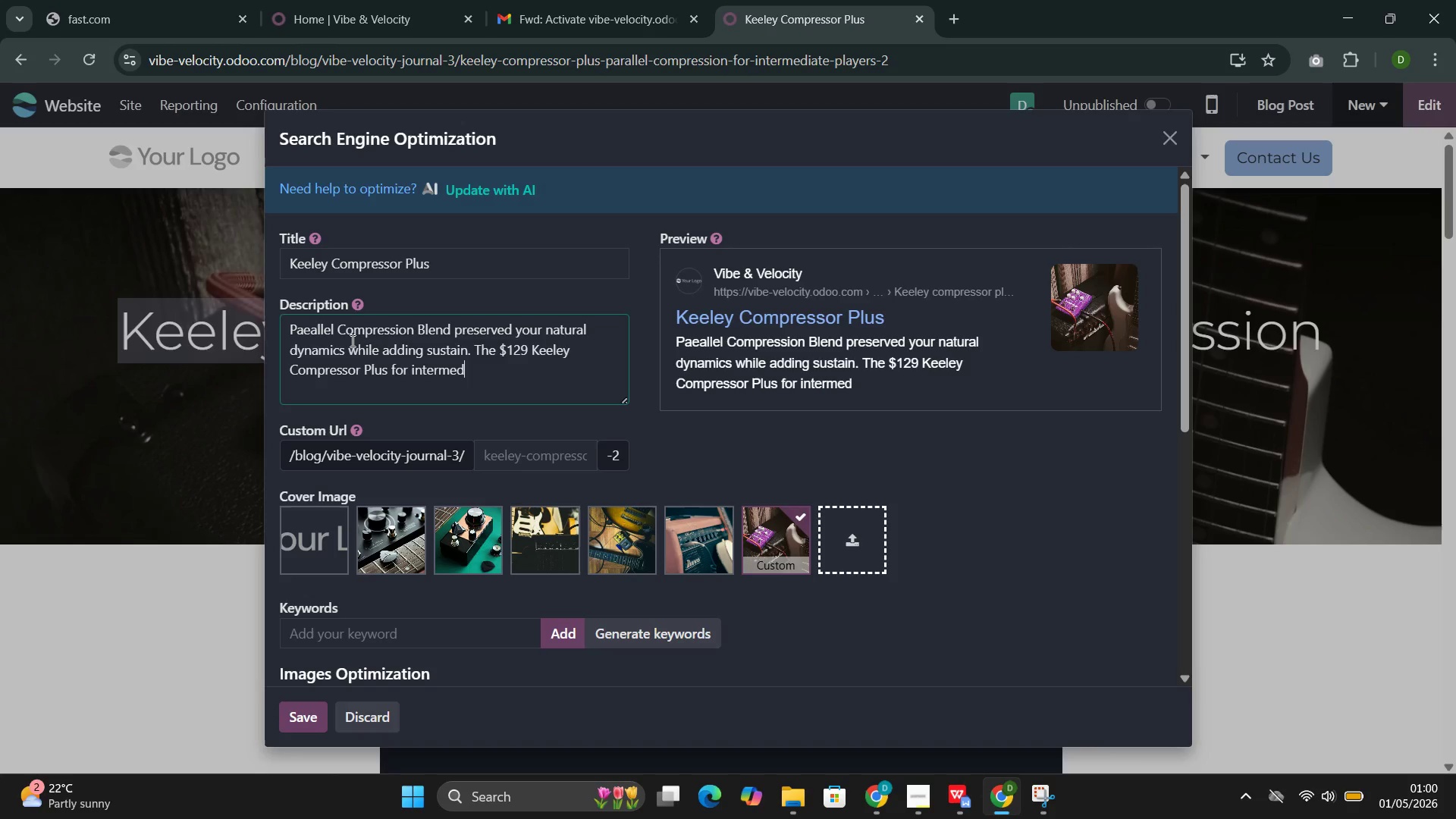 
key(Control+D)
 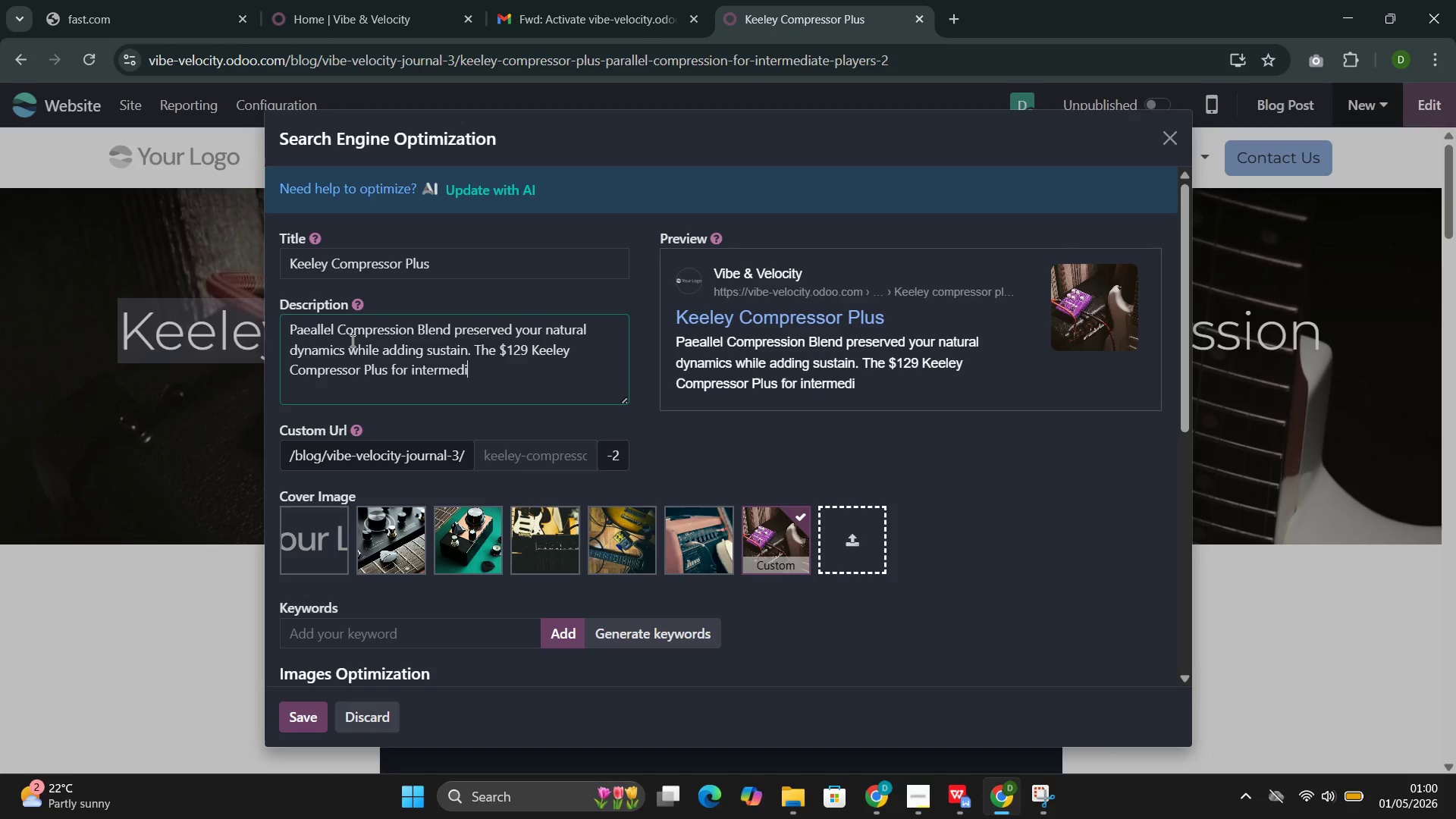 
key(Control+I)
 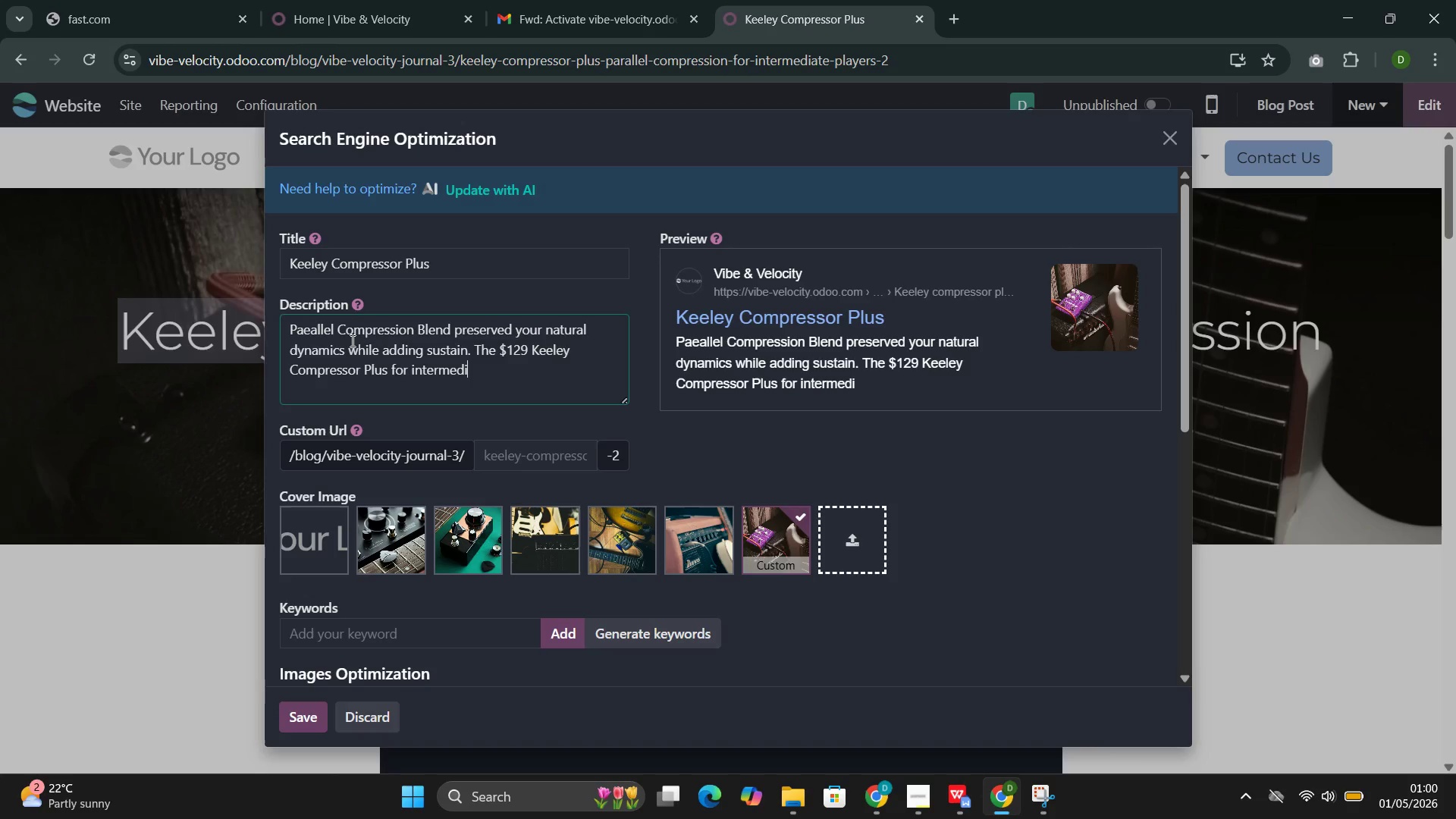 
key(Control+A)
 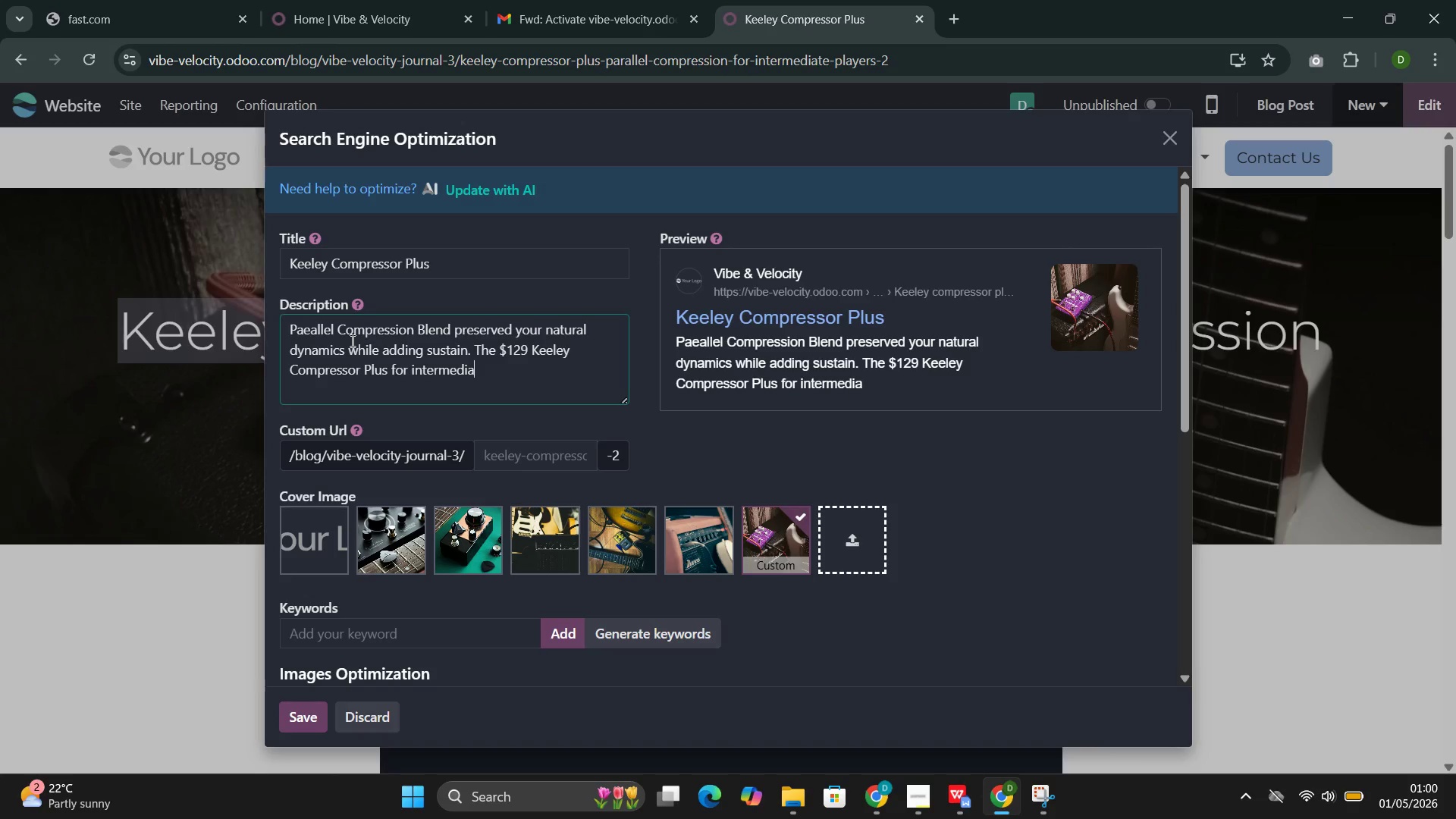 
key(Control+T)
 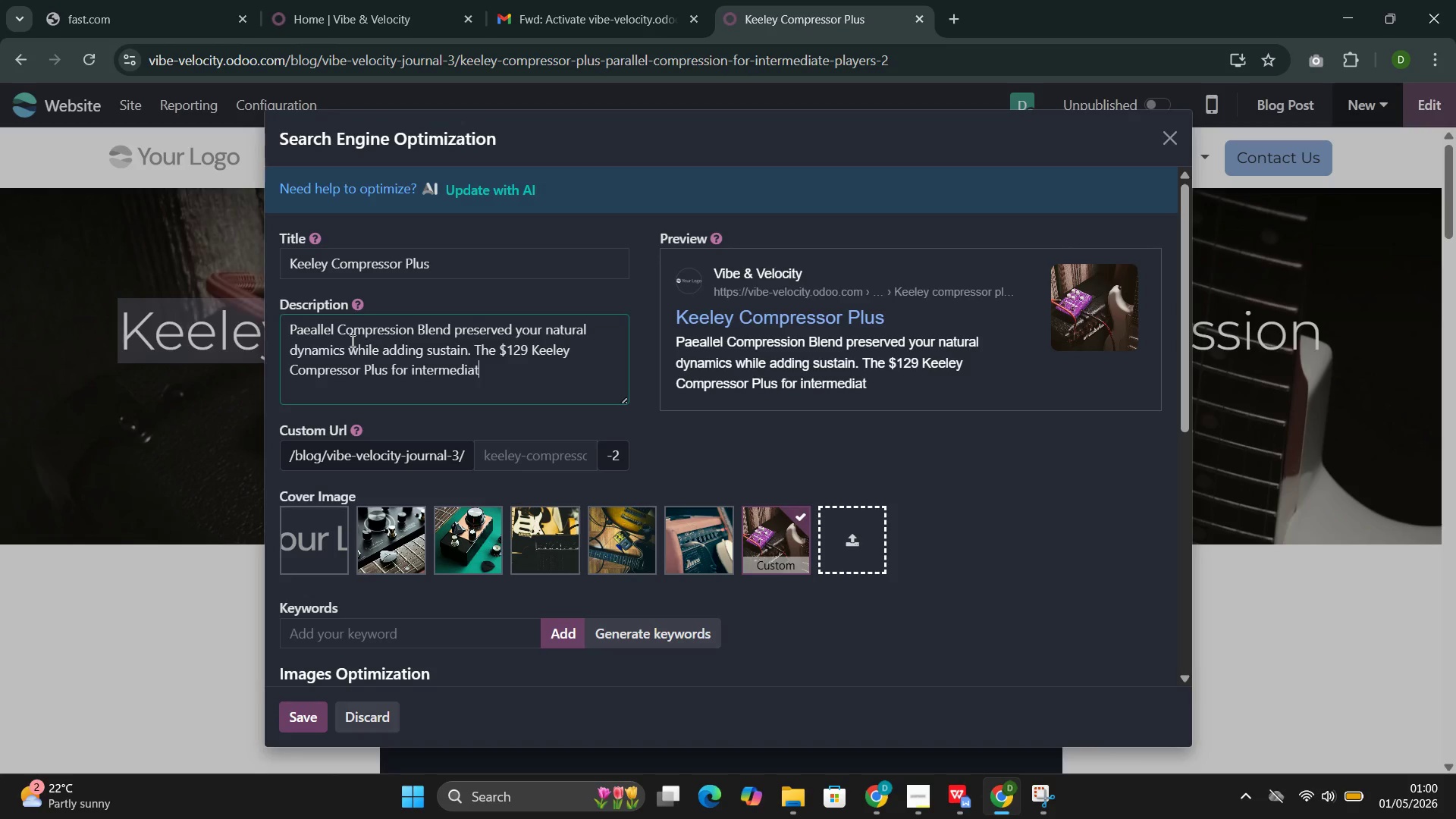 
key(Control+E)
 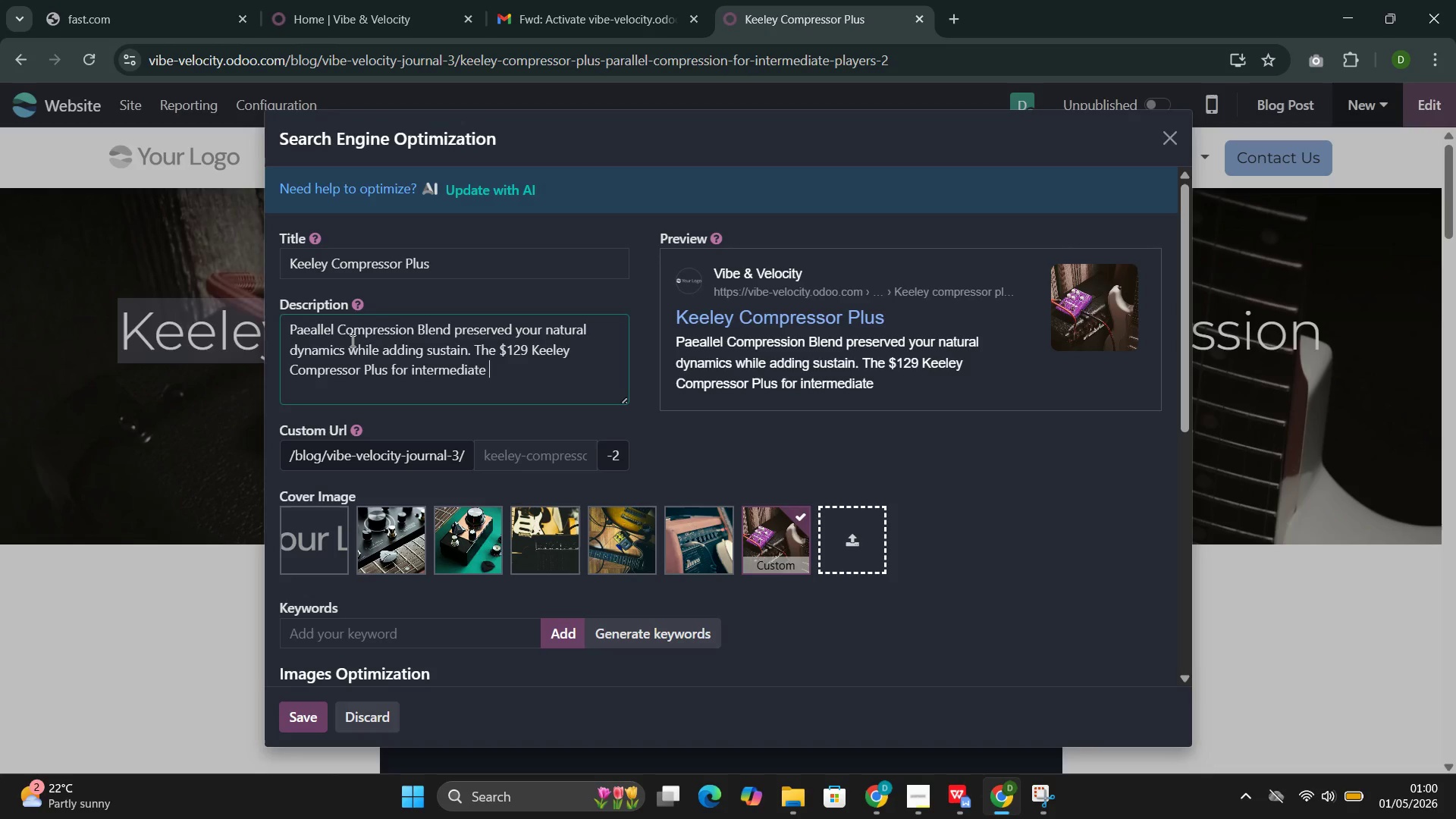 
key(Control+Space)
 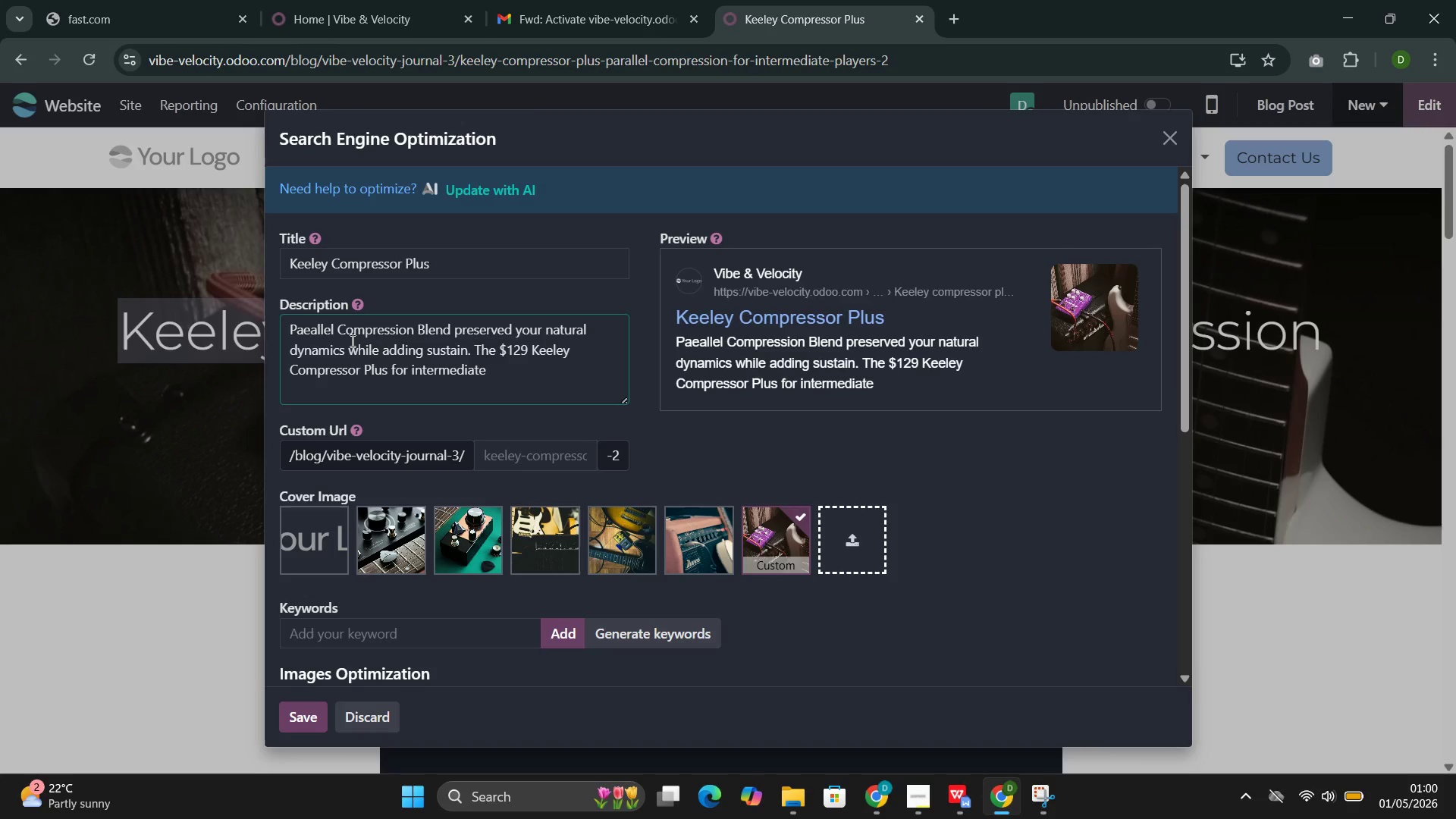 
key(Control+P)
 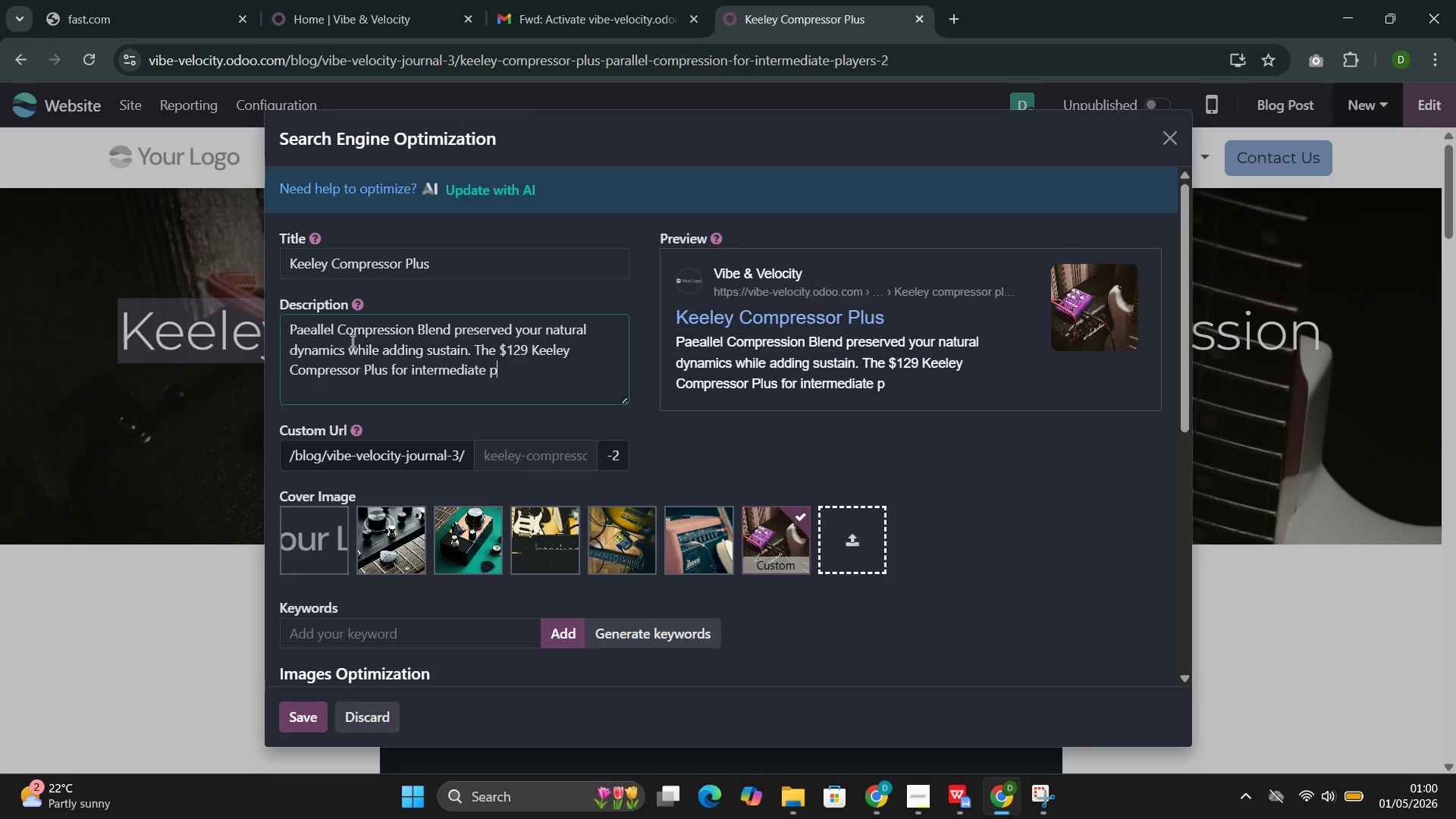 
key(Control+L)
 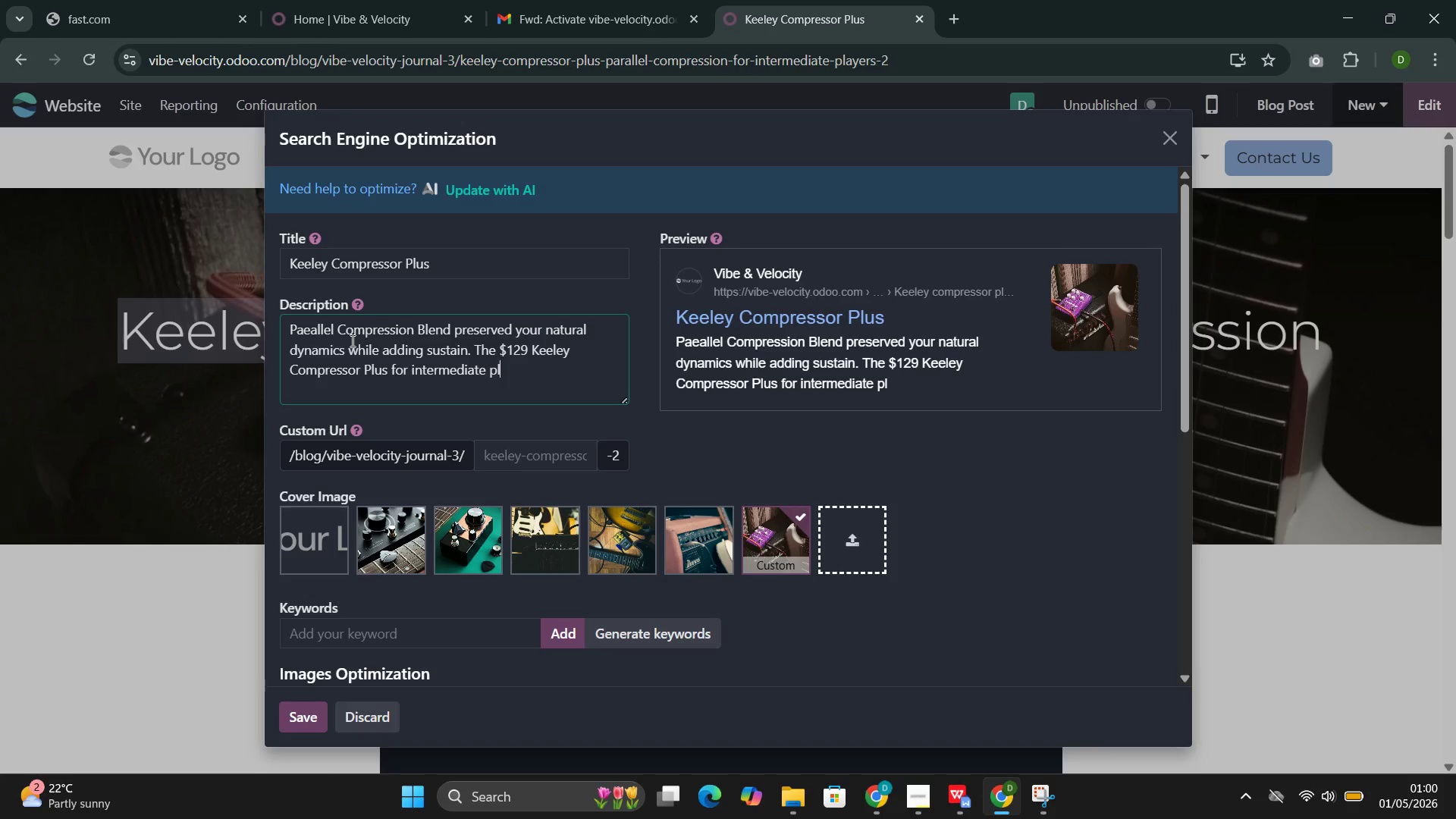 
key(Control+A)
 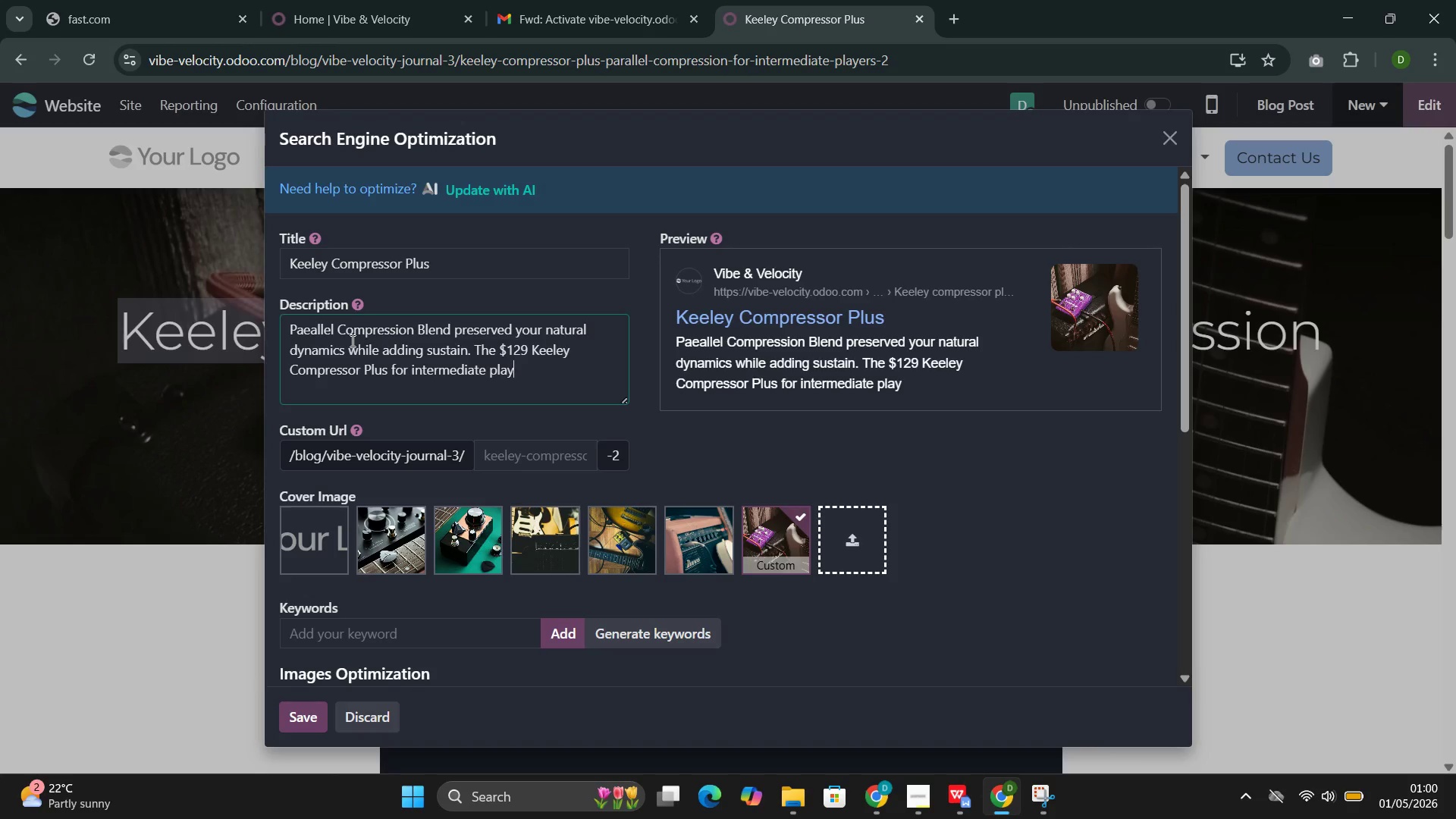 
key(Control+Y)
 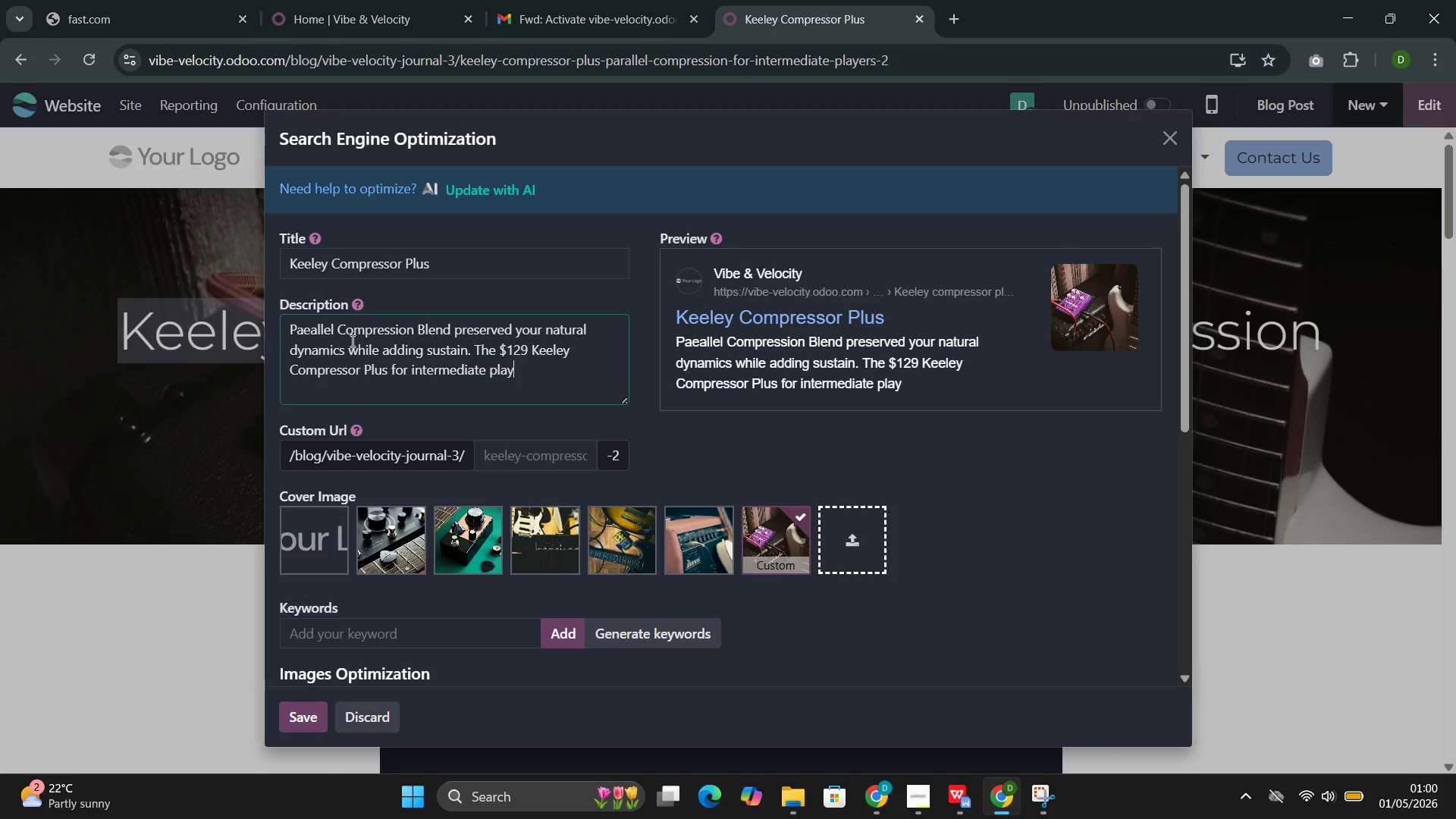 
key(Control+E)
 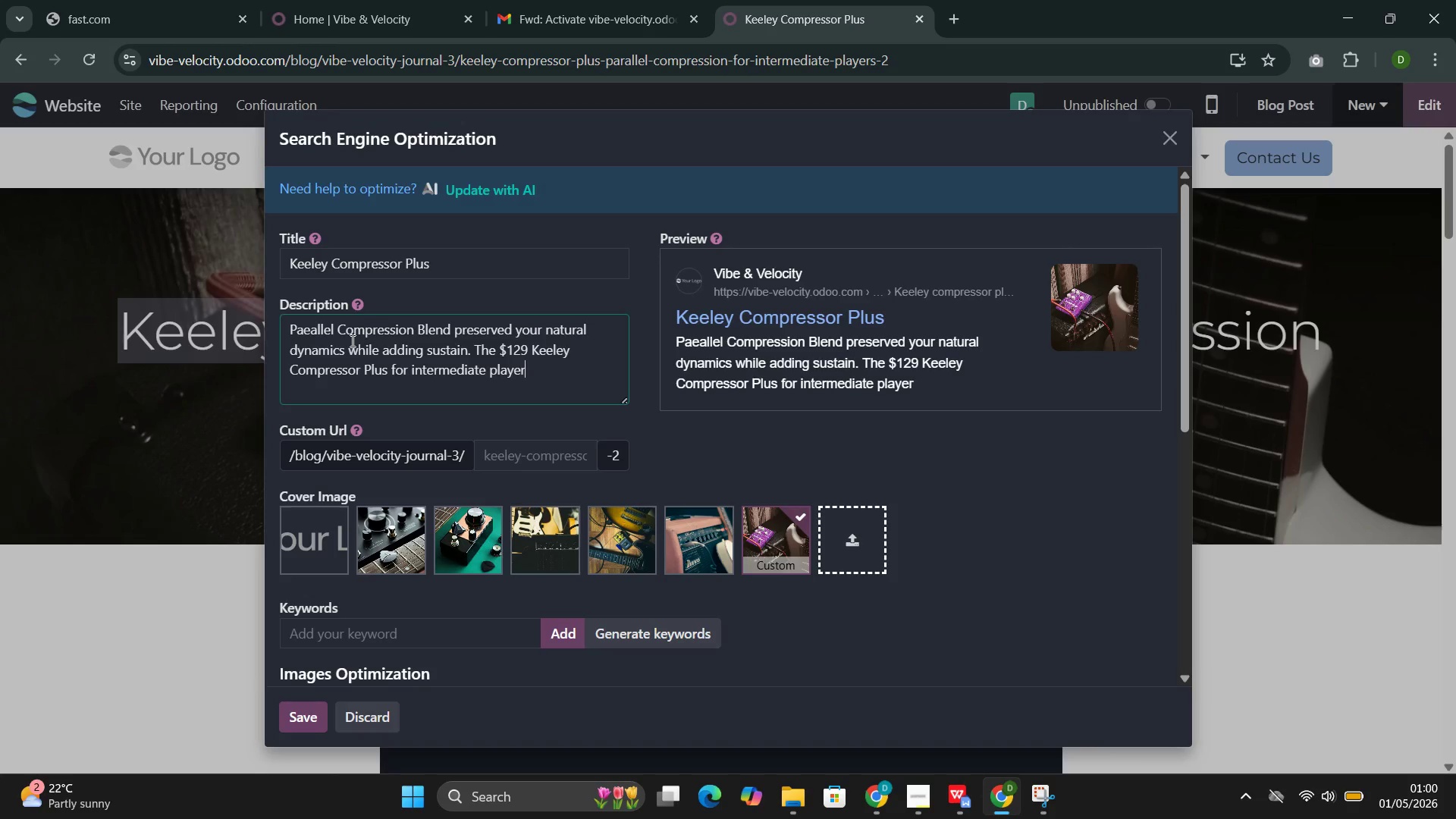 
key(Control+R)
 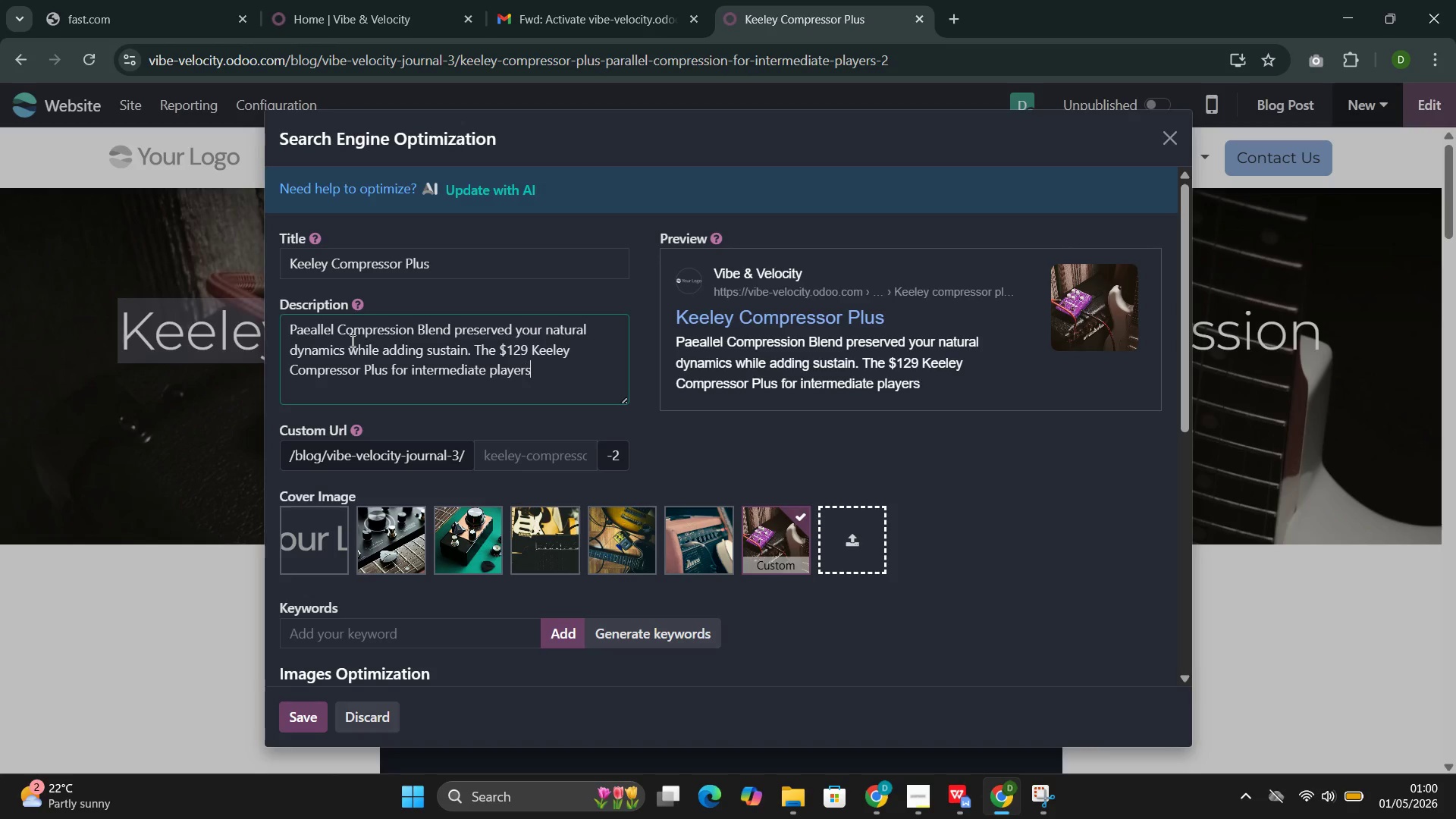 
key(Control+S)
 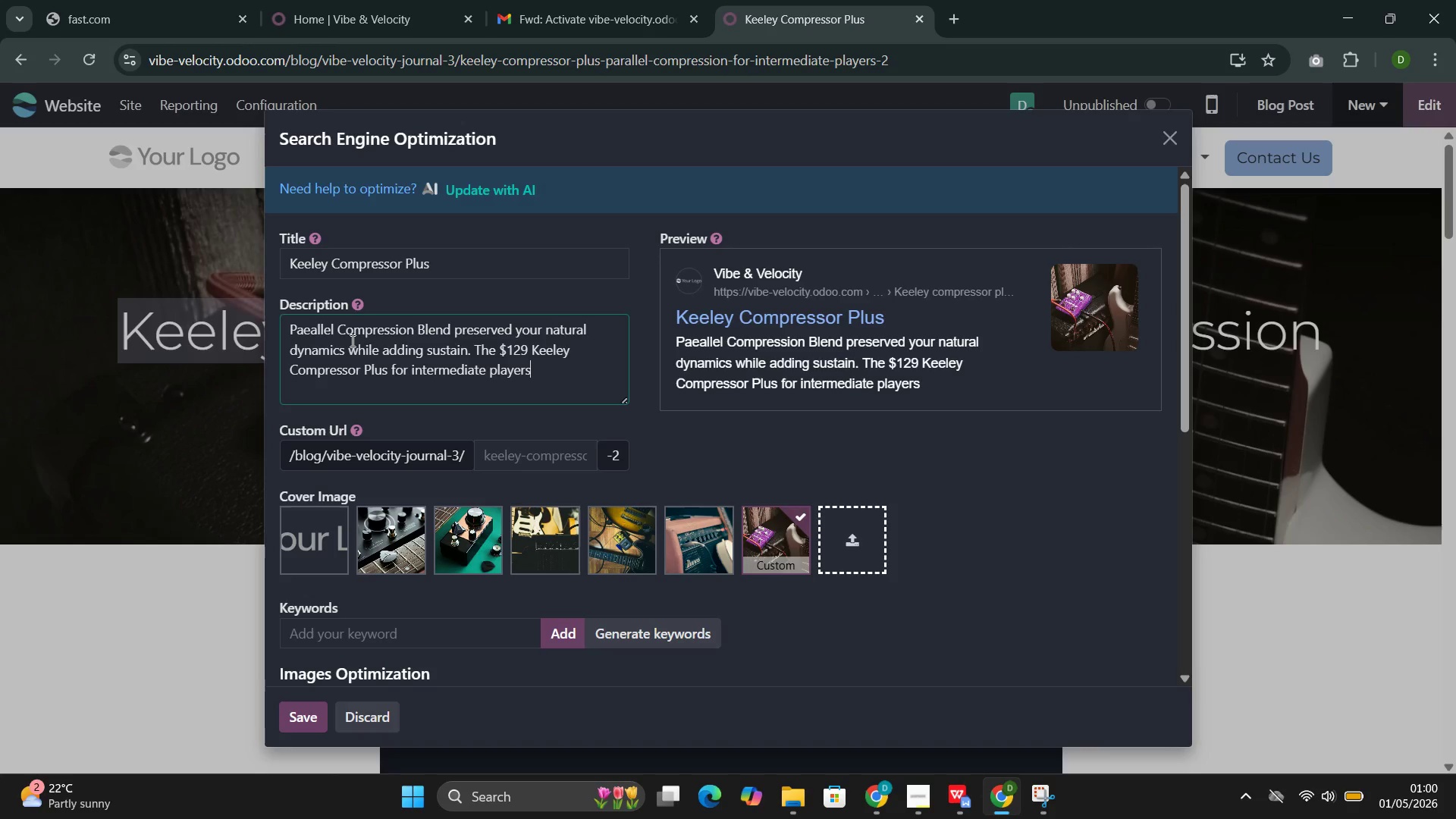 
key(Control+Space)
 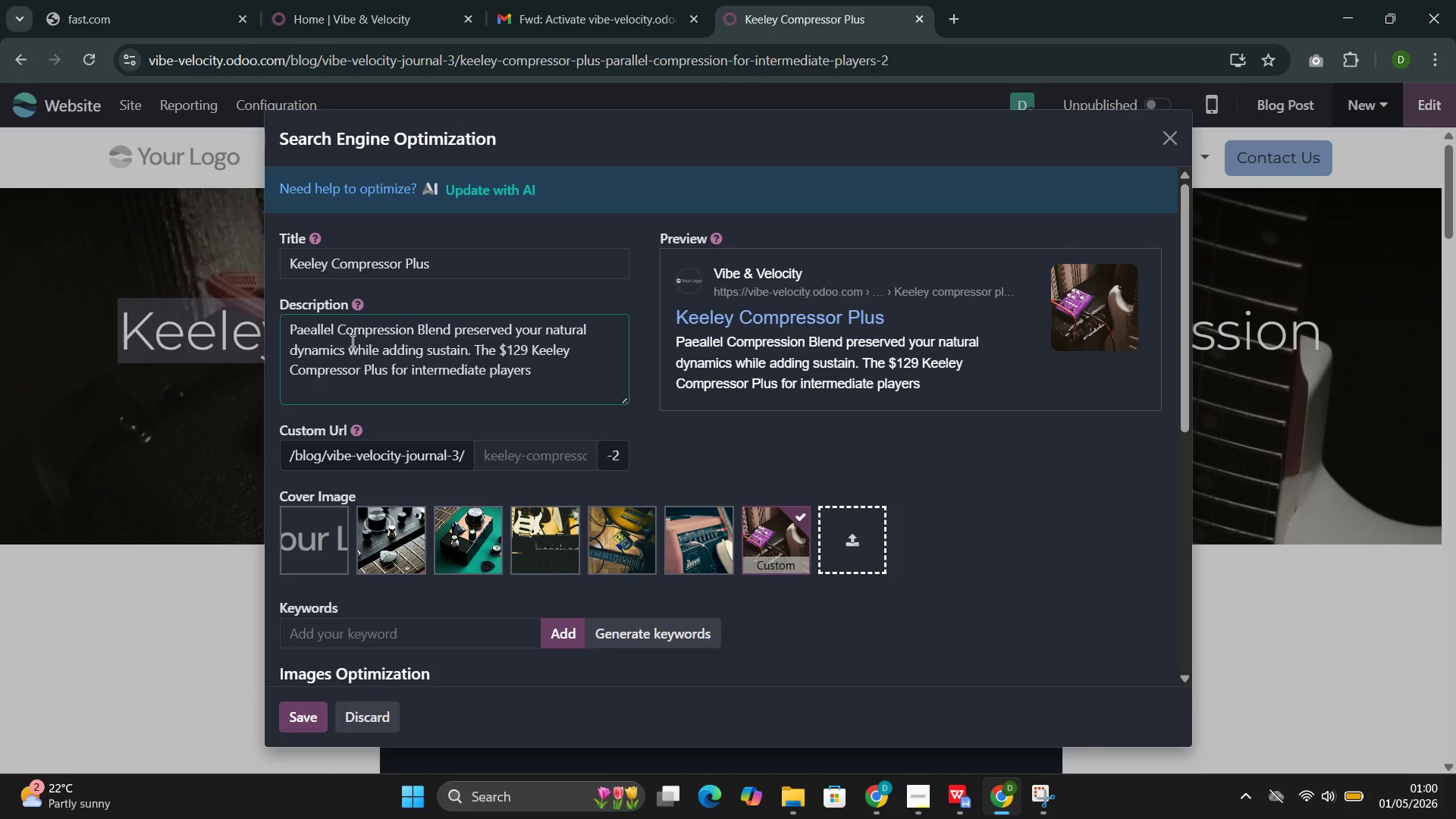 
type(exploring )
 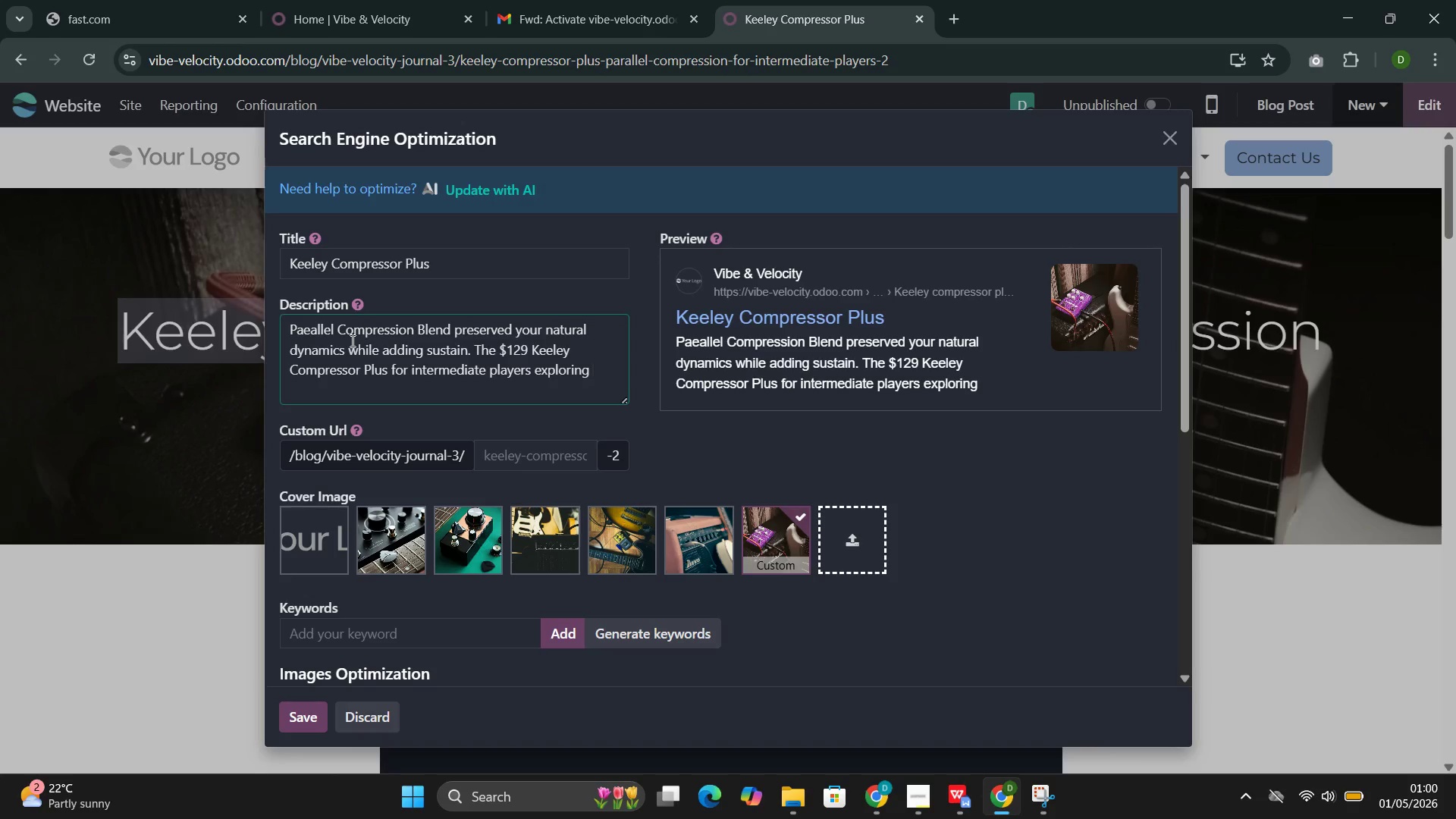 
type(studio-)
 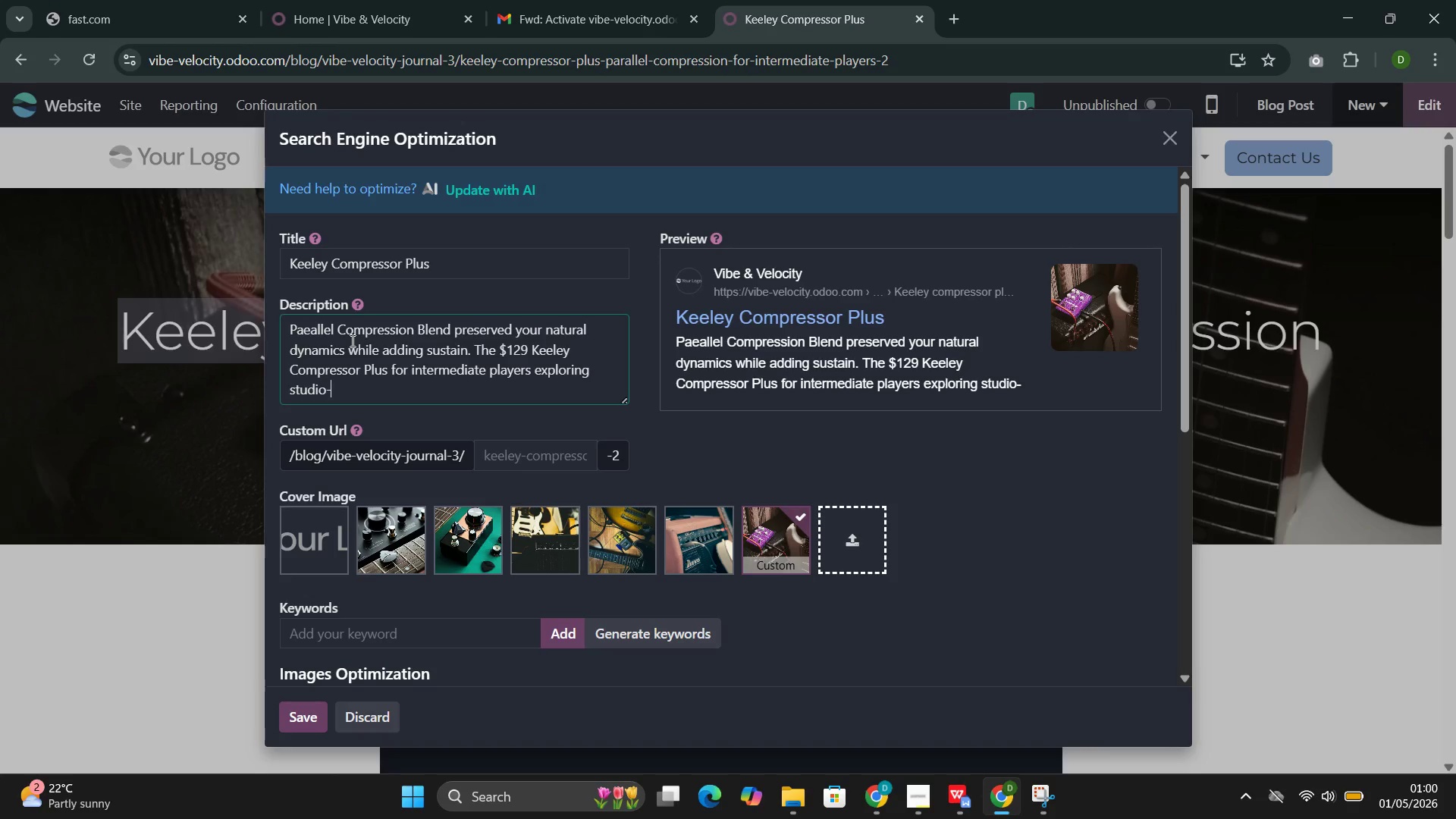 
wait(5.55)
 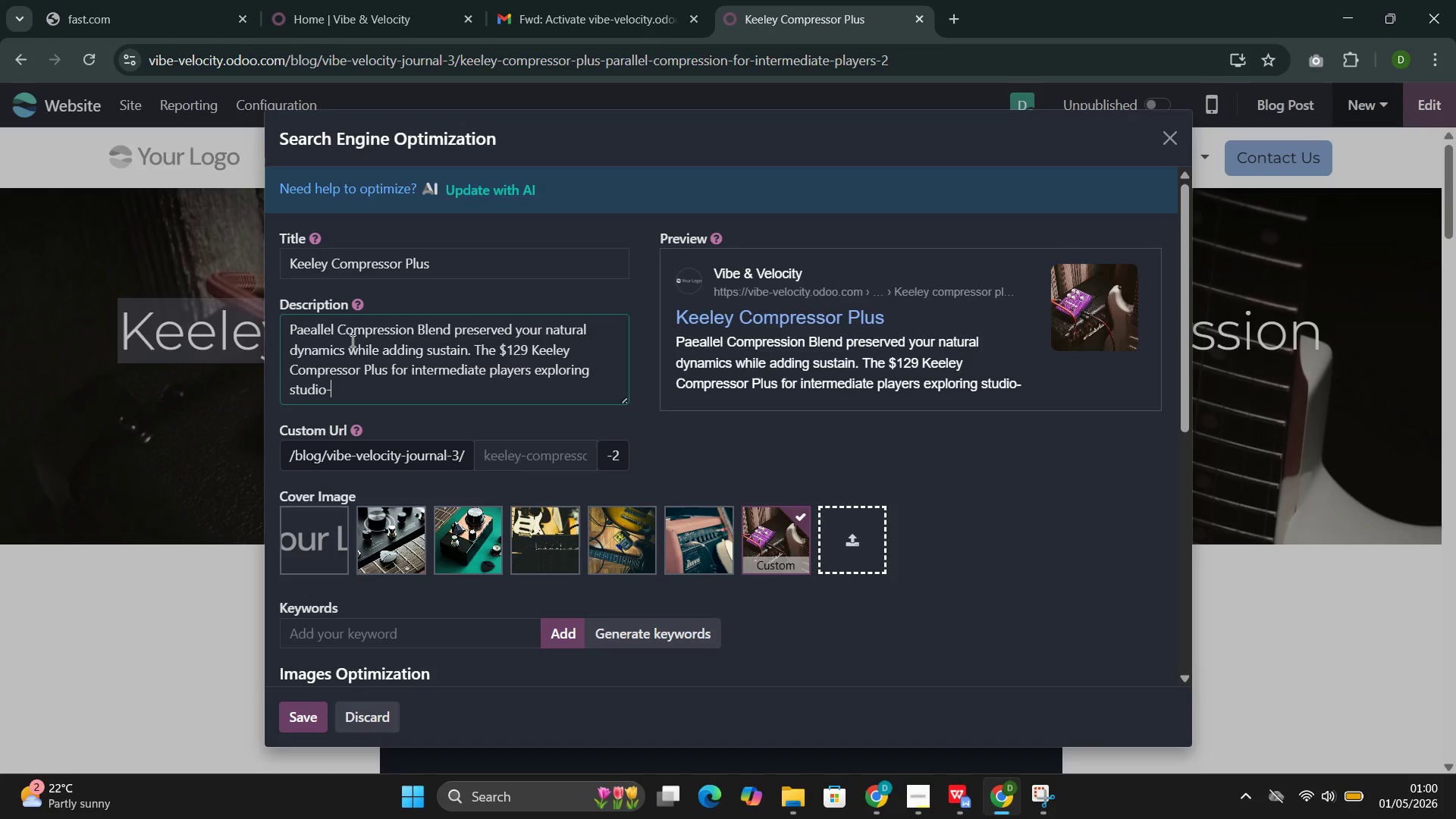 
type(quality)
 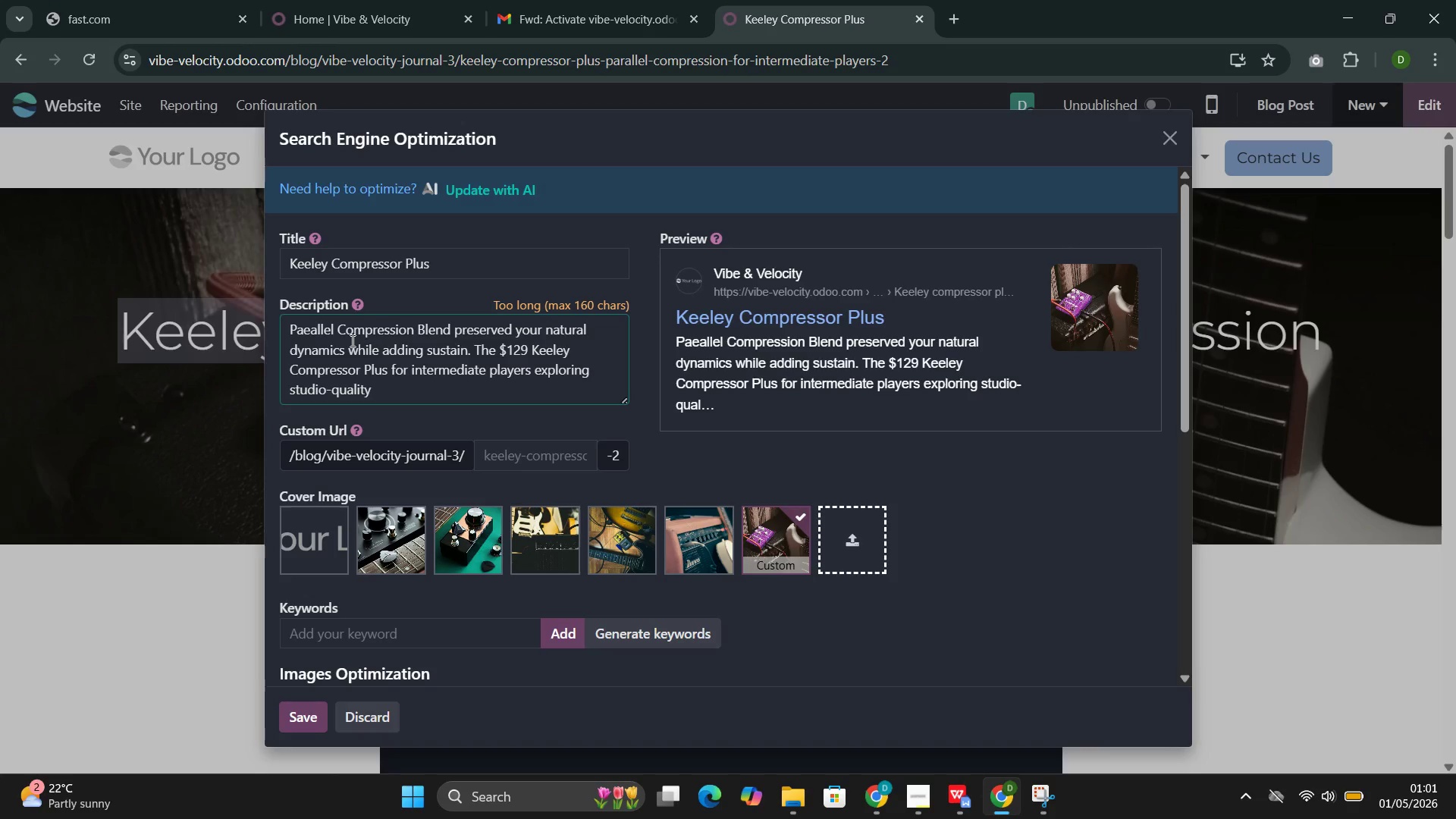 
key(Backspace)
 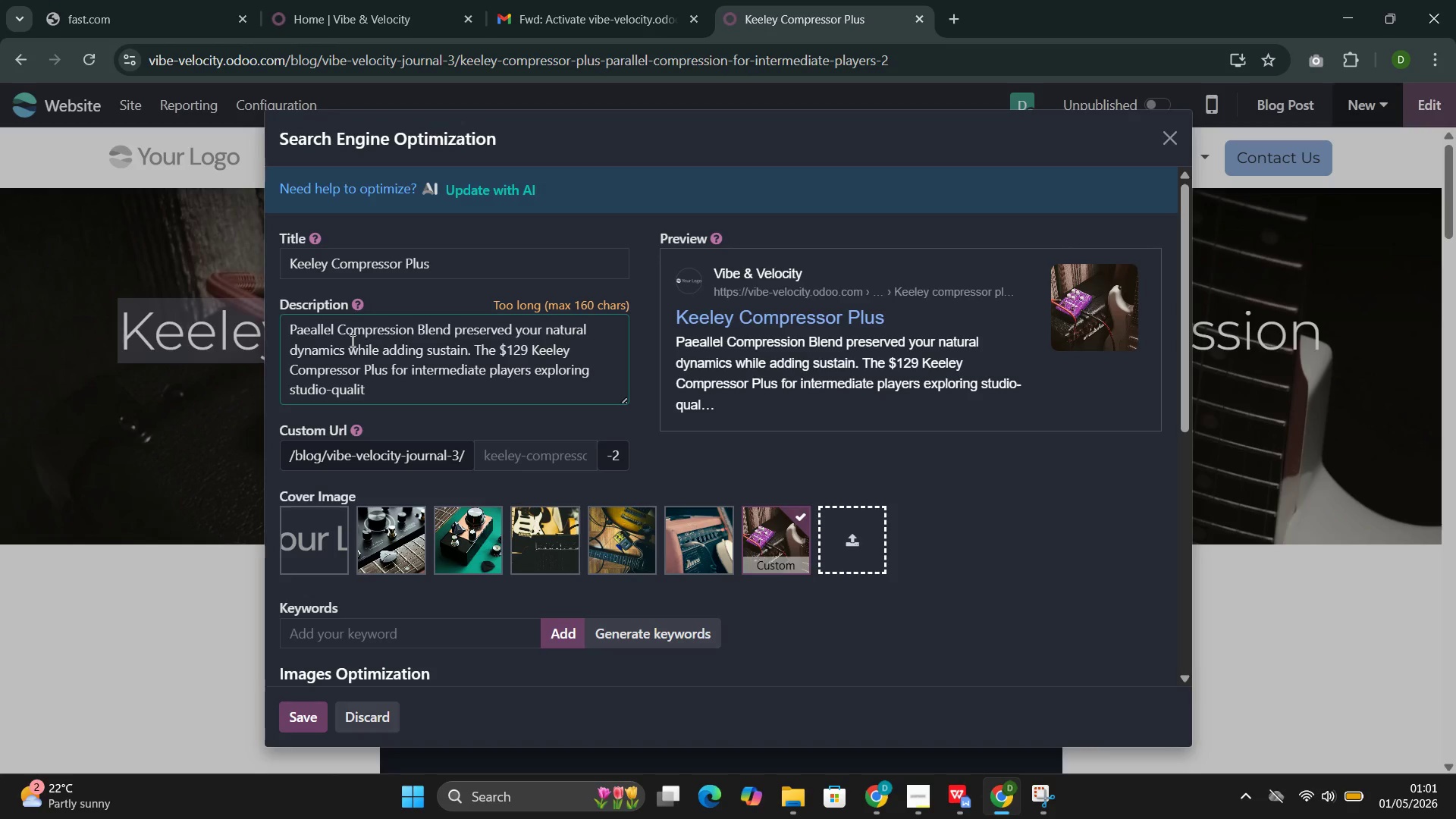 
key(Backspace)
 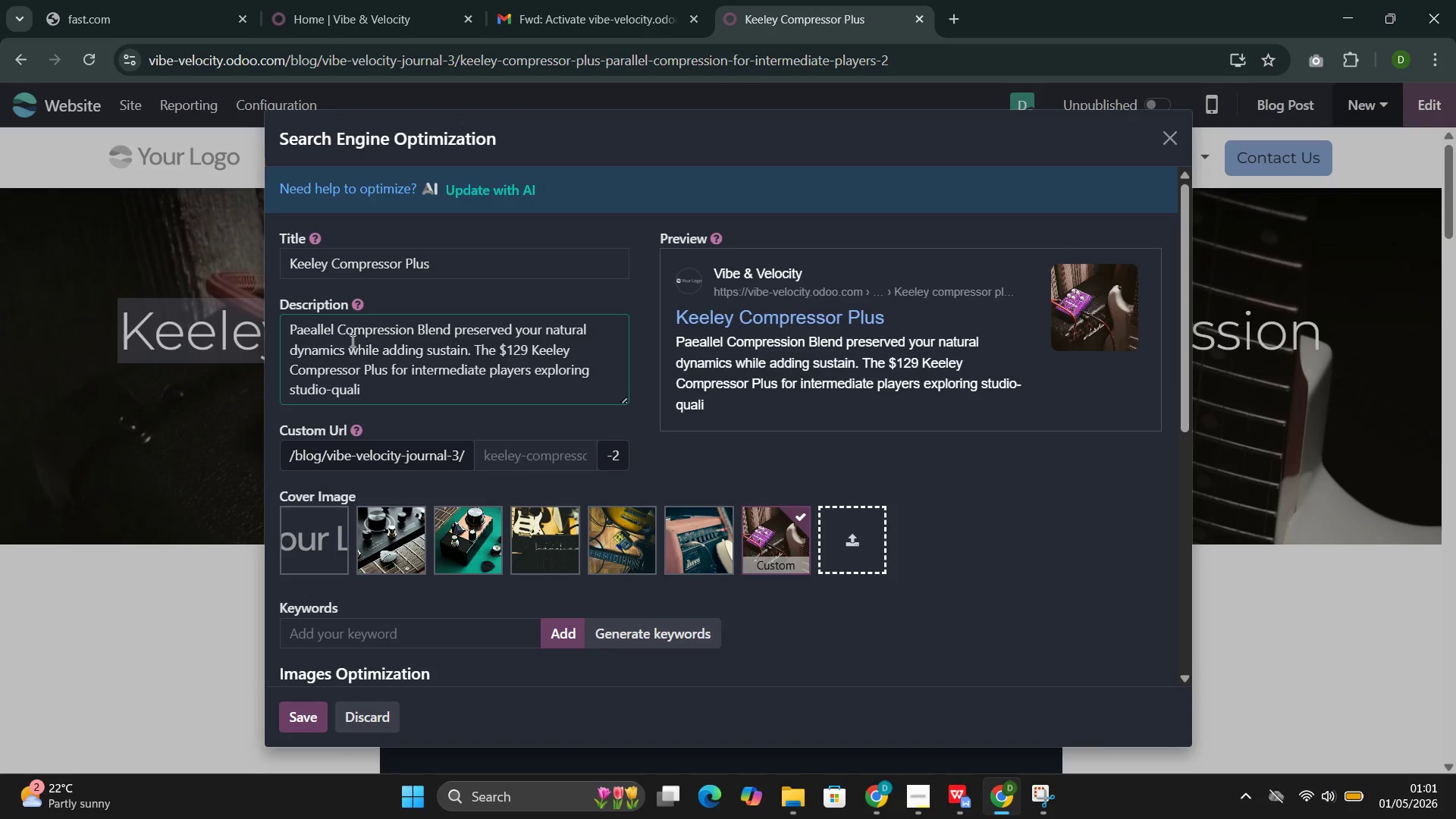 
key(Backspace)
 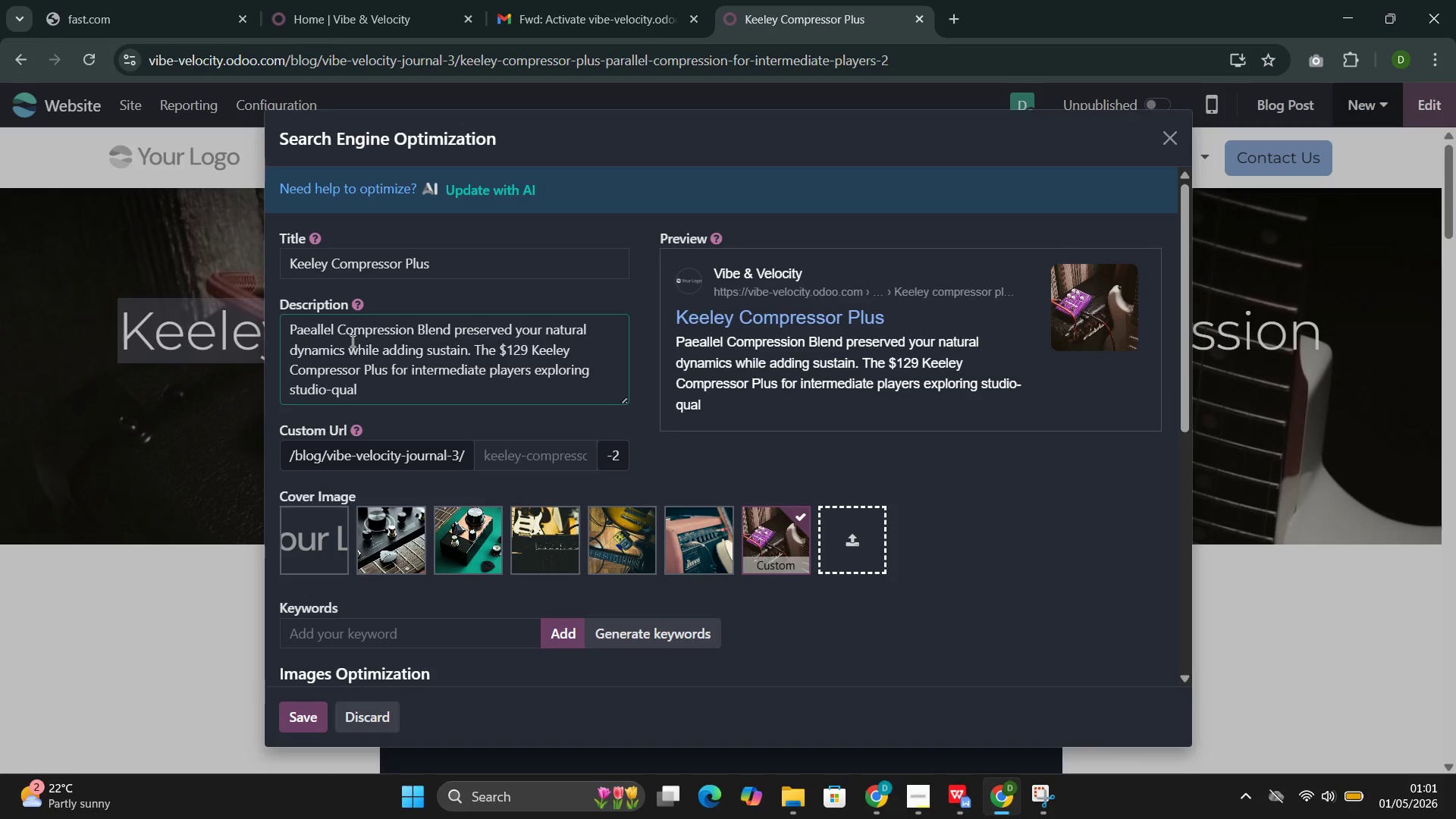 
key(Backspace)
 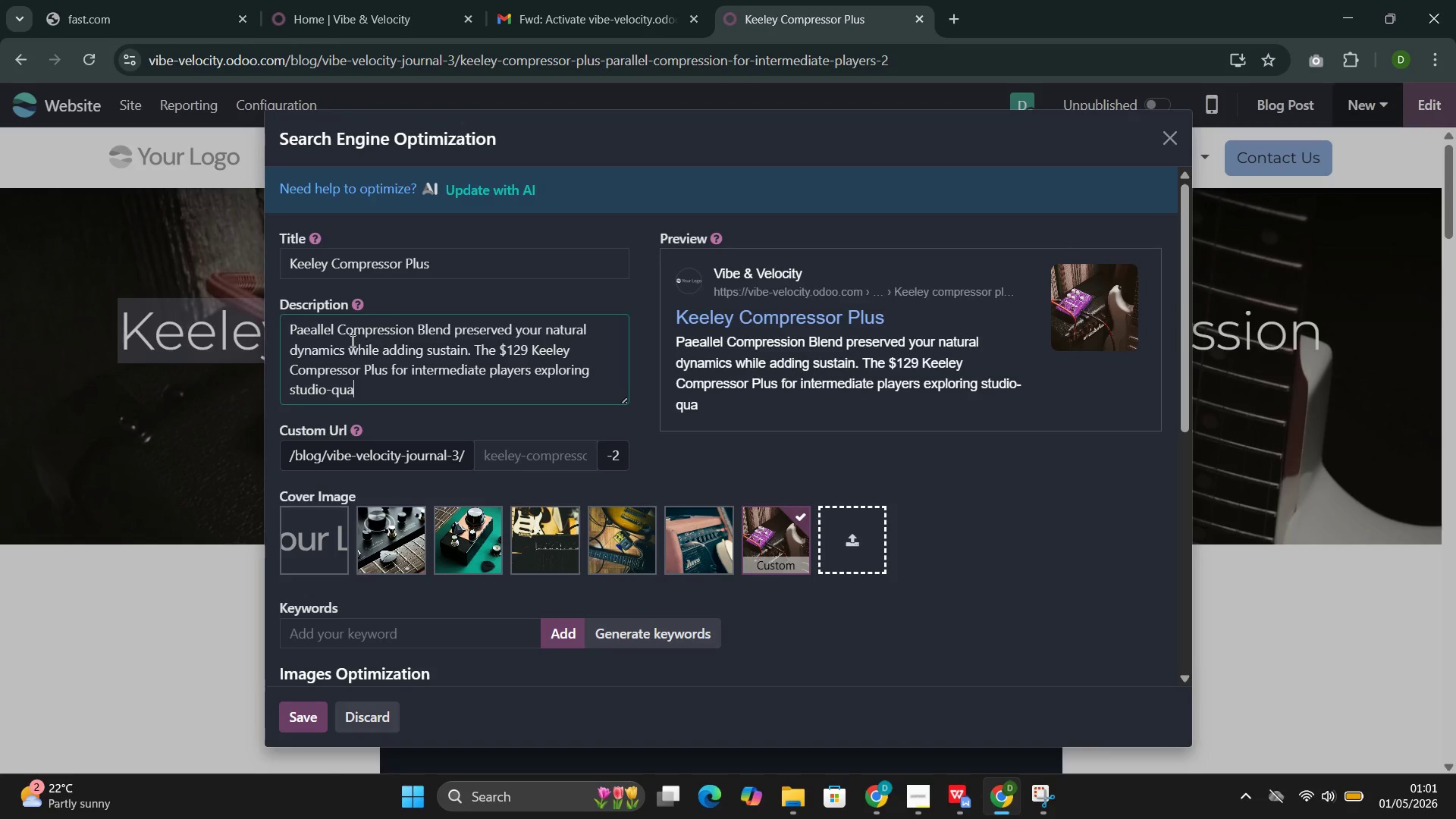 
wait(22.23)
 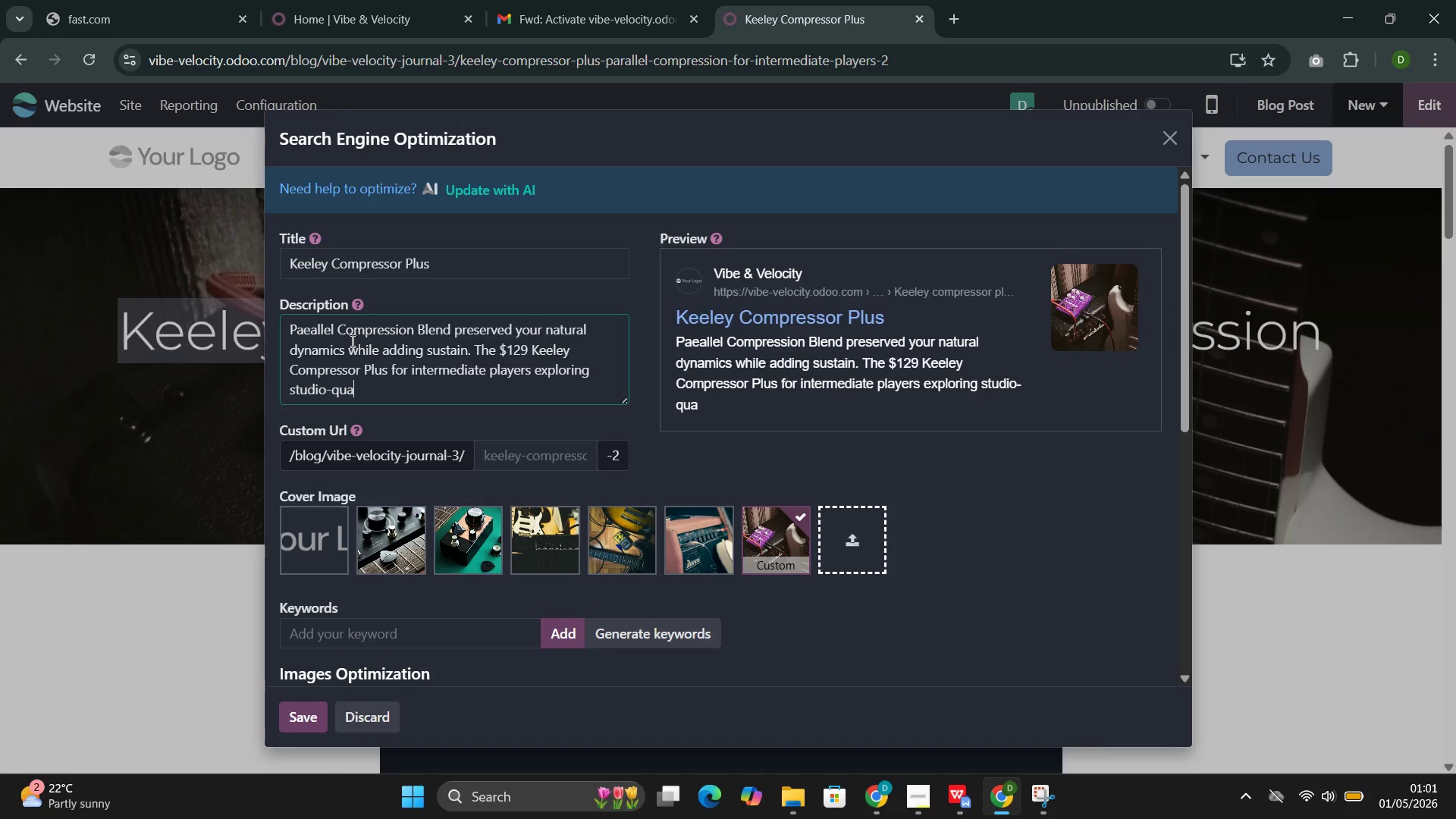 
left_click([313, 331])
 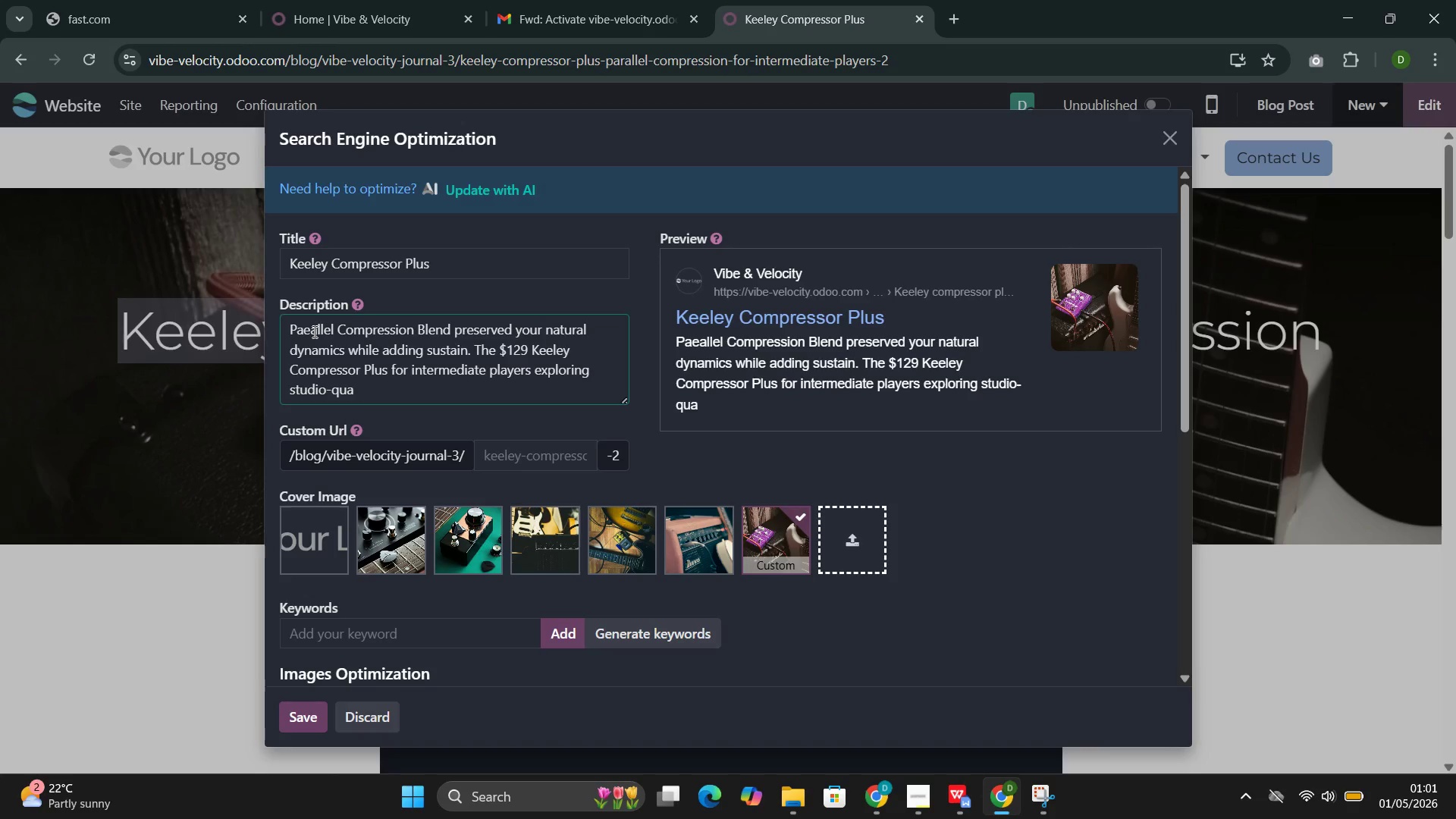 
key(Backslash)
 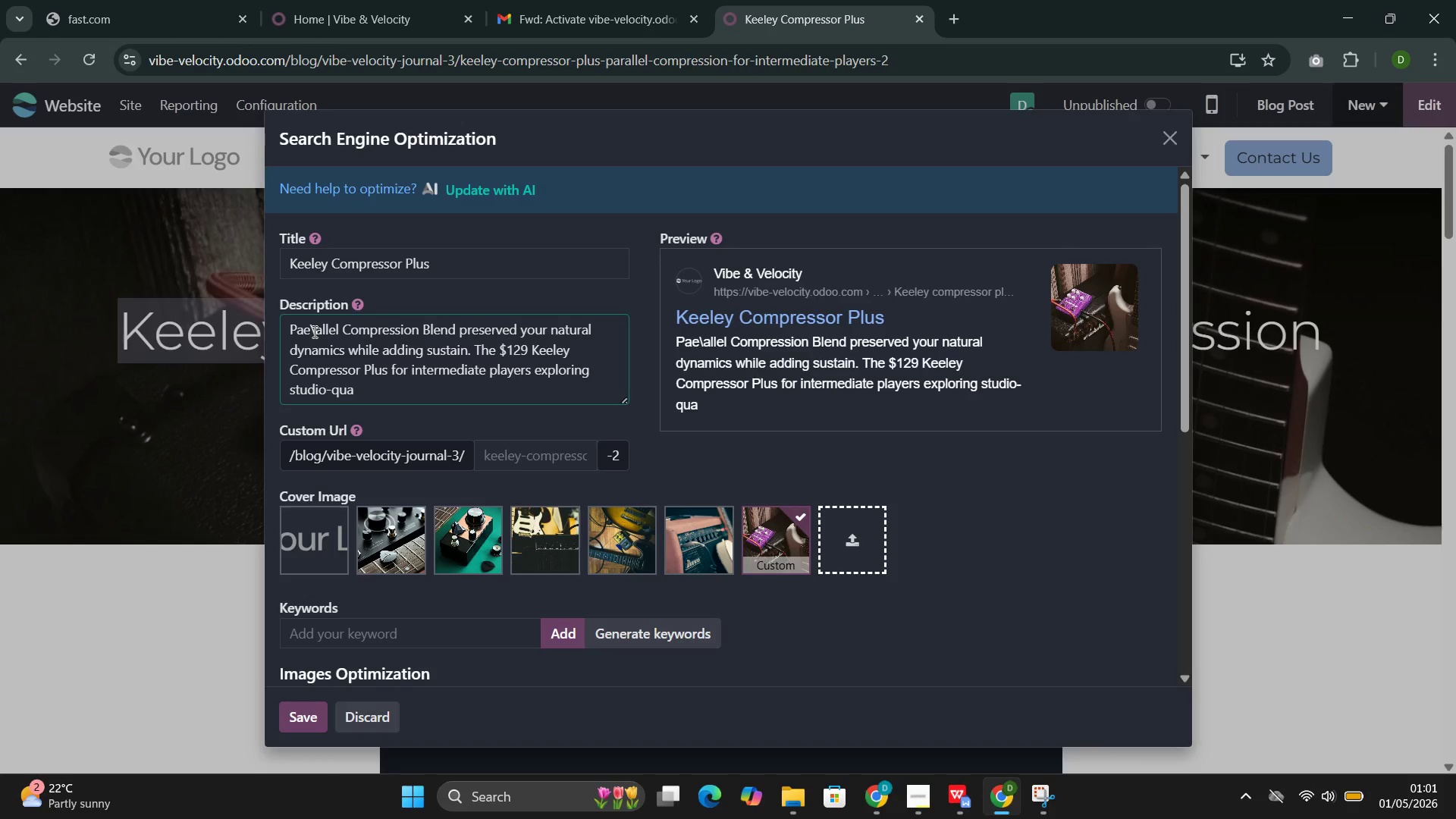 
key(Backspace)
 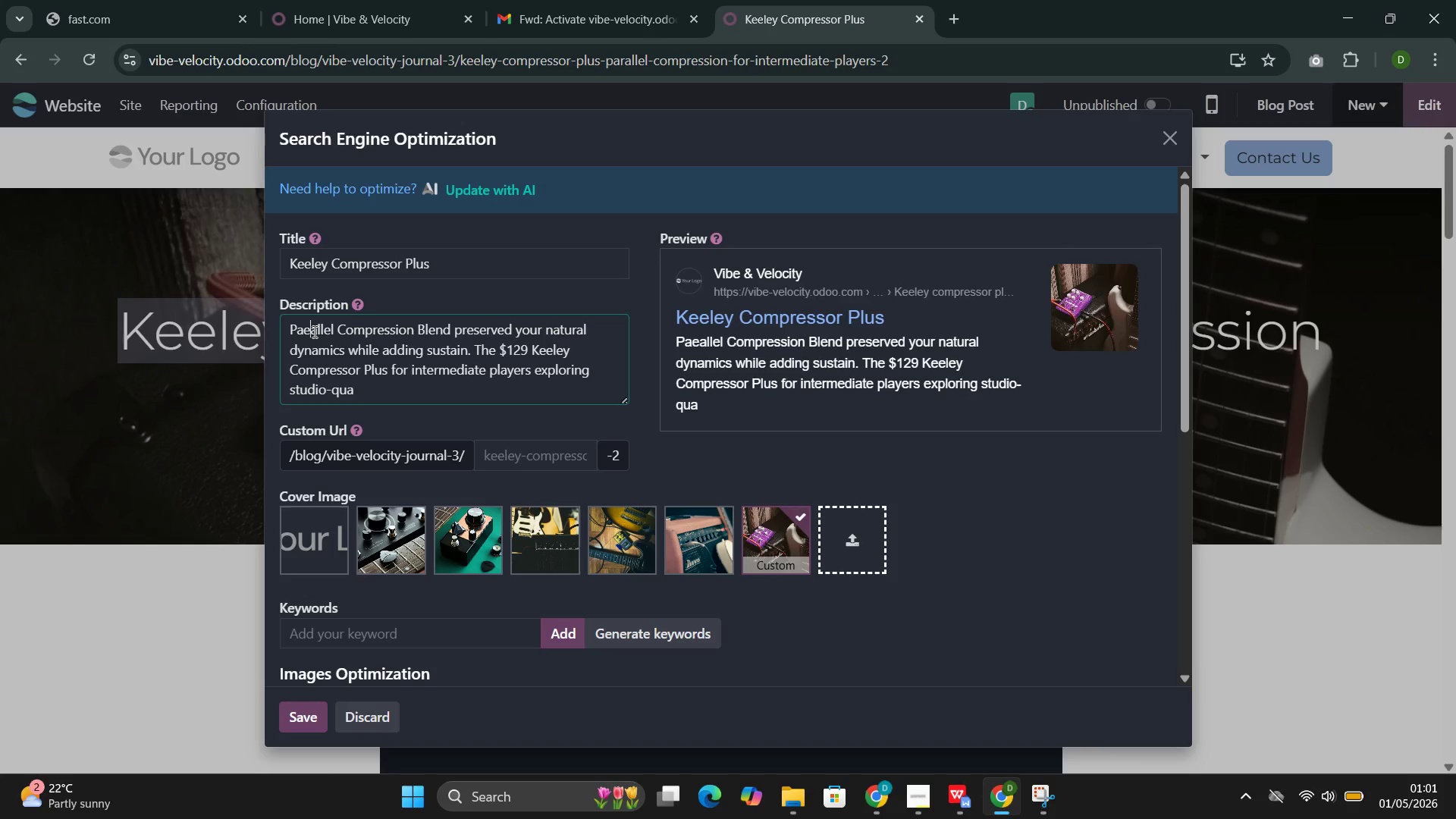 
key(Backspace)
 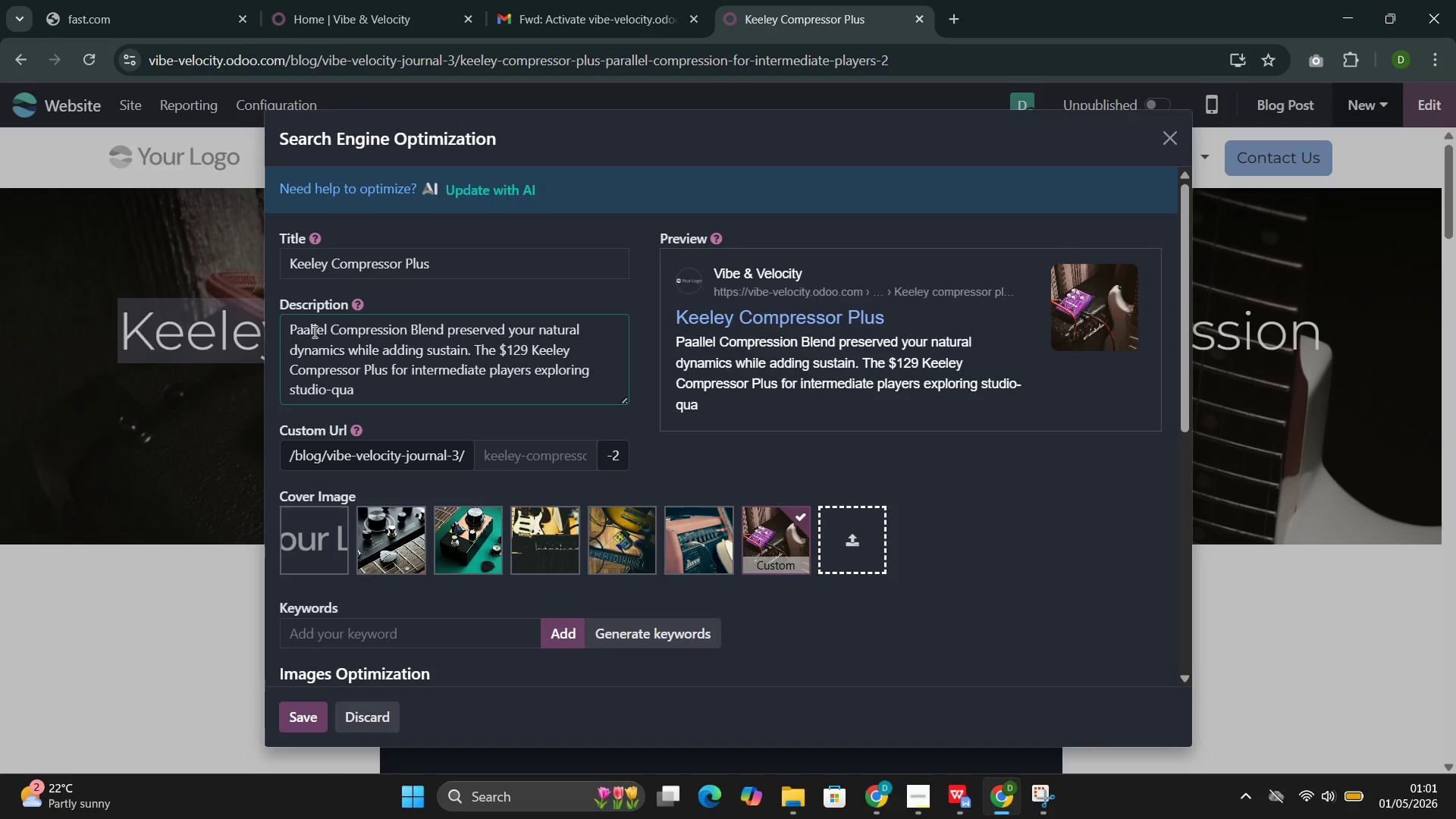 
key(Backspace)
 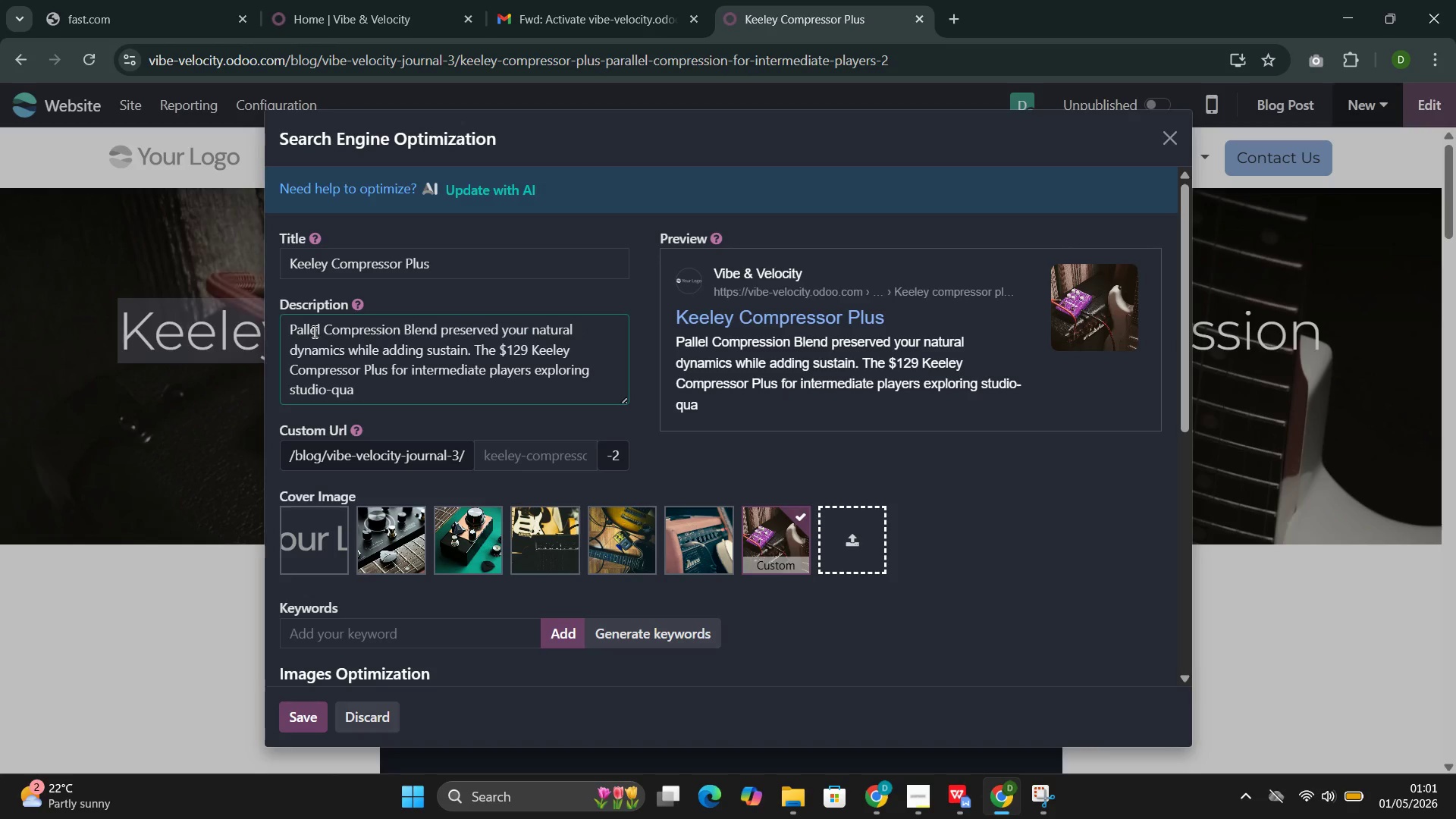 
key(ArrowRight)
 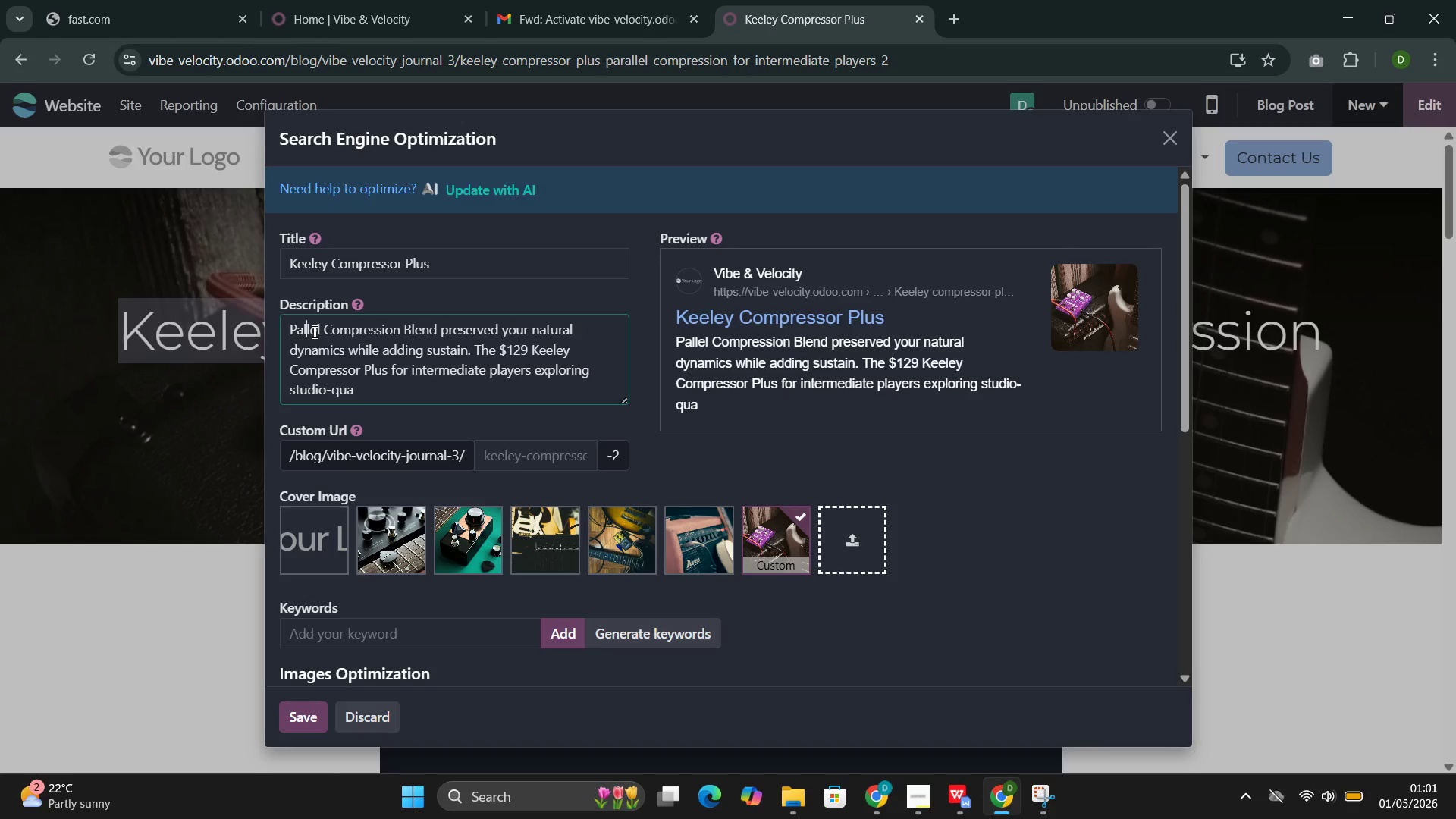 
key(ArrowRight)
 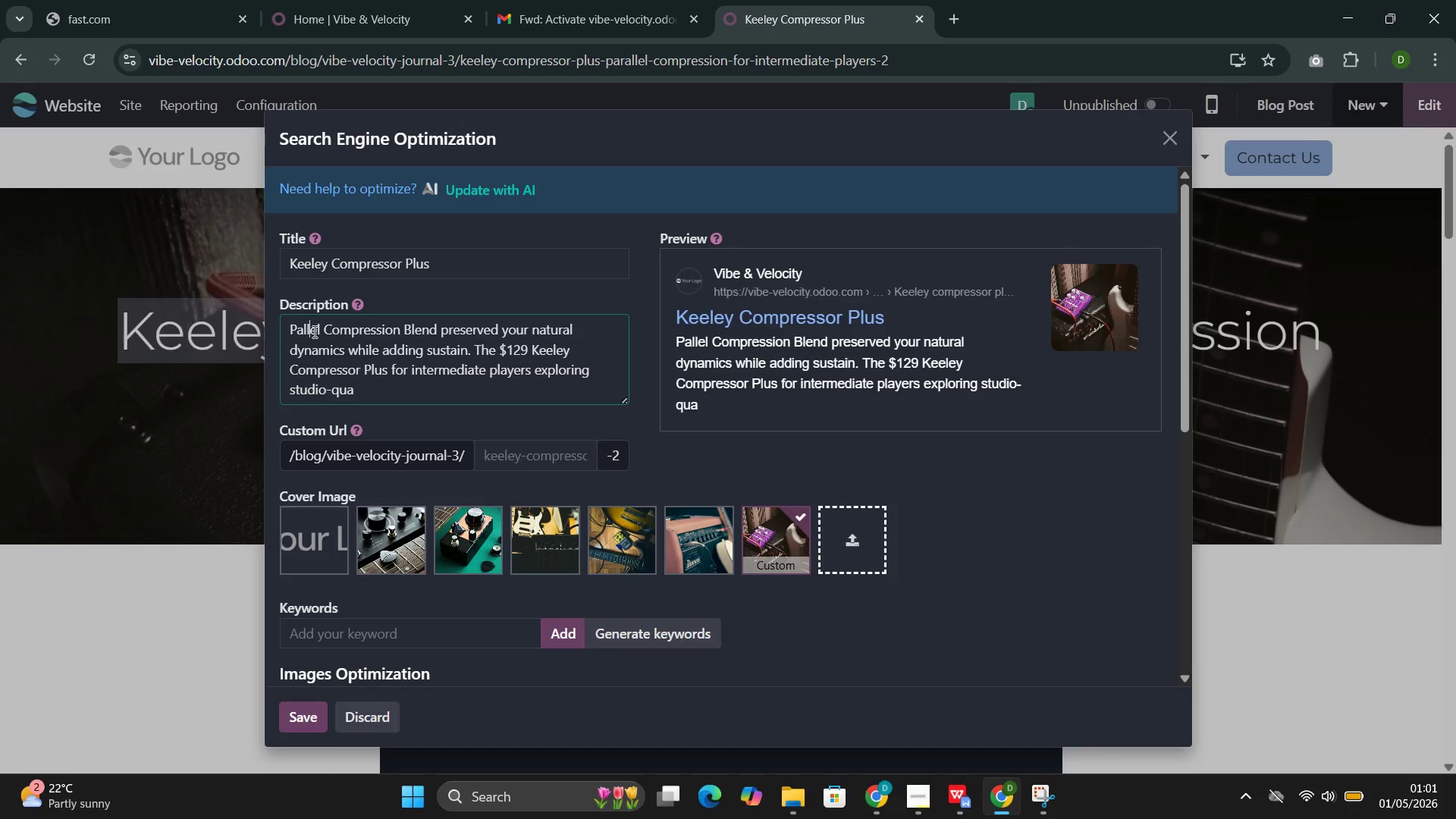 
key(ArrowRight)
 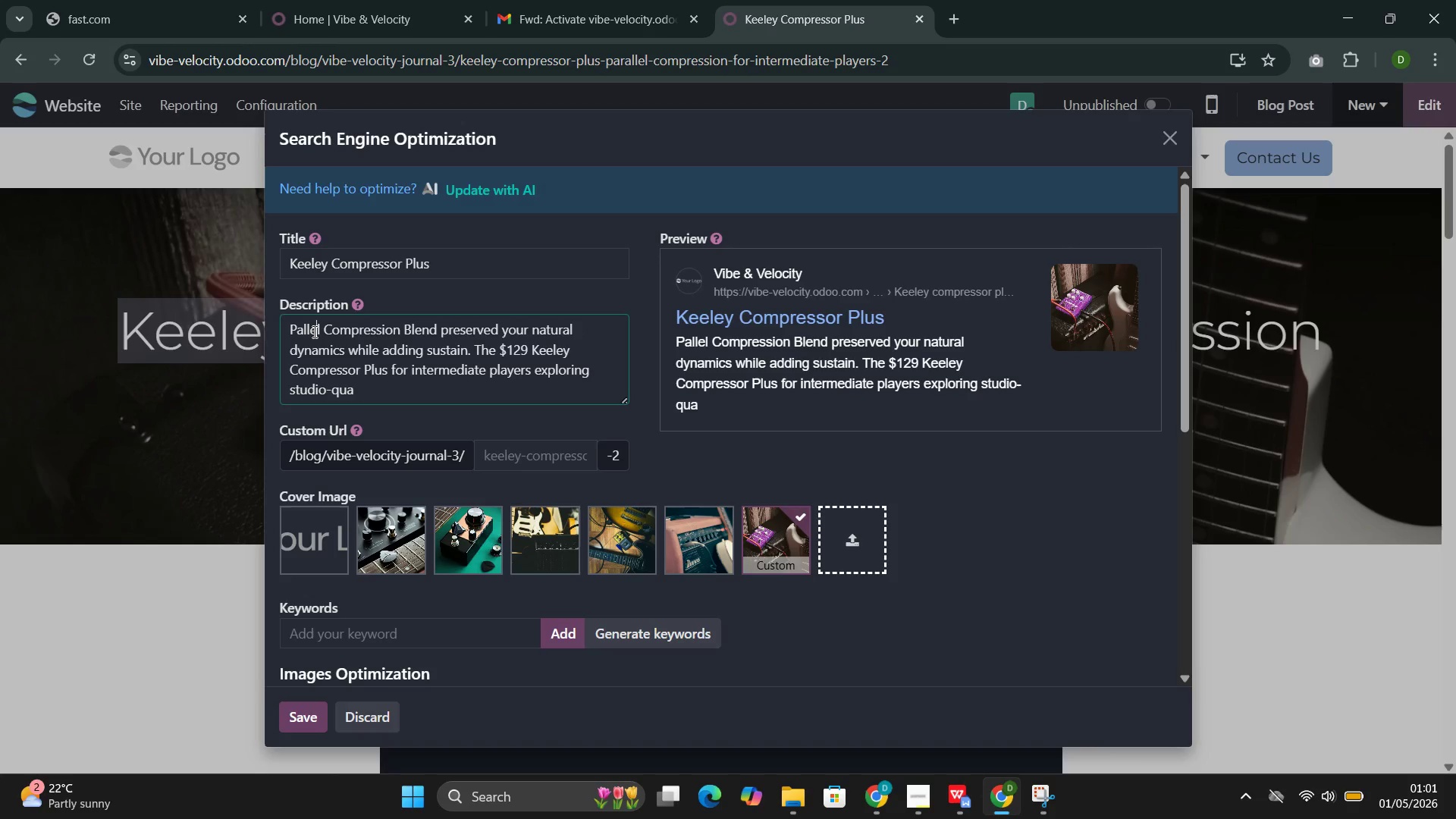 
key(ArrowRight)
 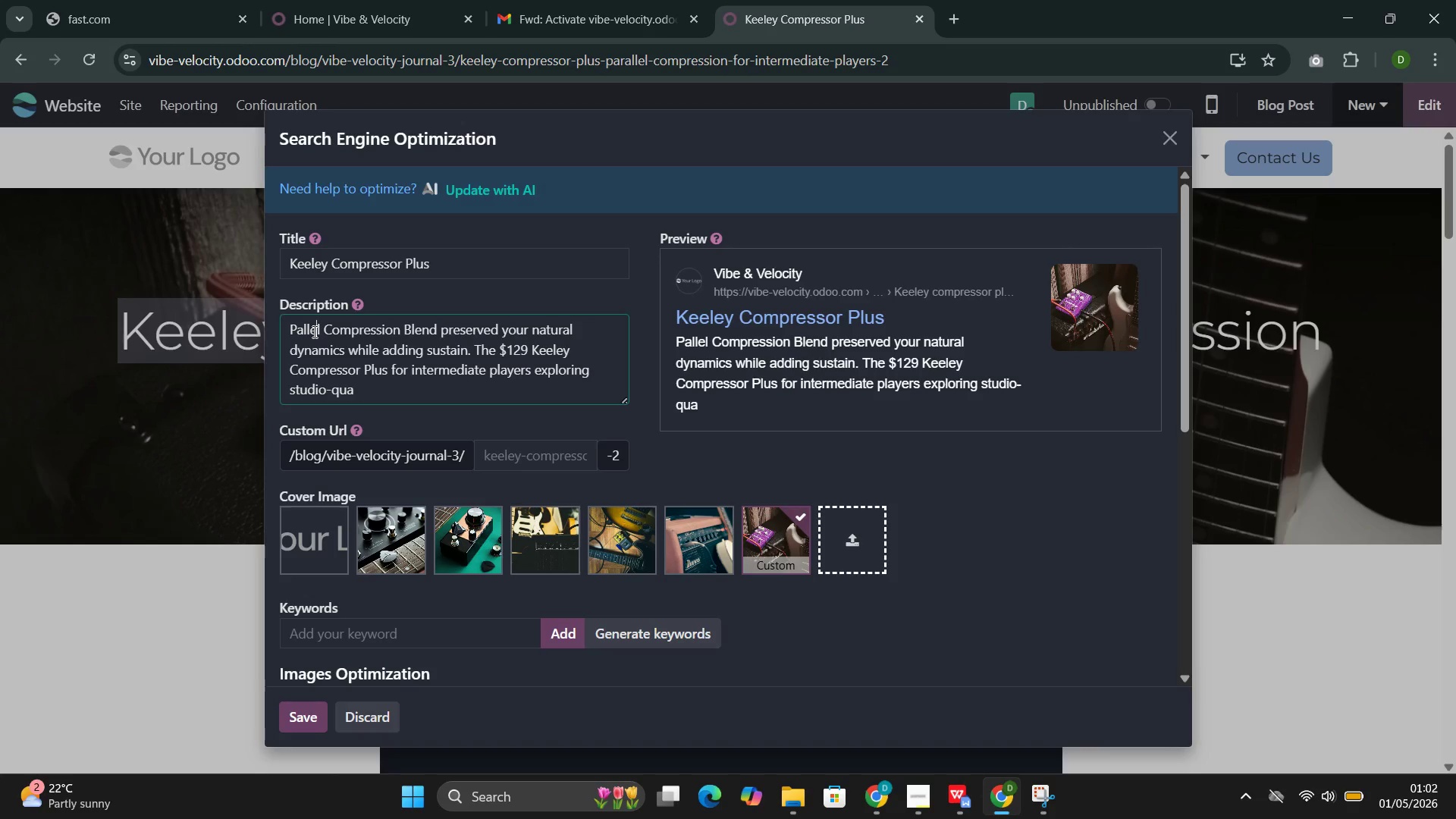 
wait(34.0)
 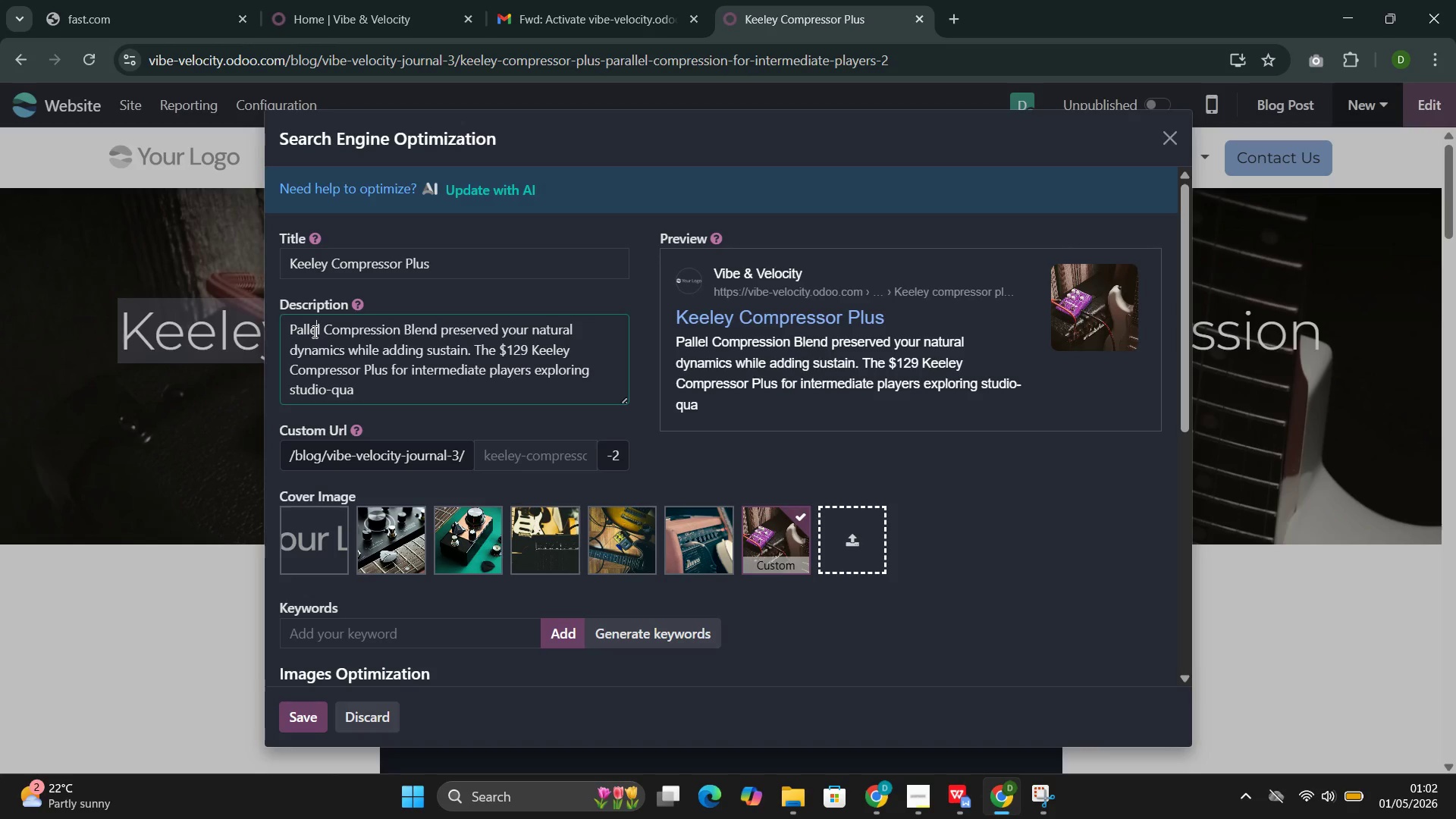 
scroll: coordinate [630, 532], scroll_direction: down, amount: 4.0
 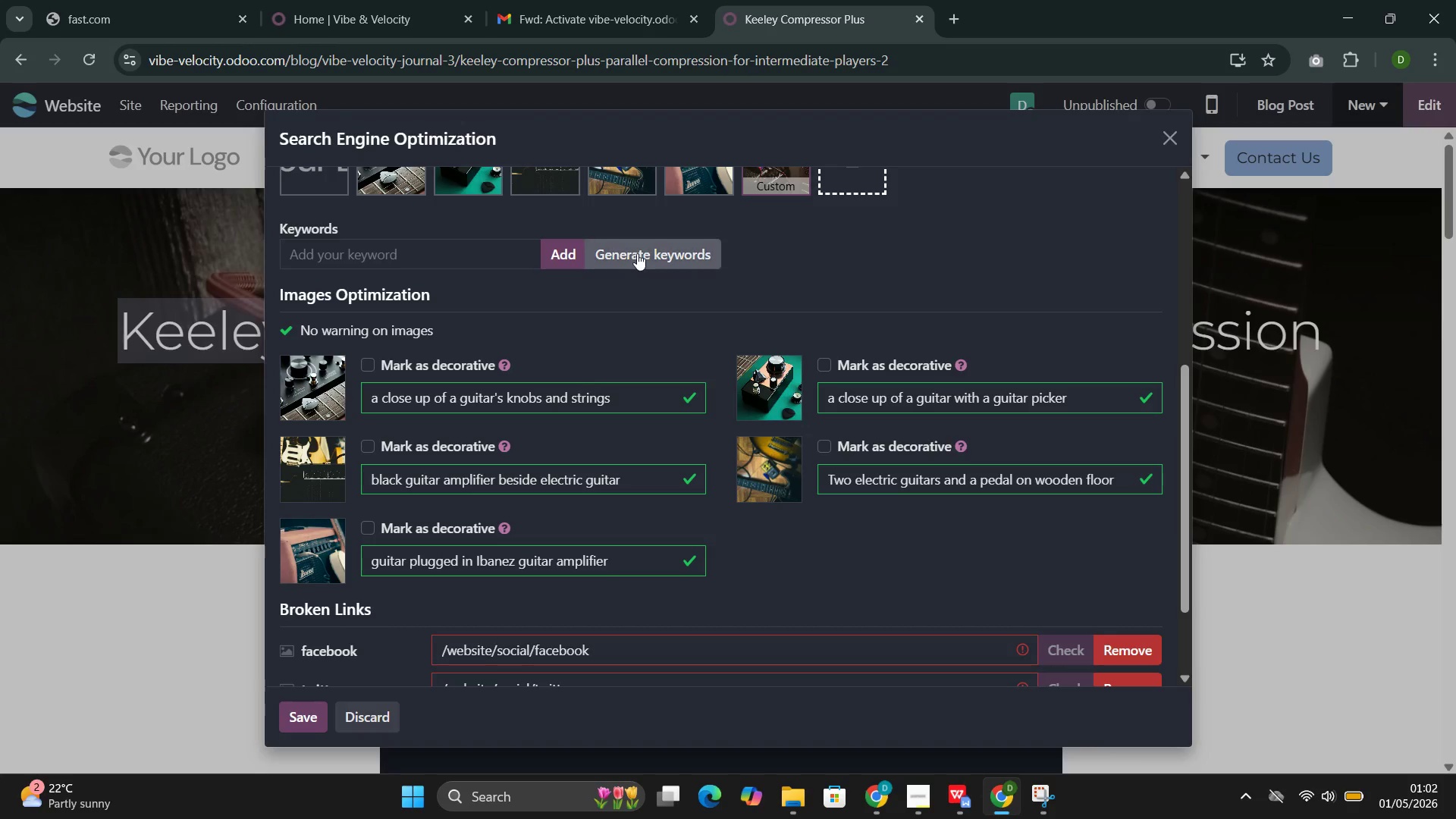 
scroll: coordinate [564, 271], scroll_direction: up, amount: 6.0
 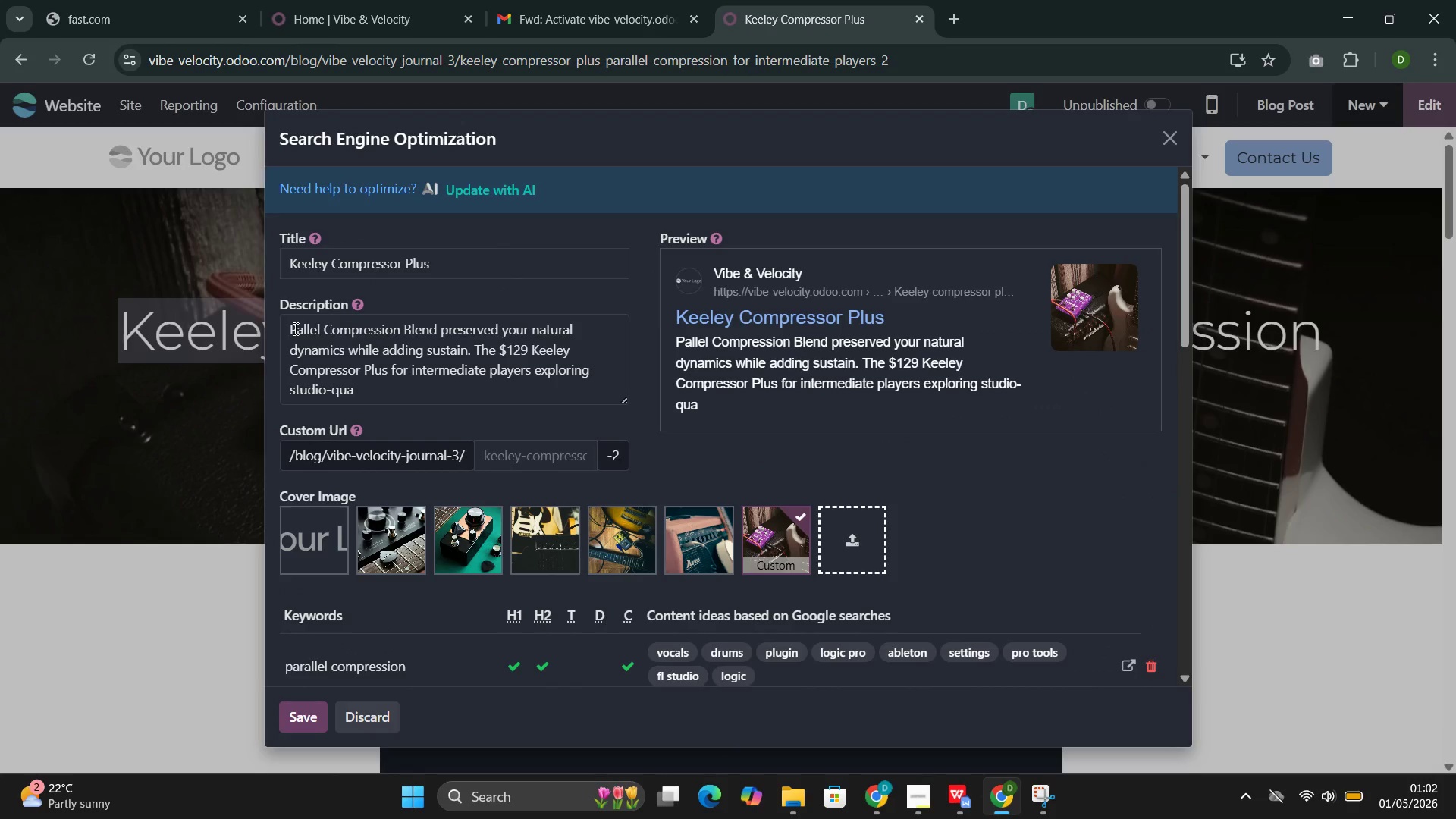 
left_click([301, 330])
 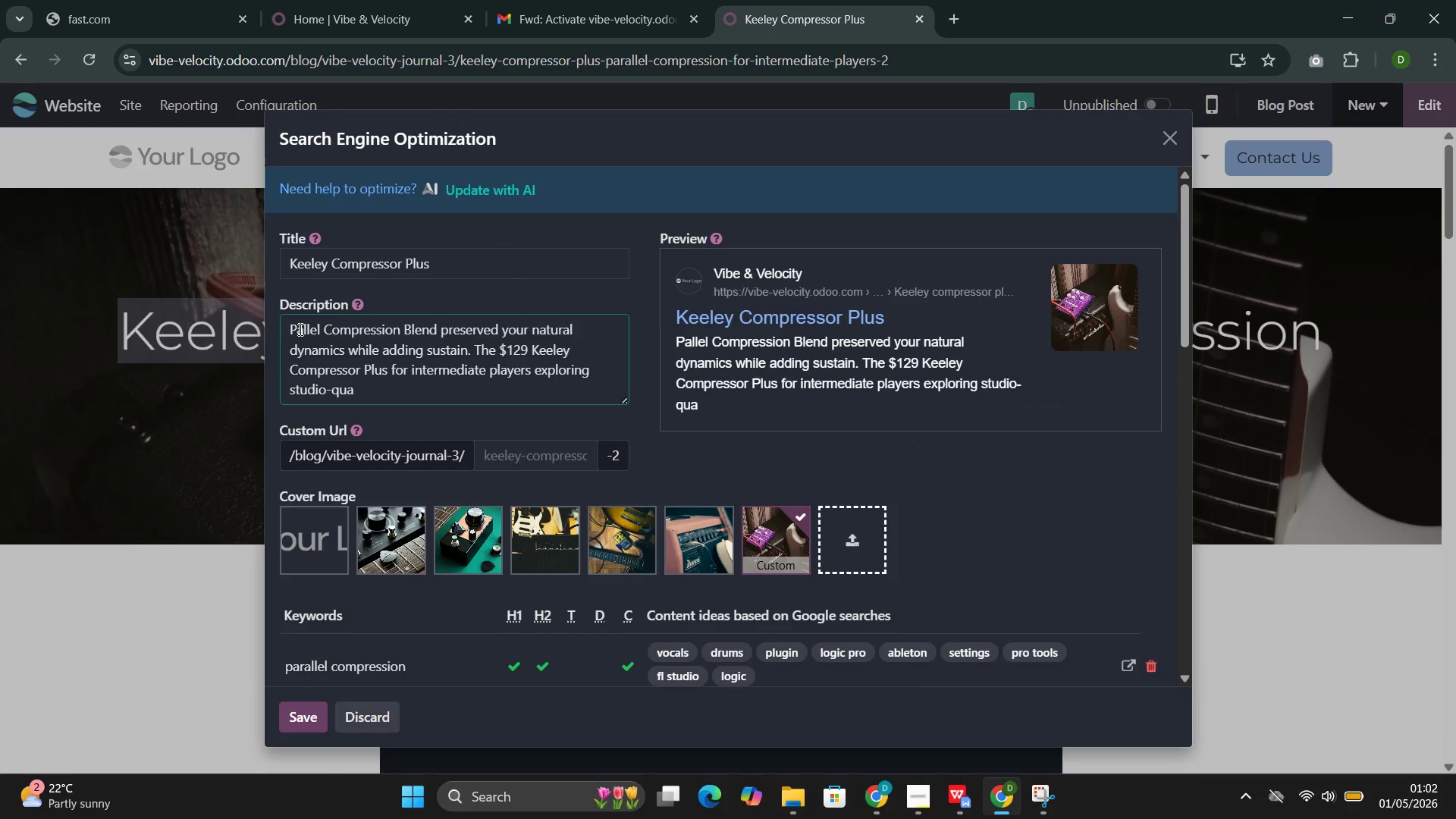 
key(R)
 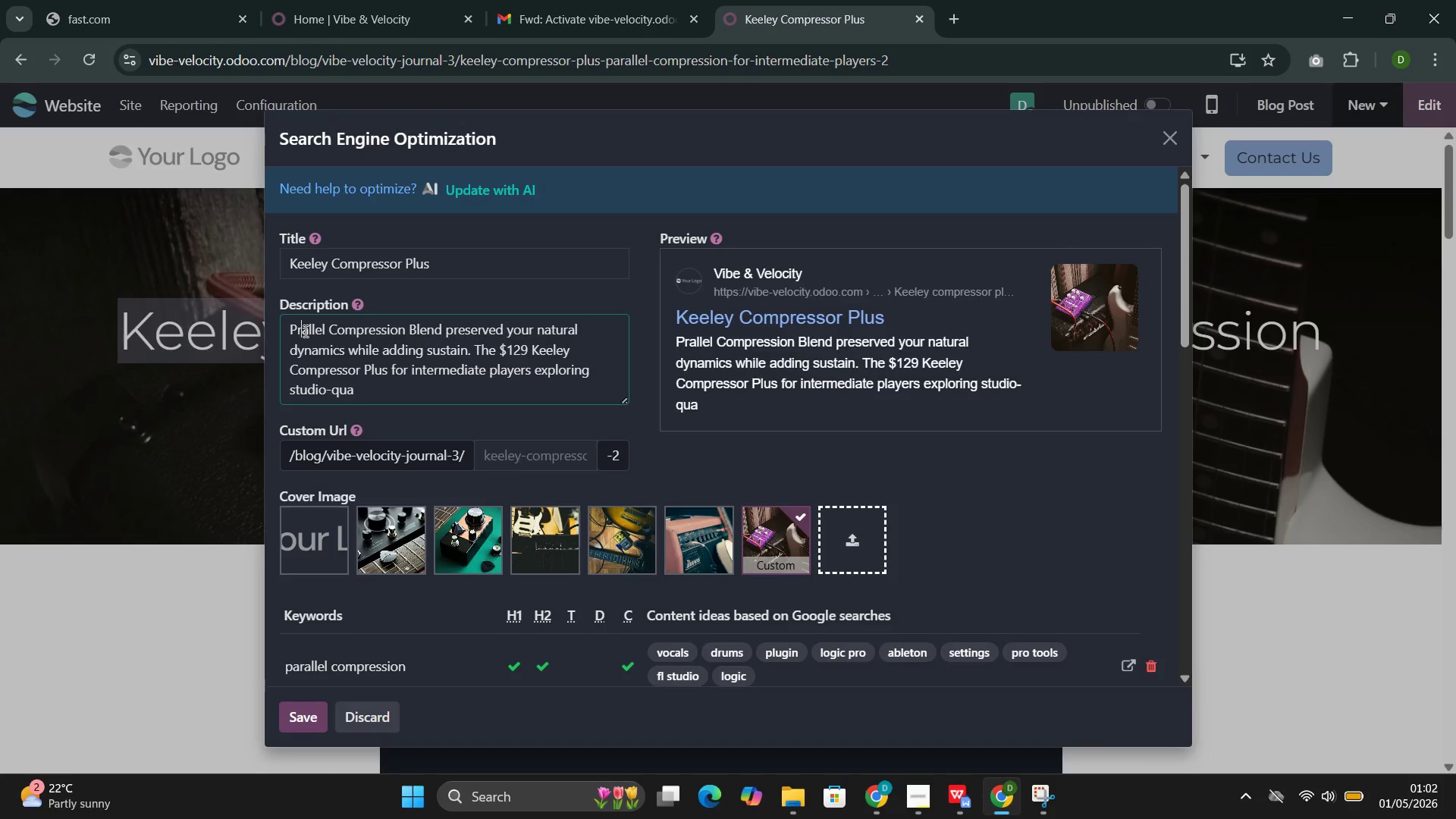 
wait(12.61)
 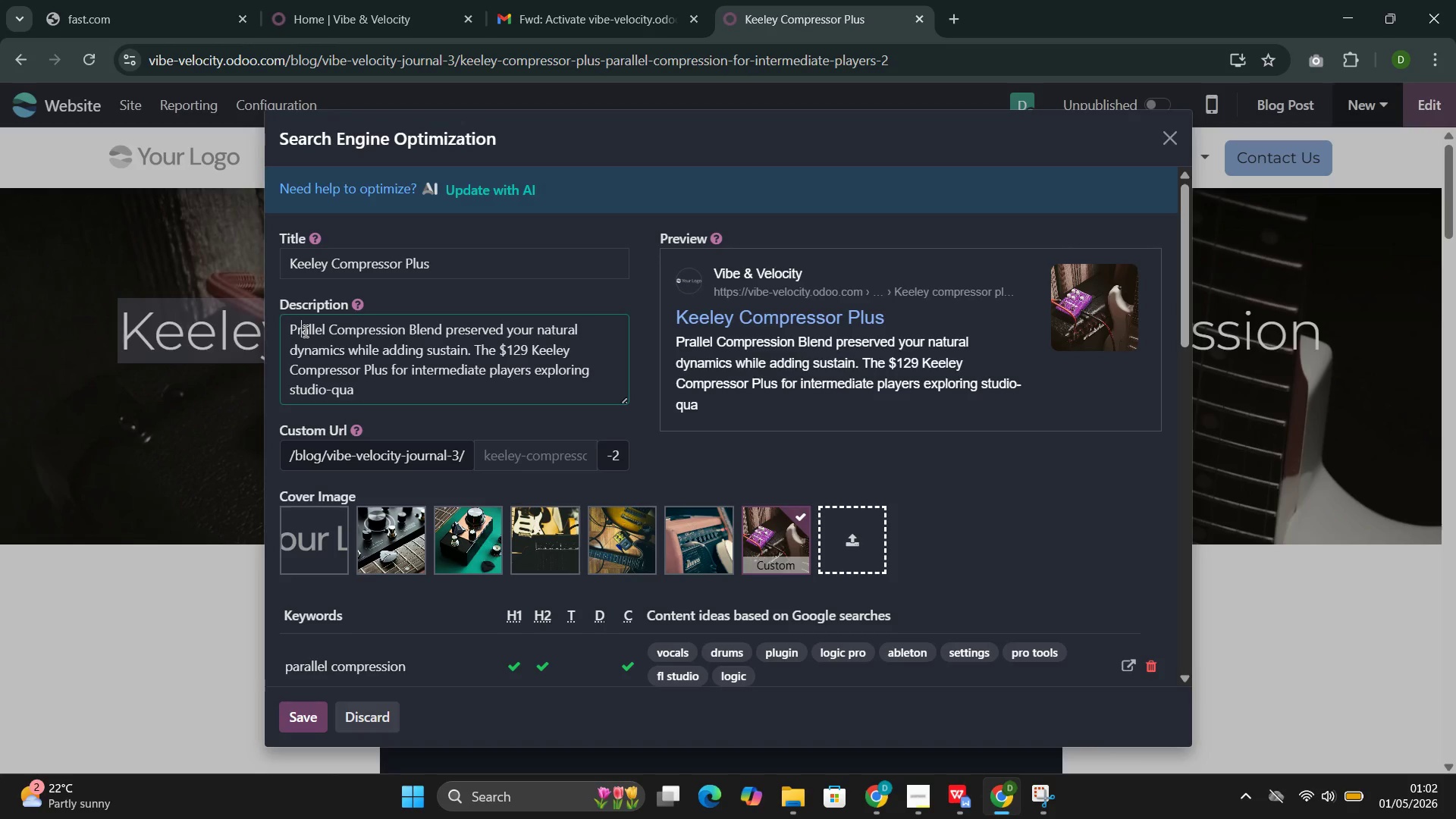 
key(ArrowLeft)
 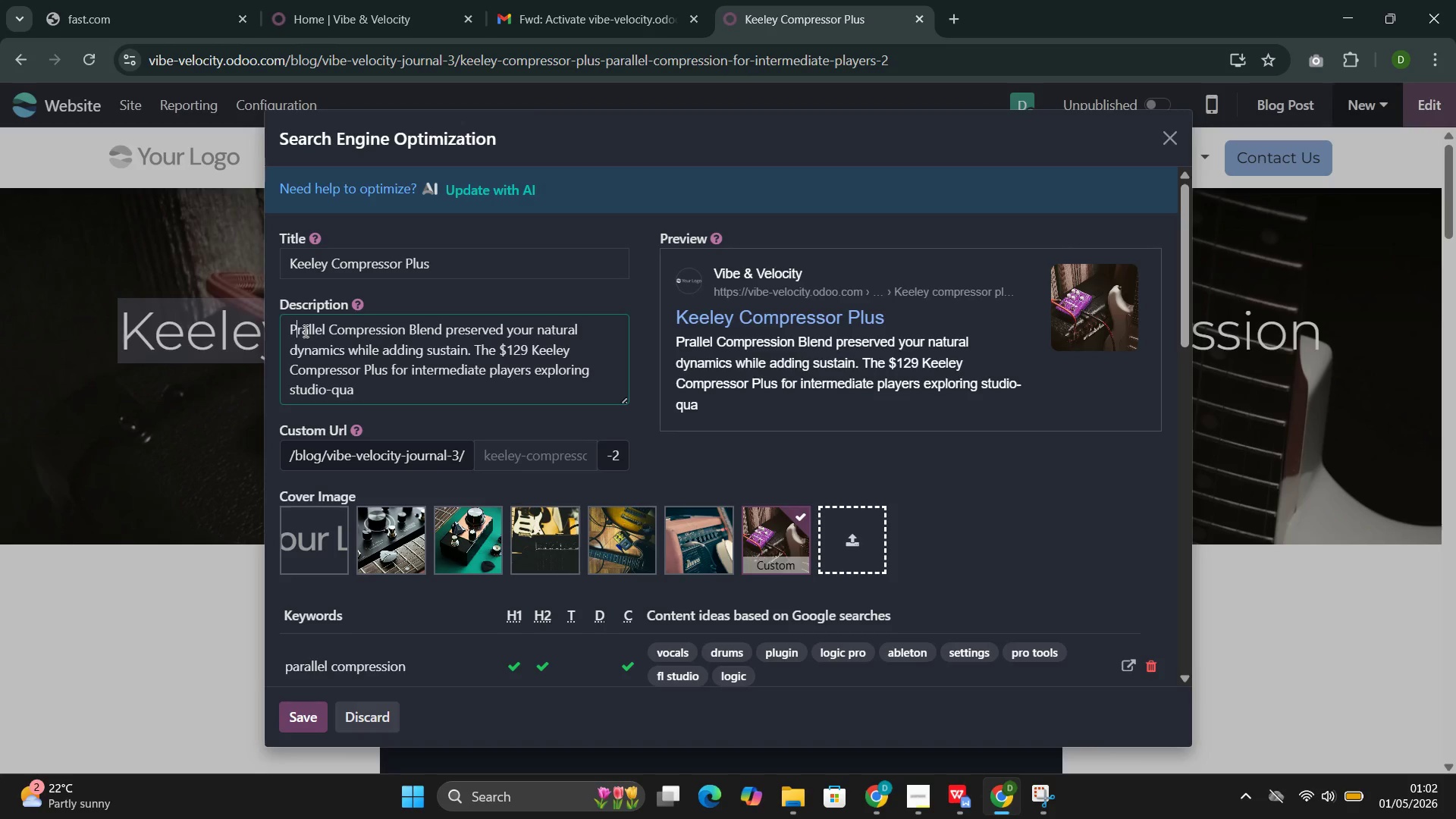 
key(A)
 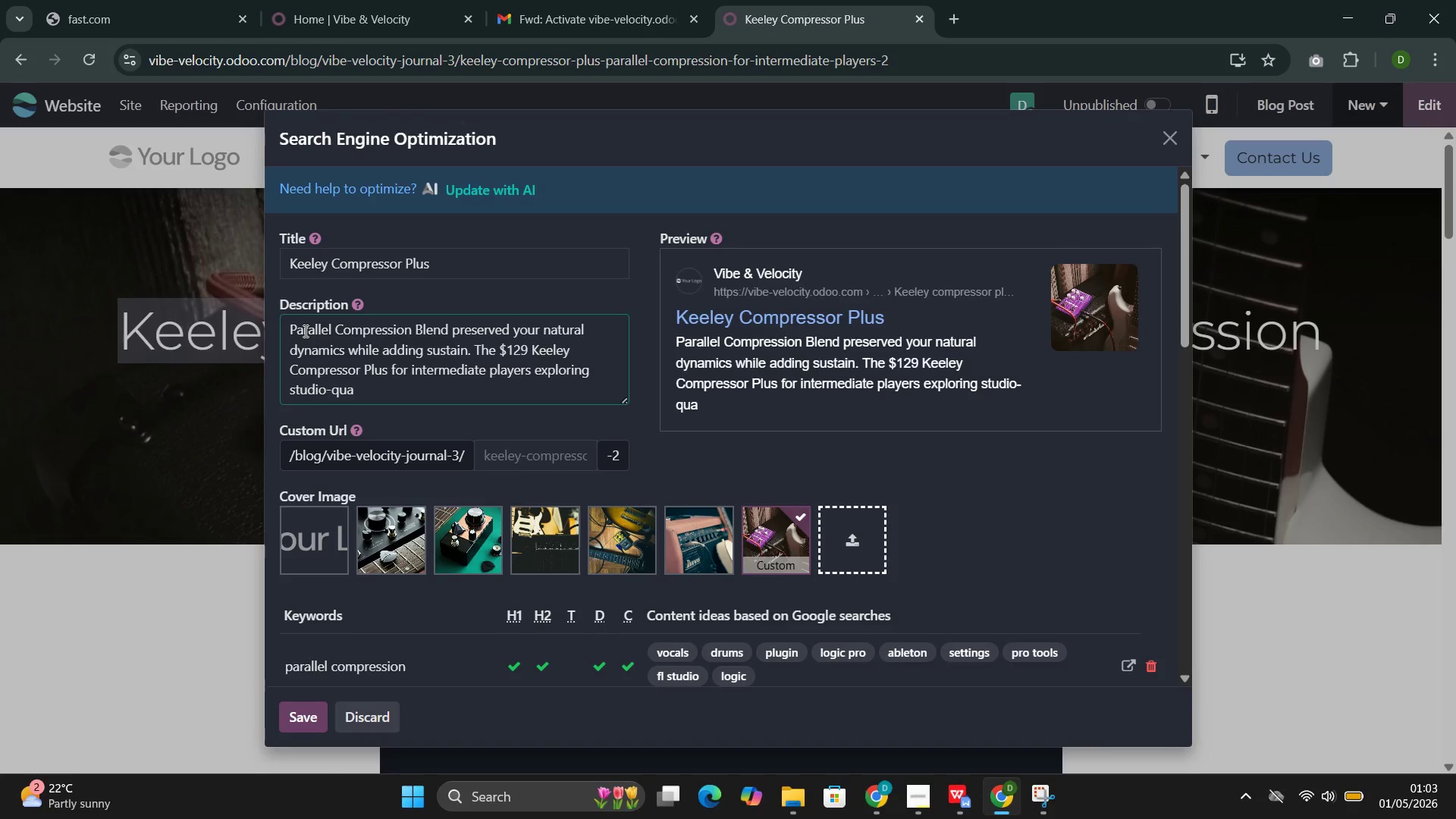 
wait(54.38)
 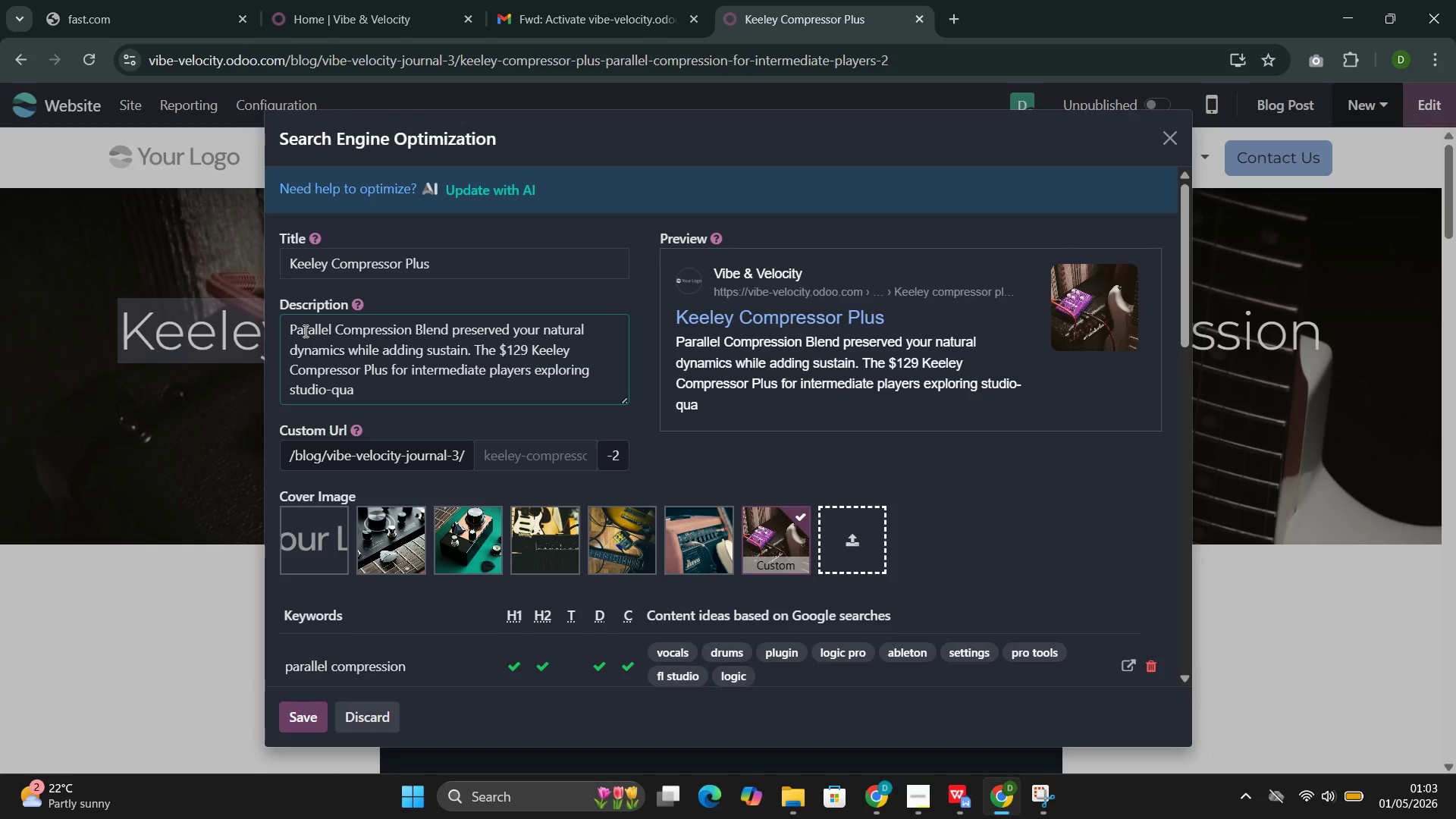 
left_click([425, 364])
 